 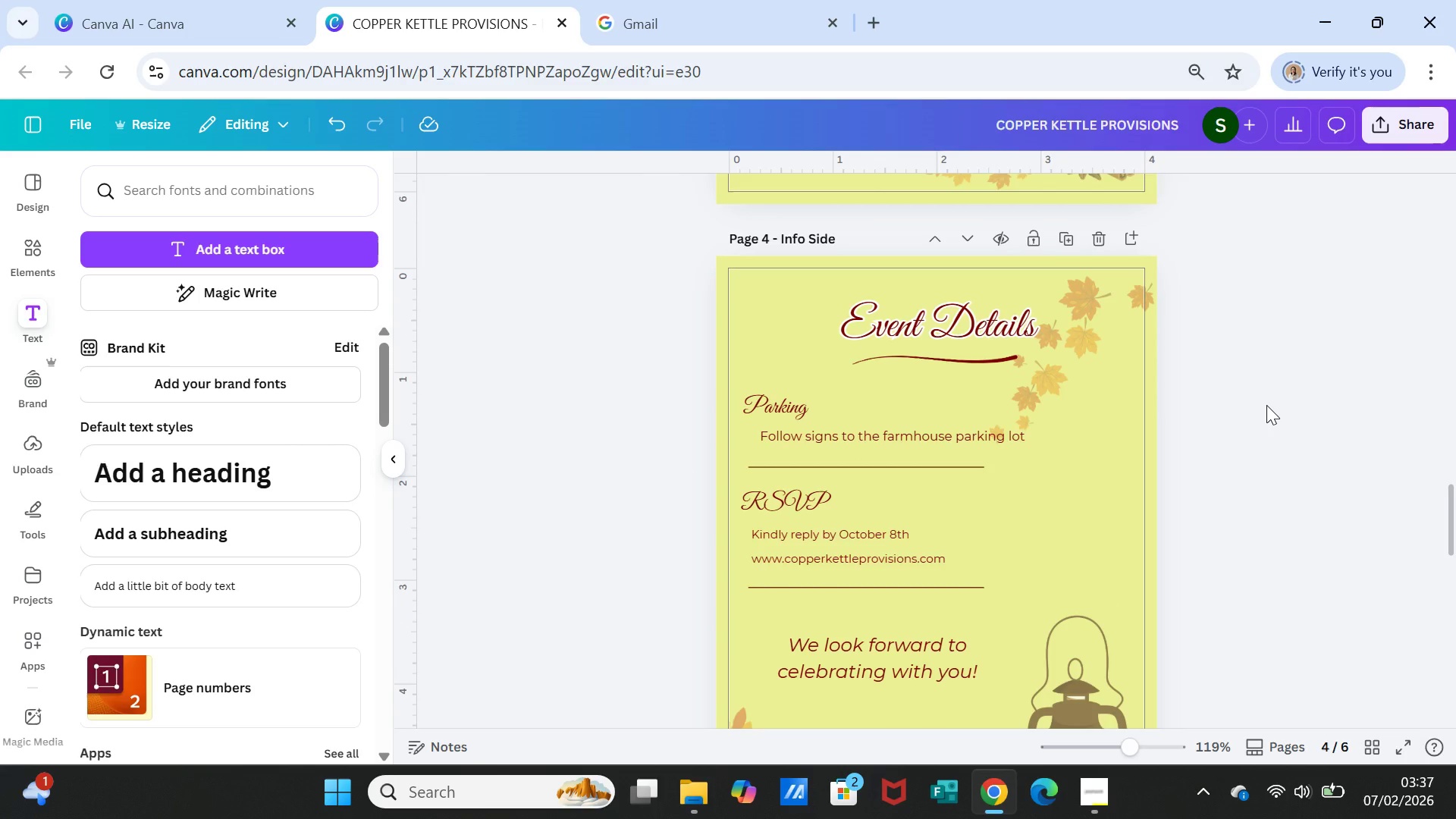 
scroll: coordinate [1272, 417], scroll_direction: up, amount: 7.0
 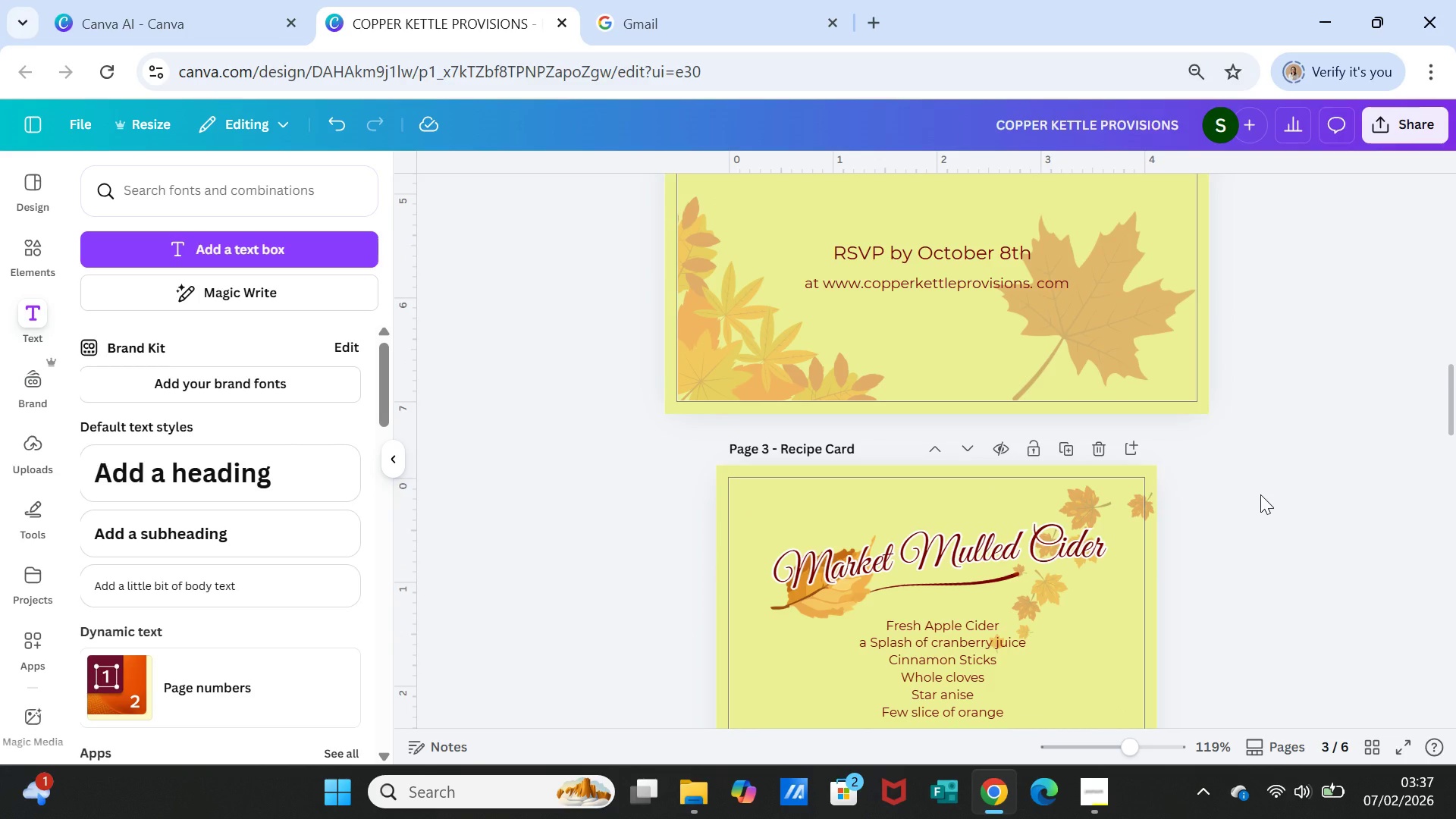 
wait(5.41)
 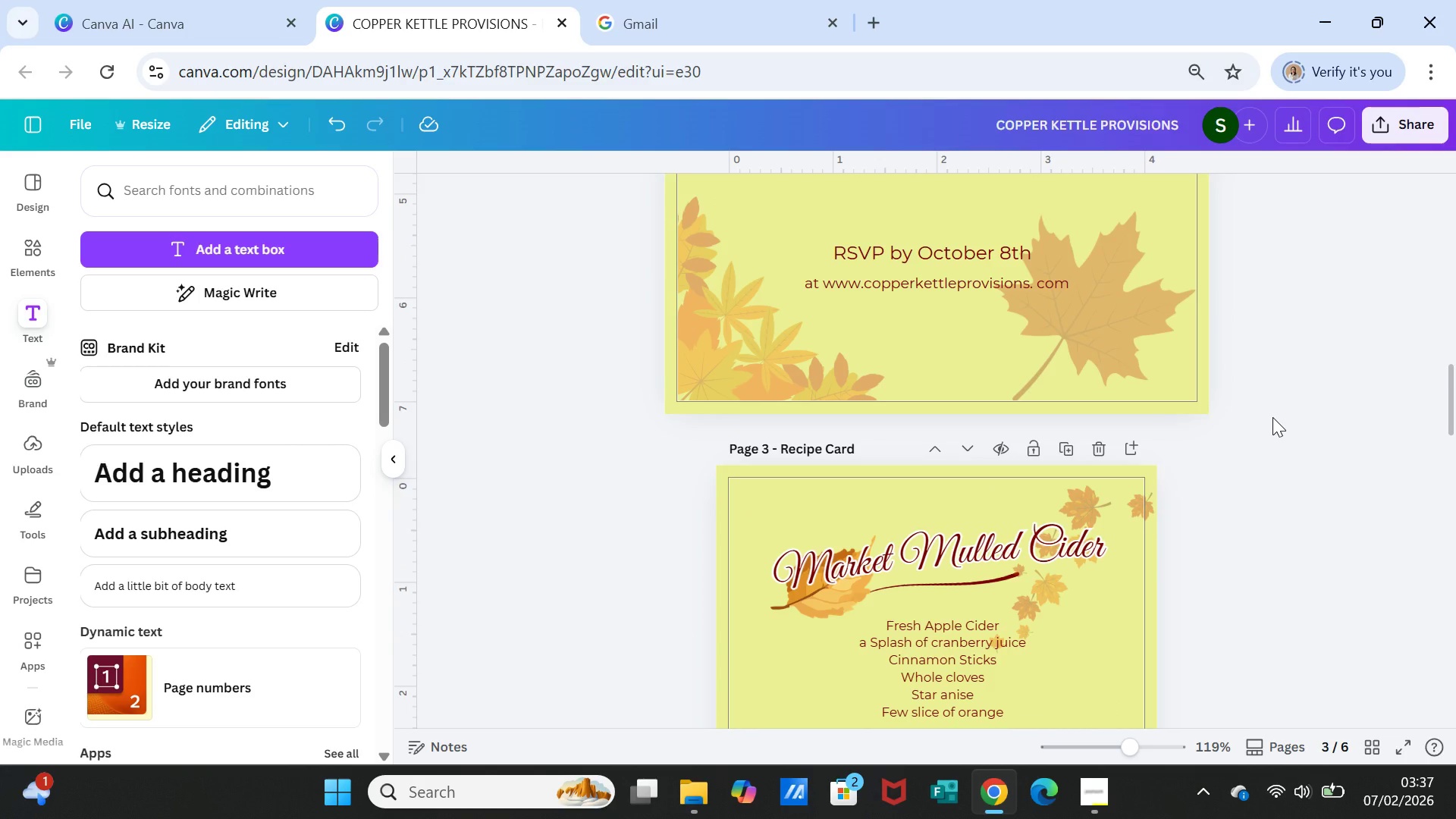 
scroll: coordinate [1216, 528], scroll_direction: up, amount: 15.0
 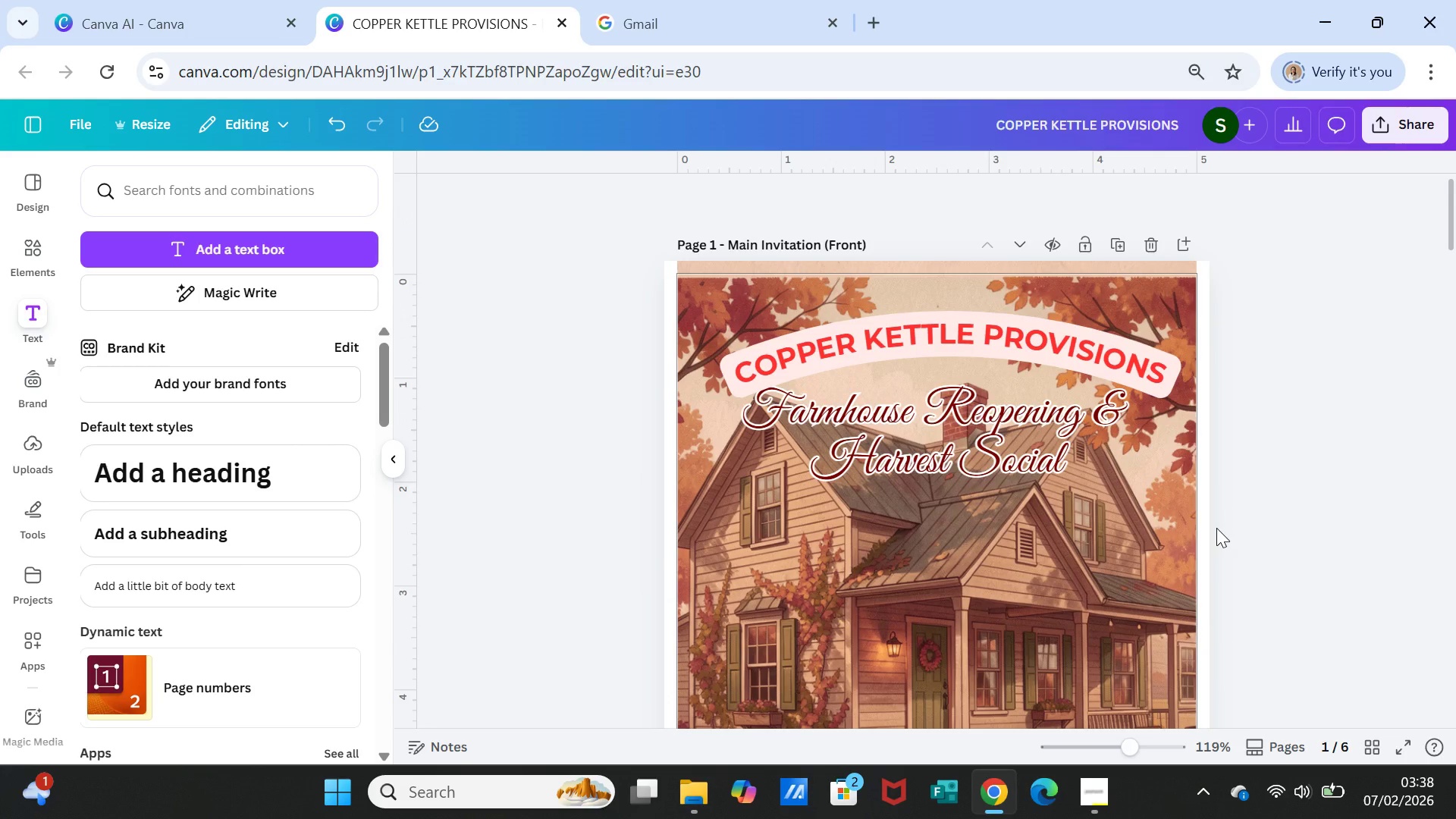 
scroll: coordinate [1216, 528], scroll_direction: down, amount: 1.0
 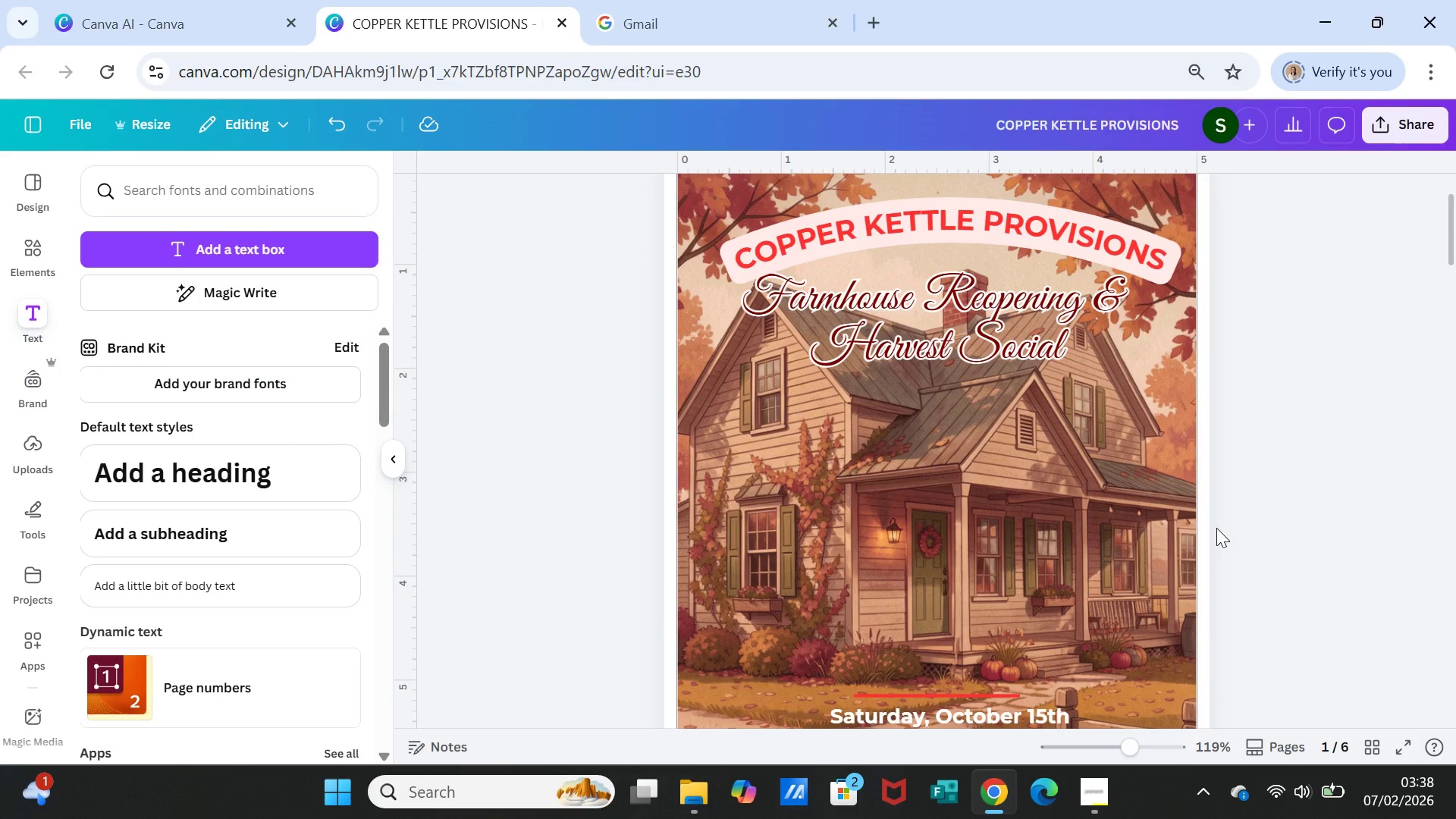 
left_click([922, 322])
 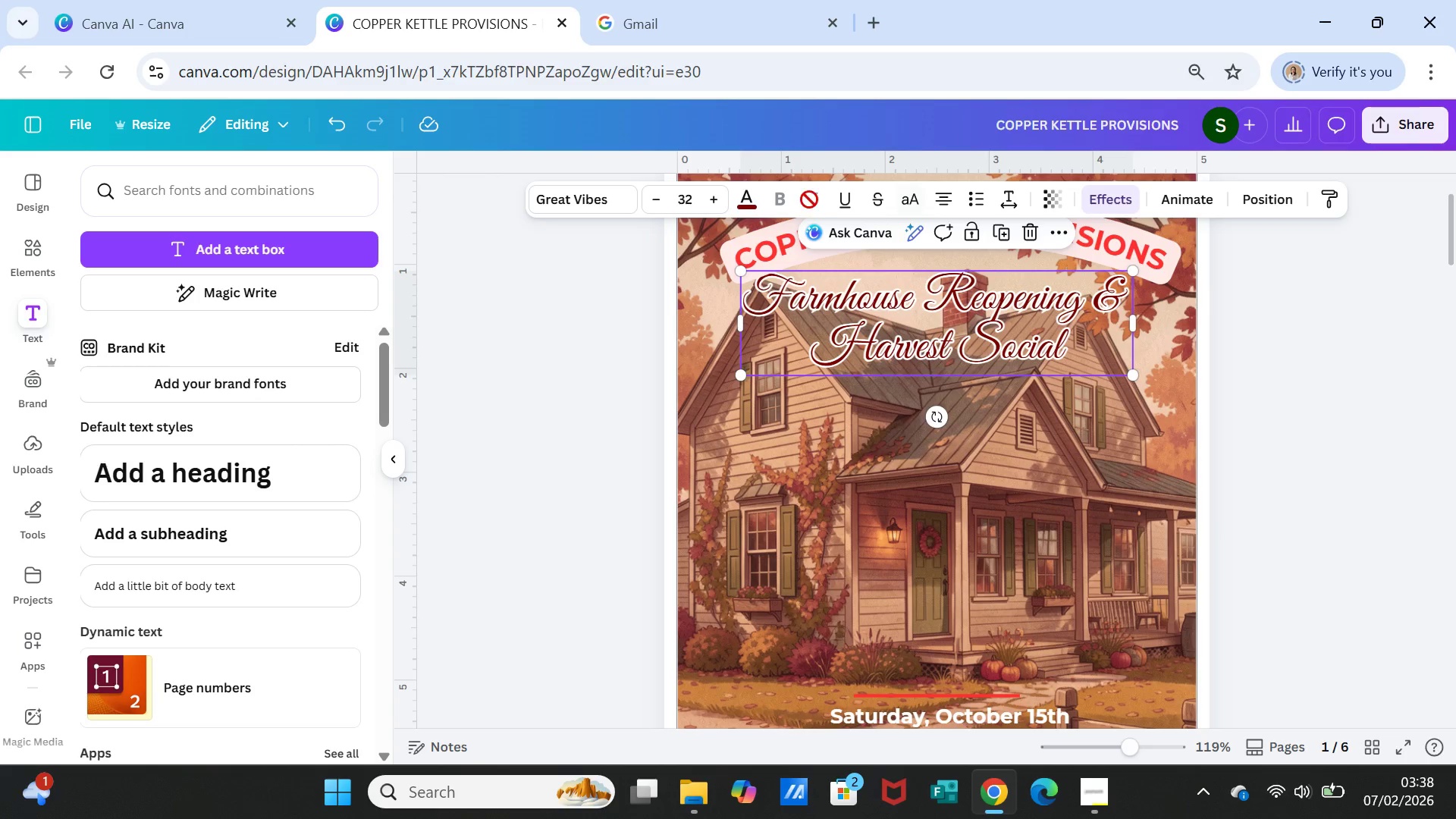 
wait(6.86)
 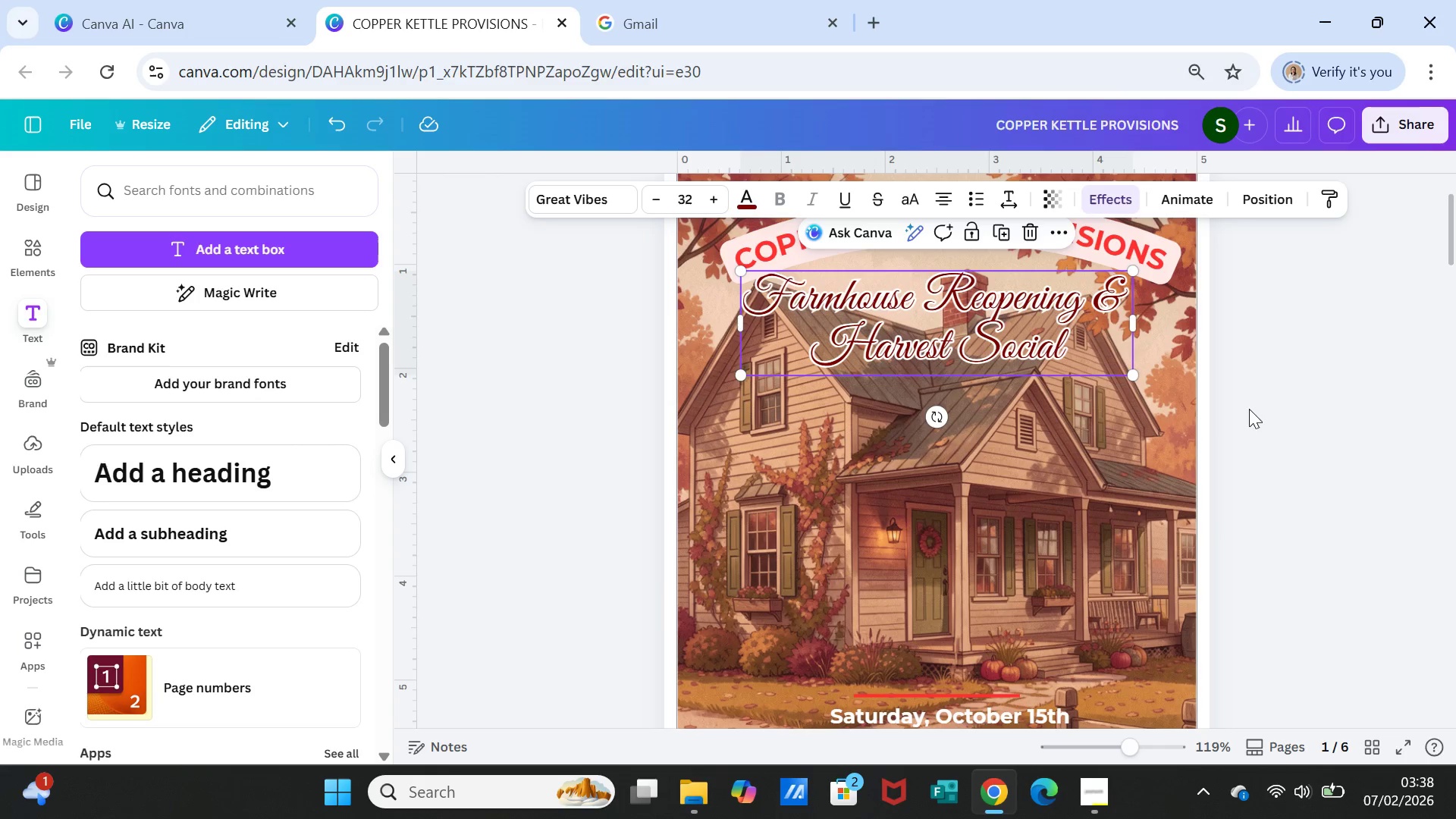 
left_click([1097, 197])
 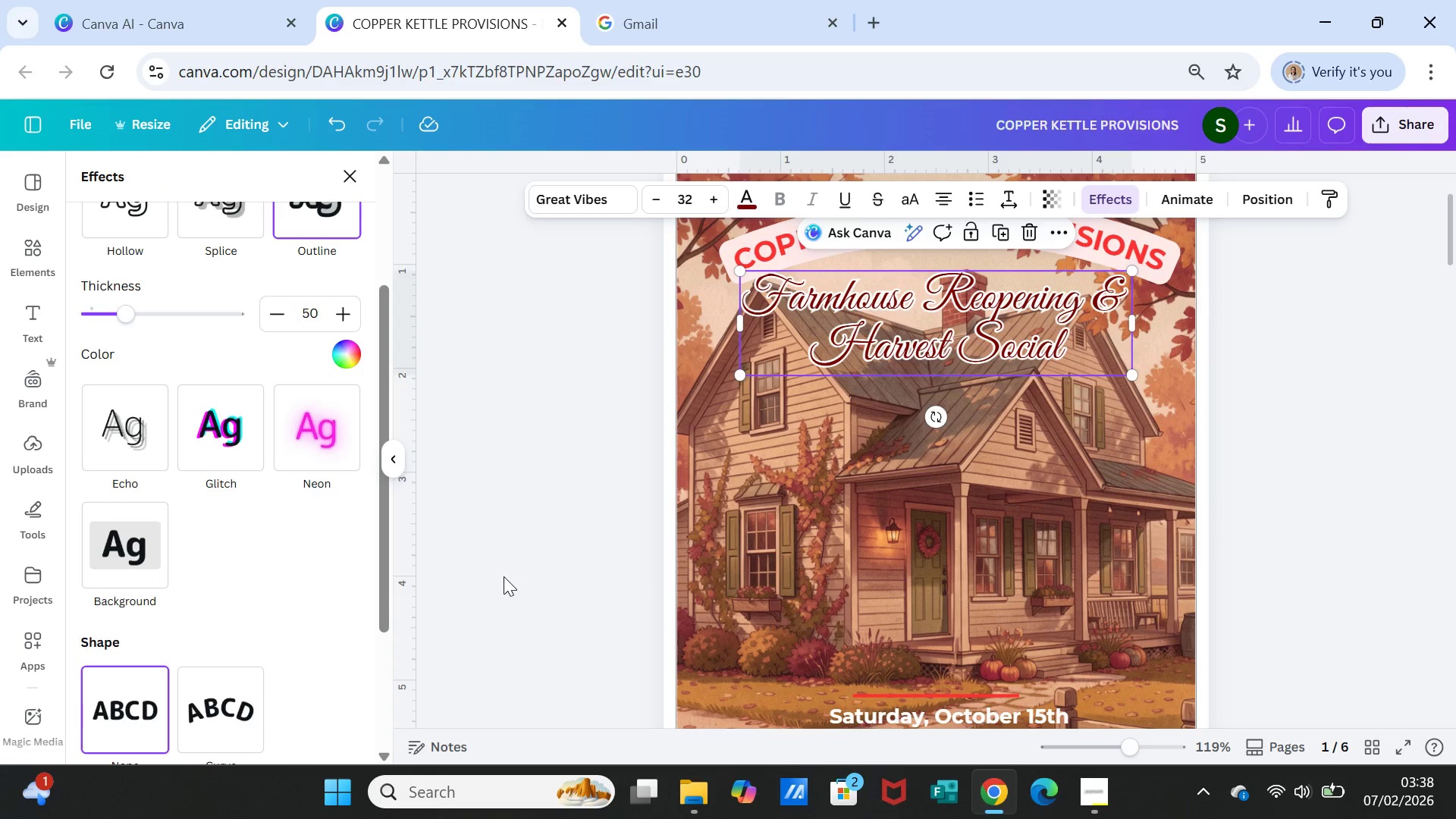 
scroll: coordinate [316, 566], scroll_direction: down, amount: 1.0
 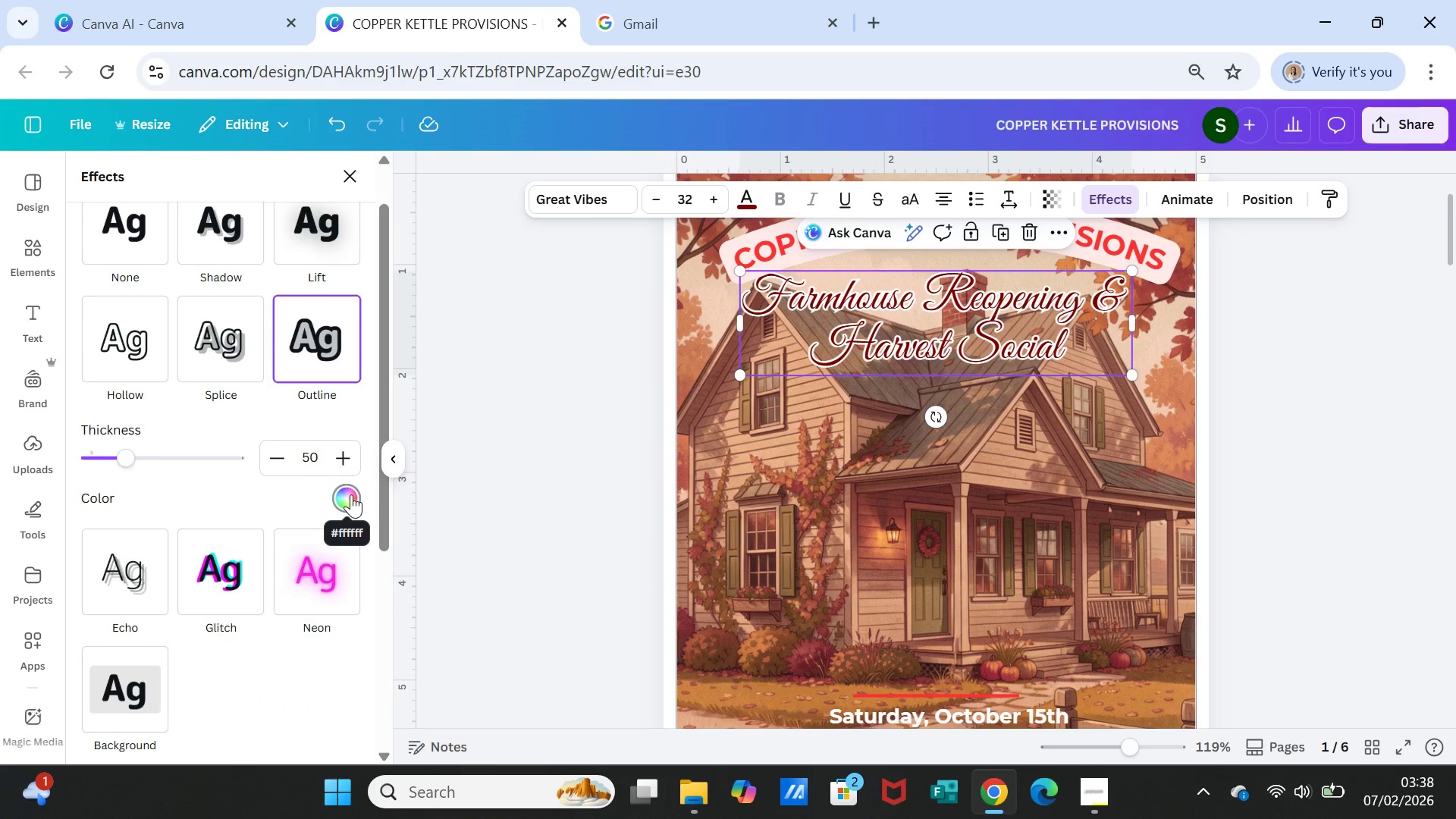 
left_click([351, 494])
 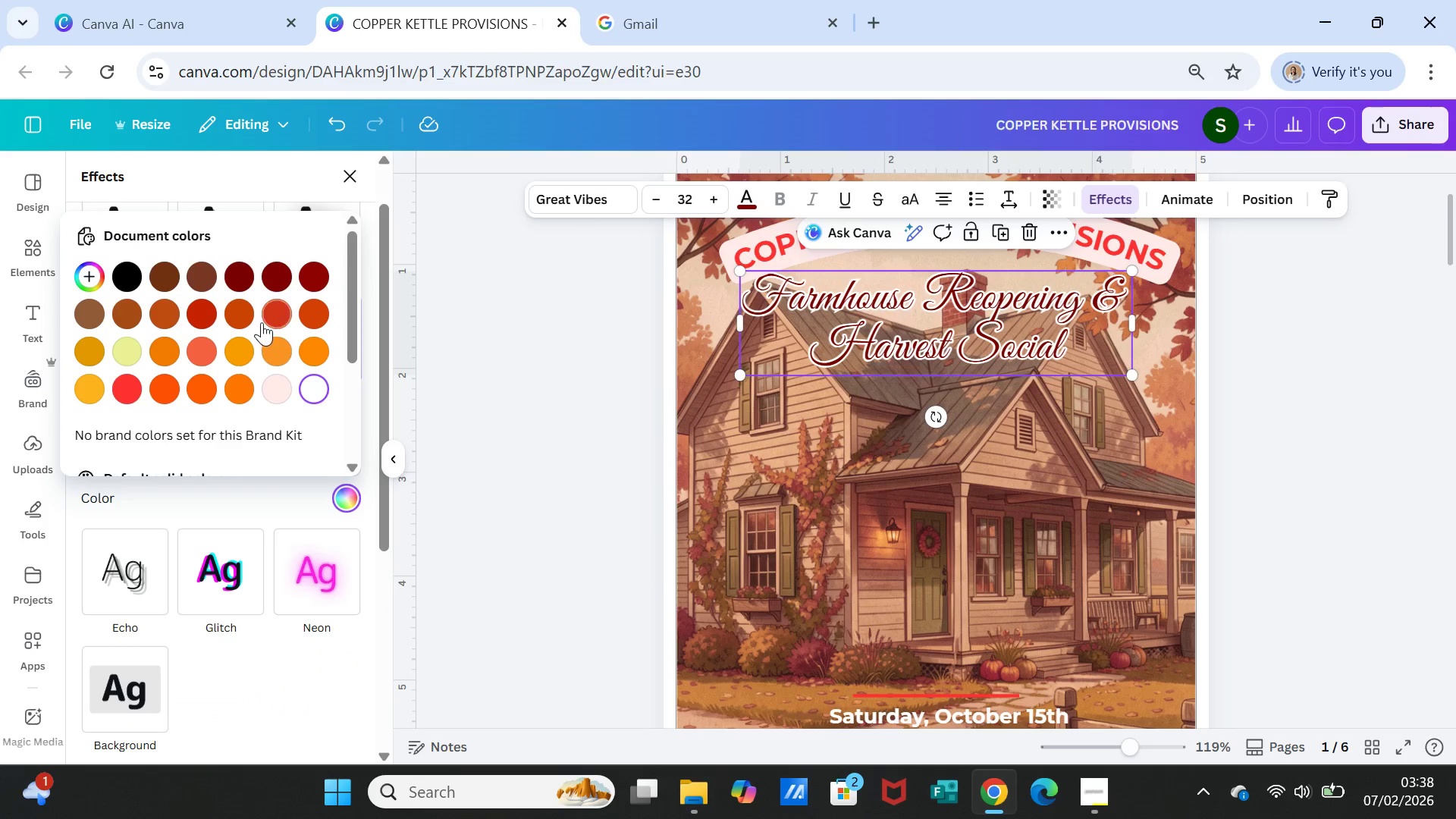 
left_click([268, 306])
 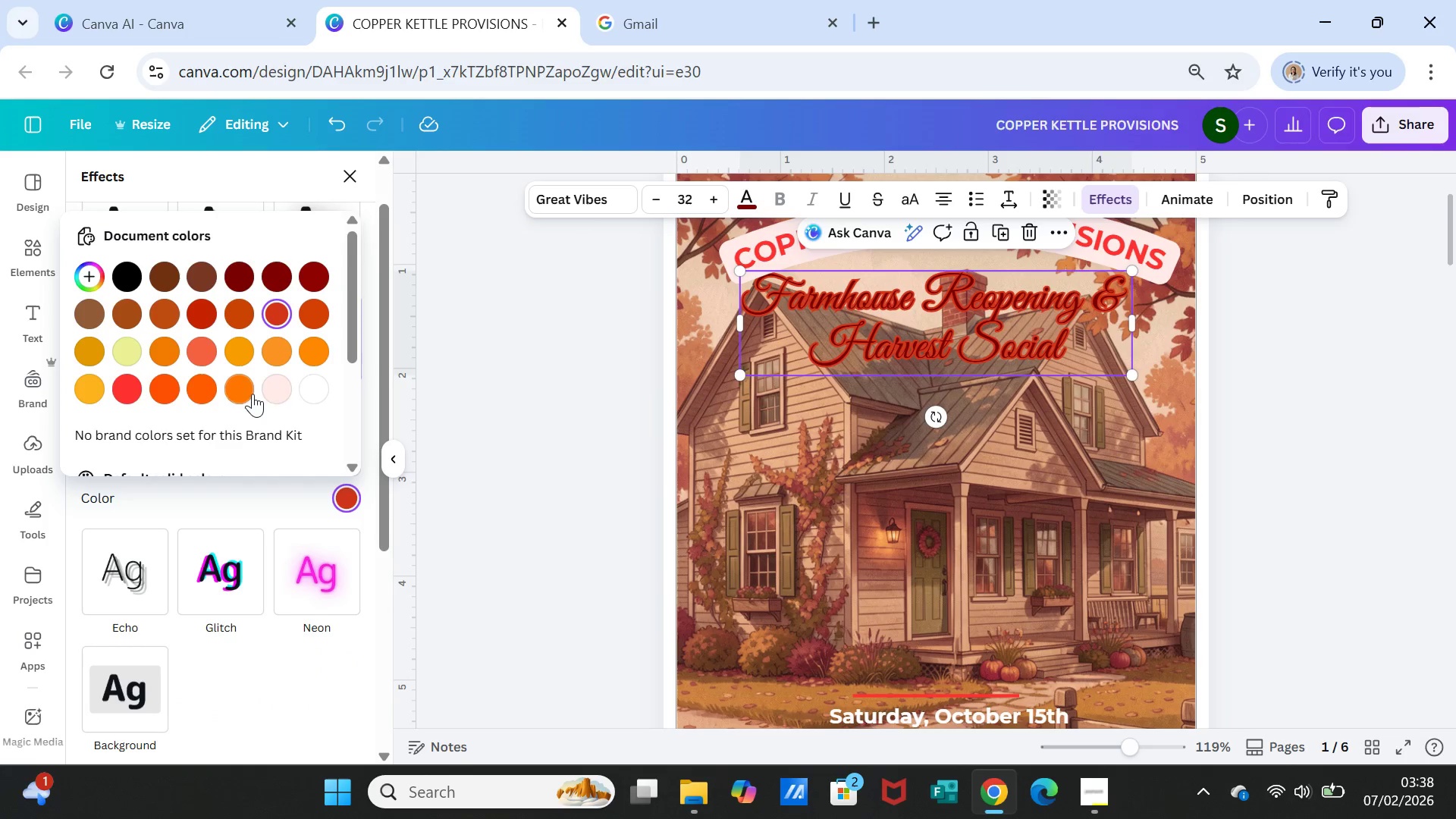 
left_click([315, 382])
 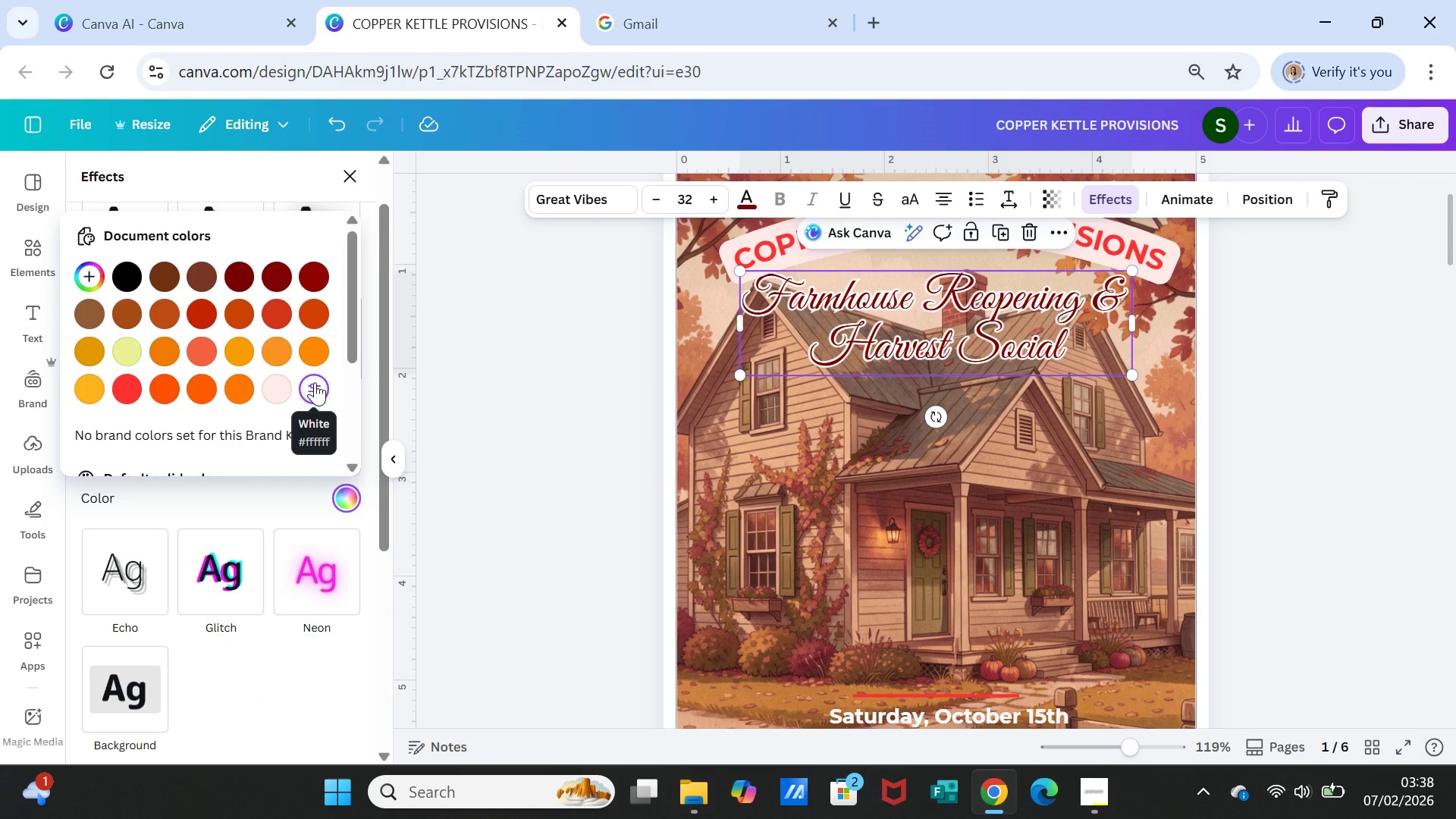 
wait(7.28)
 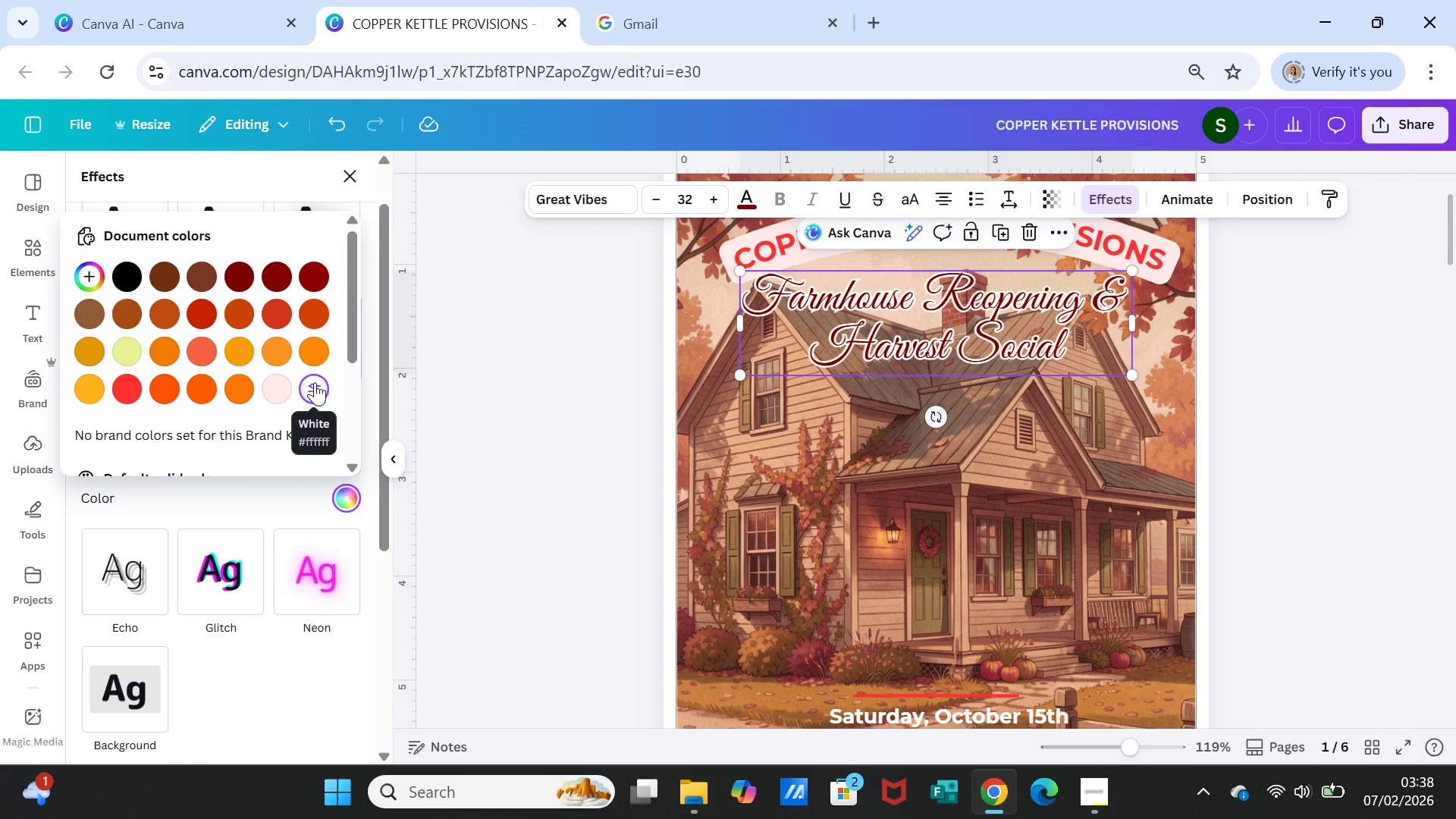 
left_click([124, 269])
 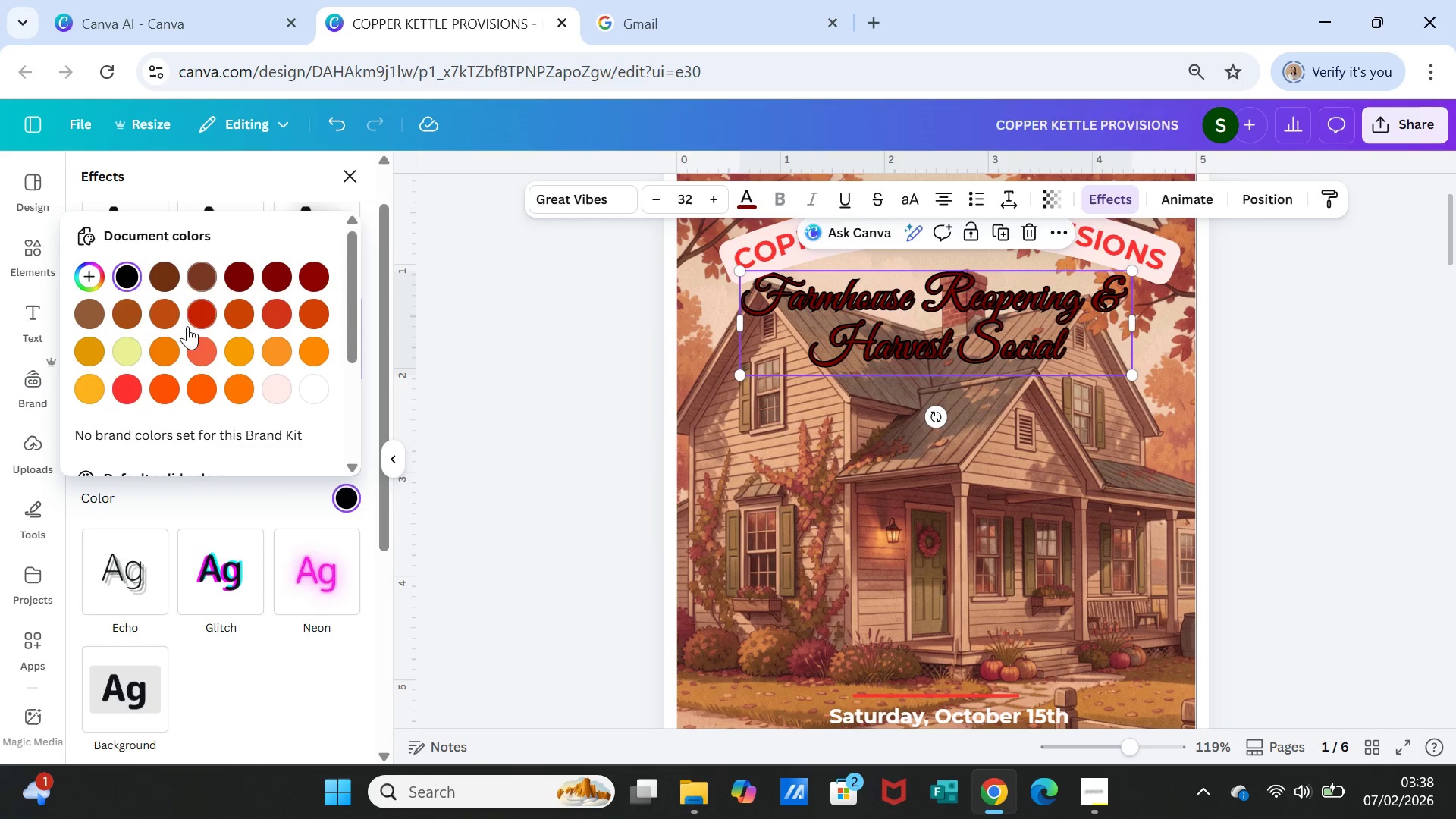 
left_click([165, 379])
 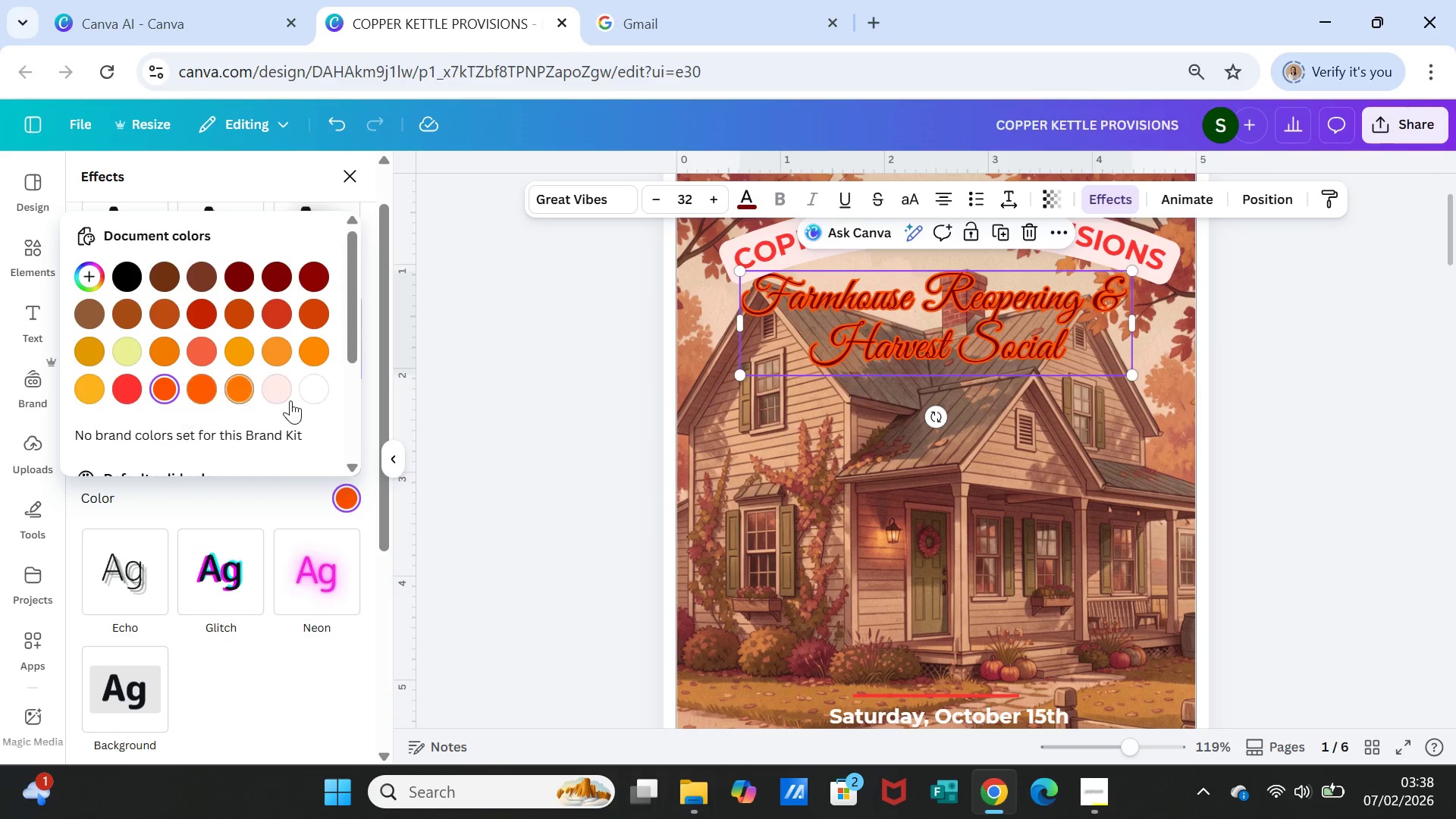 
left_click([275, 382])
 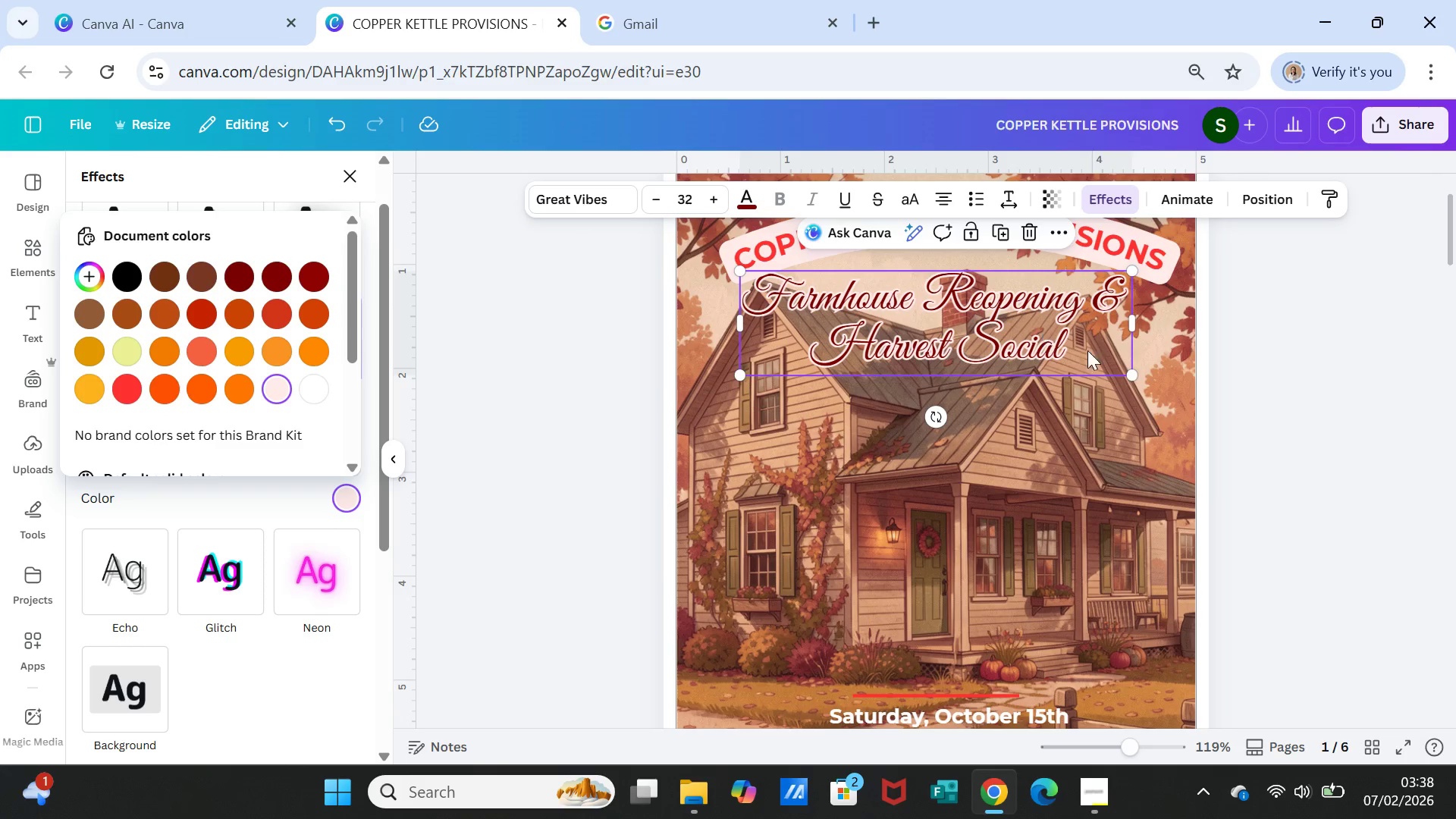 
left_click([1325, 419])
 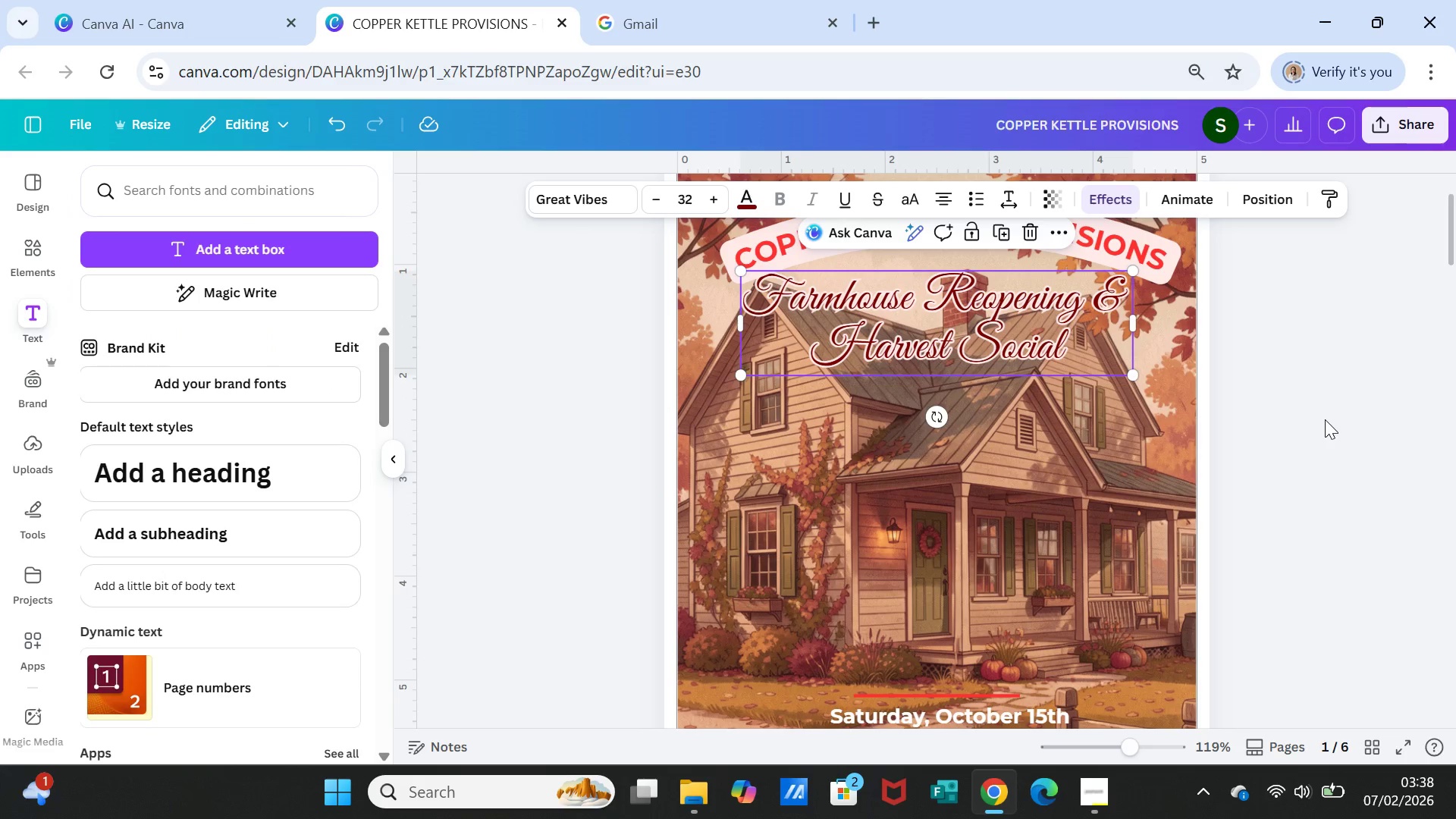 
left_click([1325, 419])
 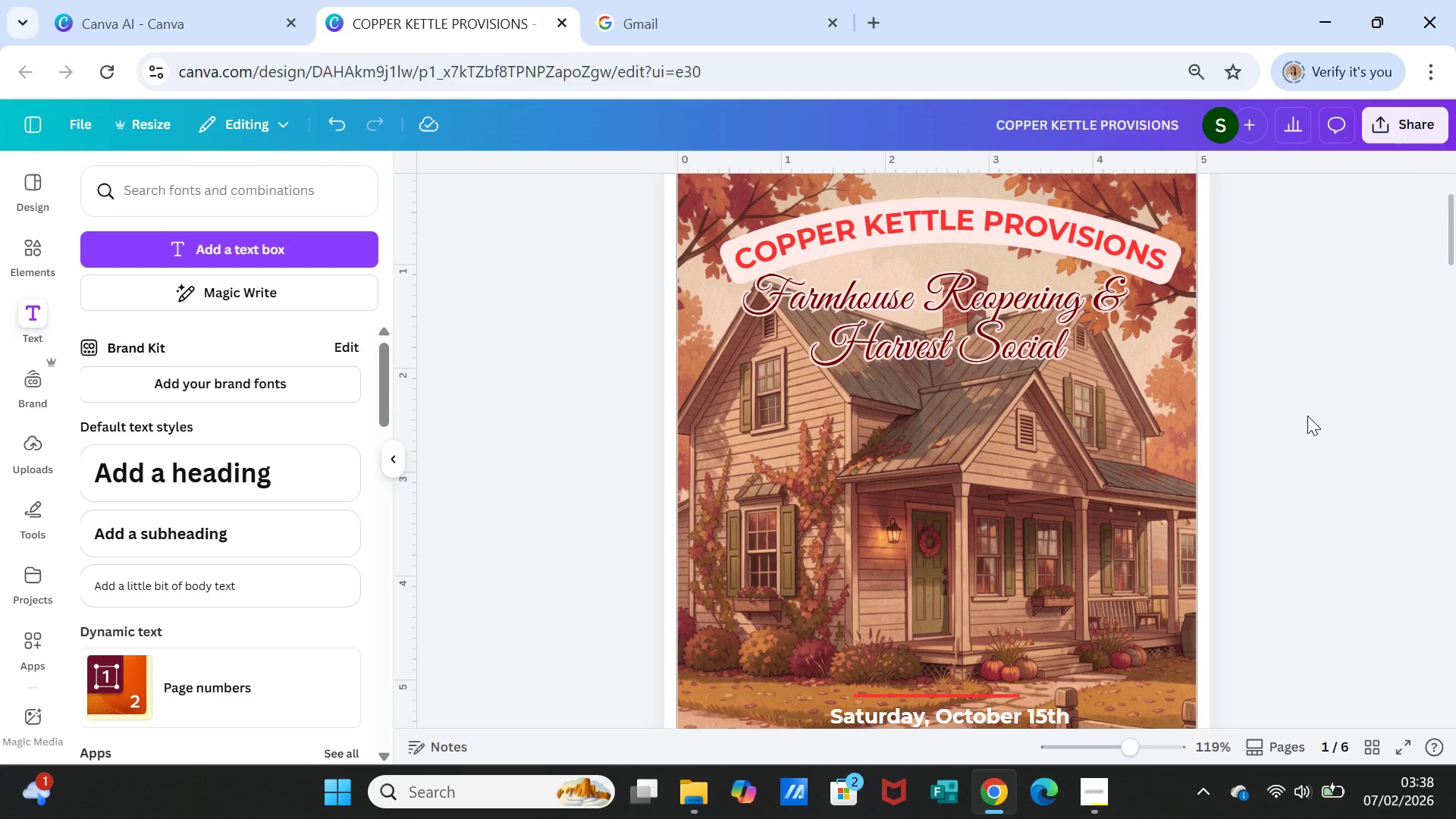 
wait(8.7)
 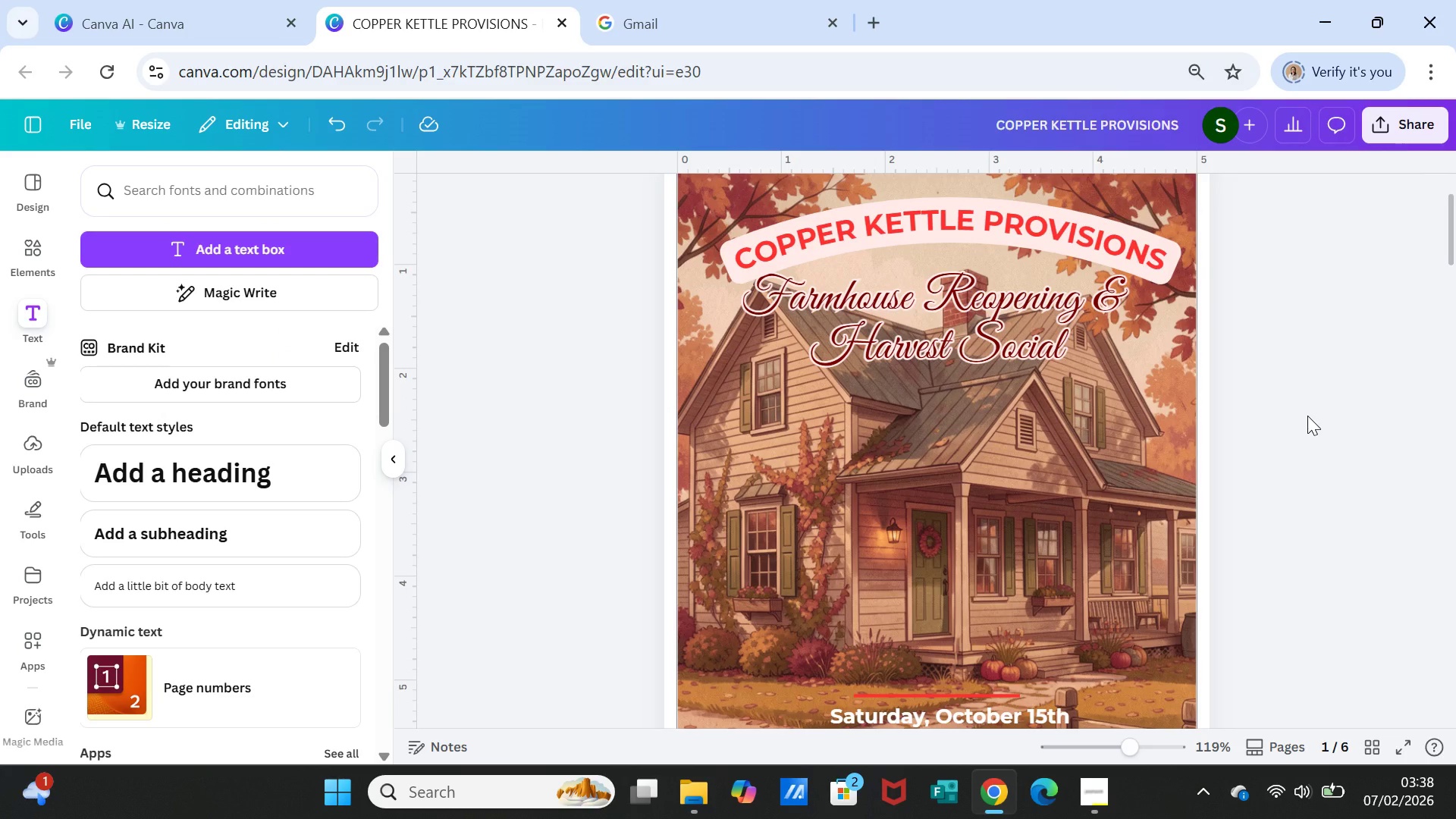 
scroll: coordinate [1308, 416], scroll_direction: up, amount: 2.0
 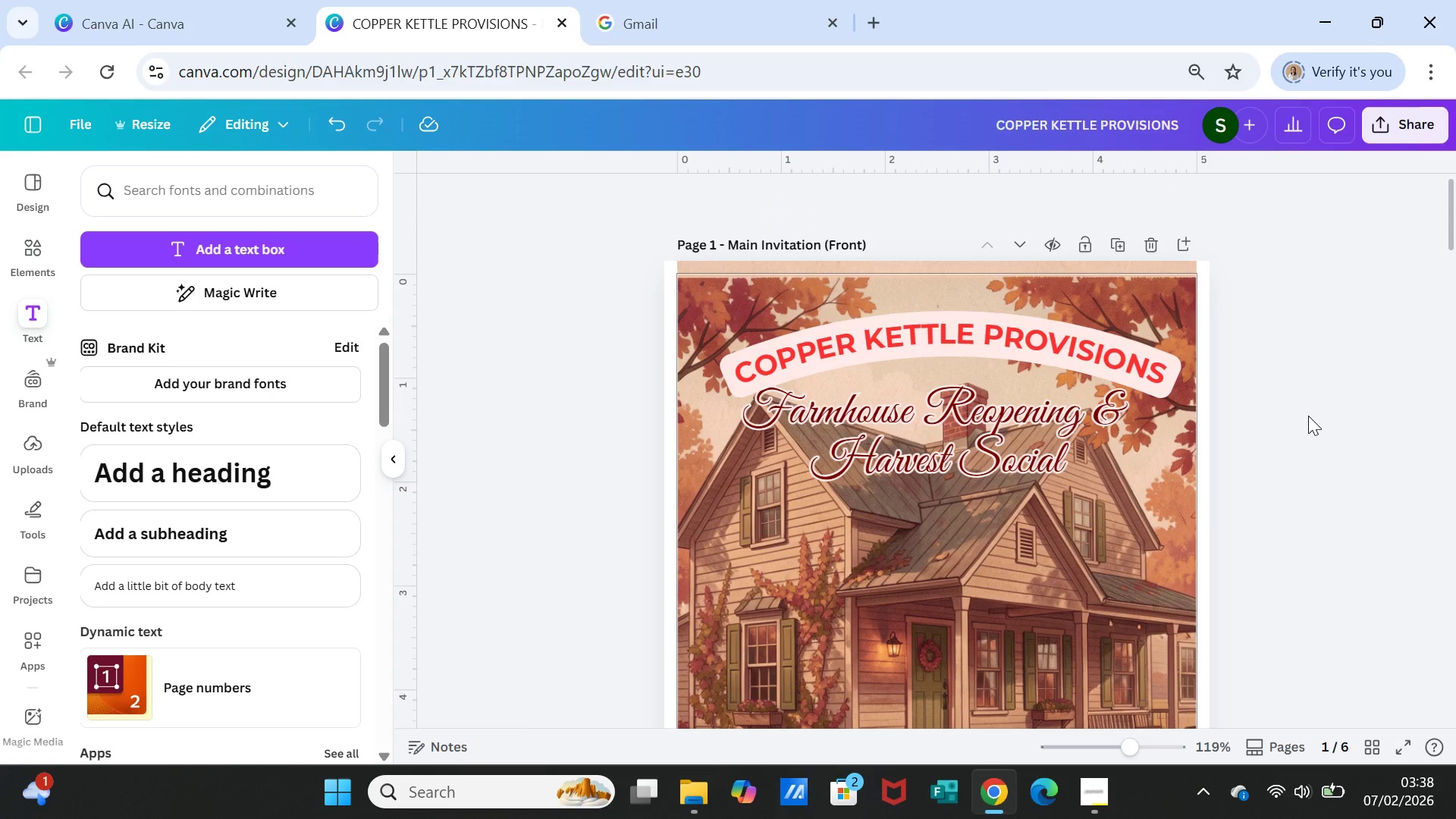 
scroll: coordinate [1308, 416], scroll_direction: down, amount: 4.0
 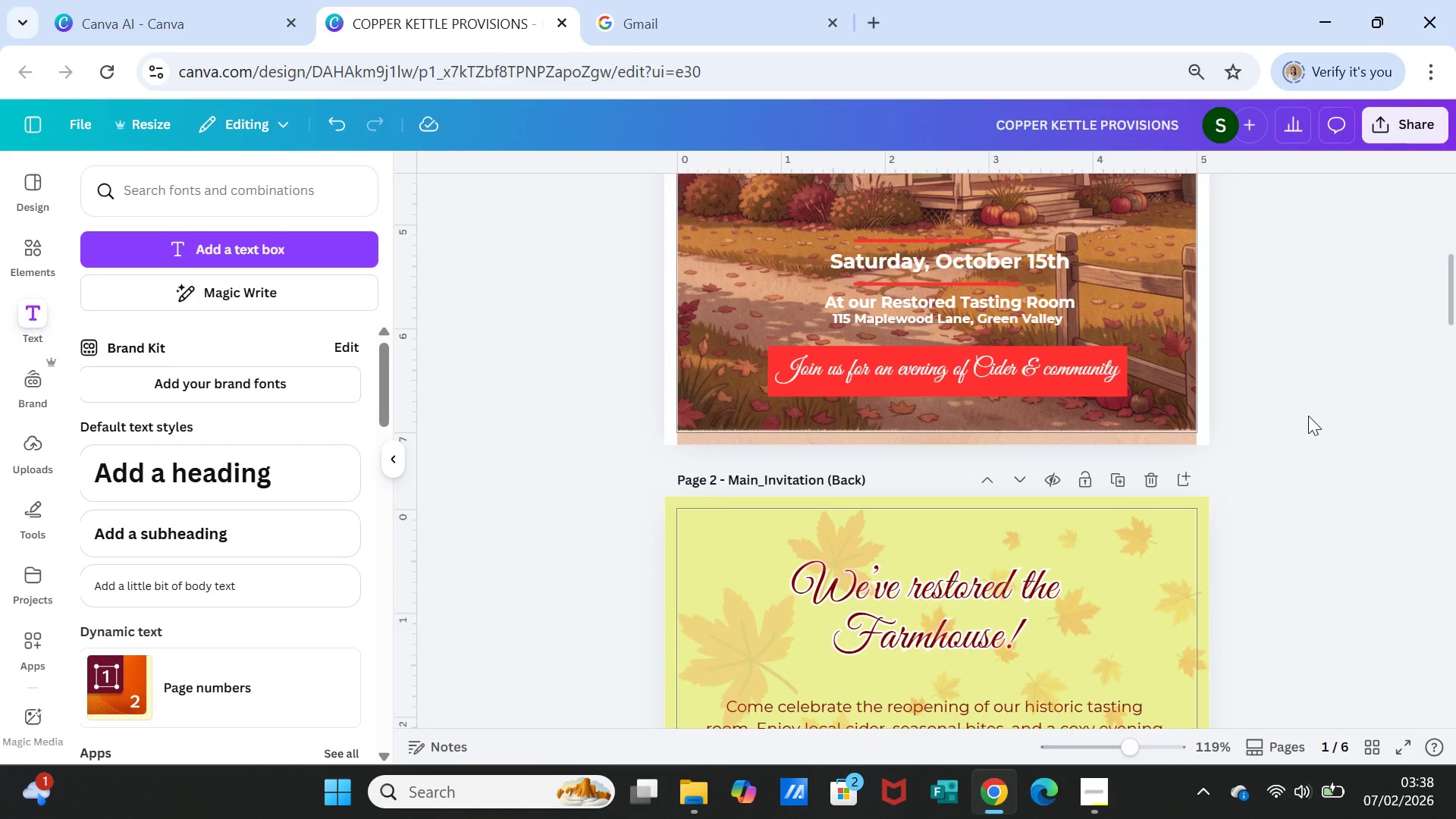 
scroll: coordinate [1323, 403], scroll_direction: up, amount: 4.0
 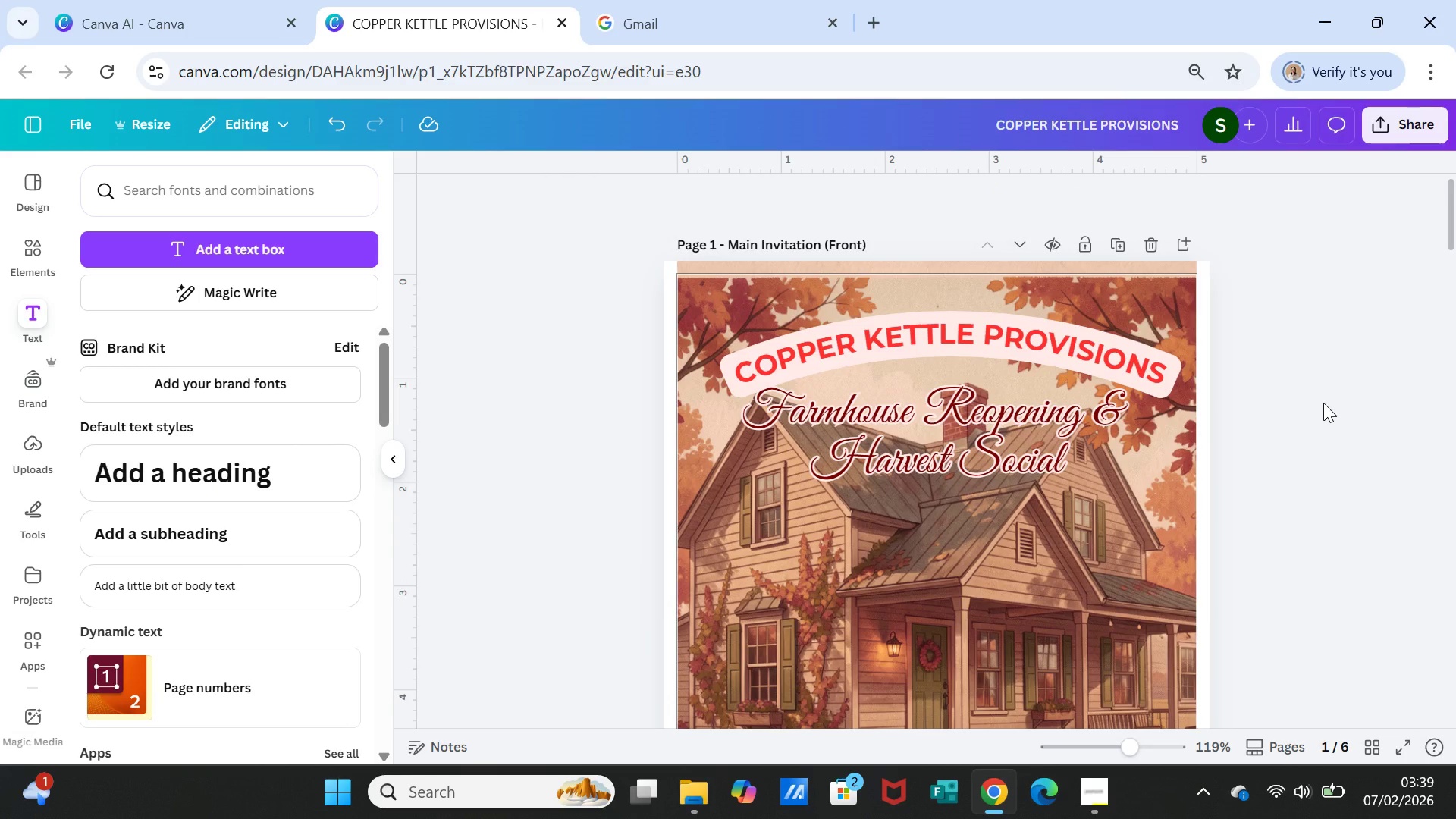 
wait(5.19)
 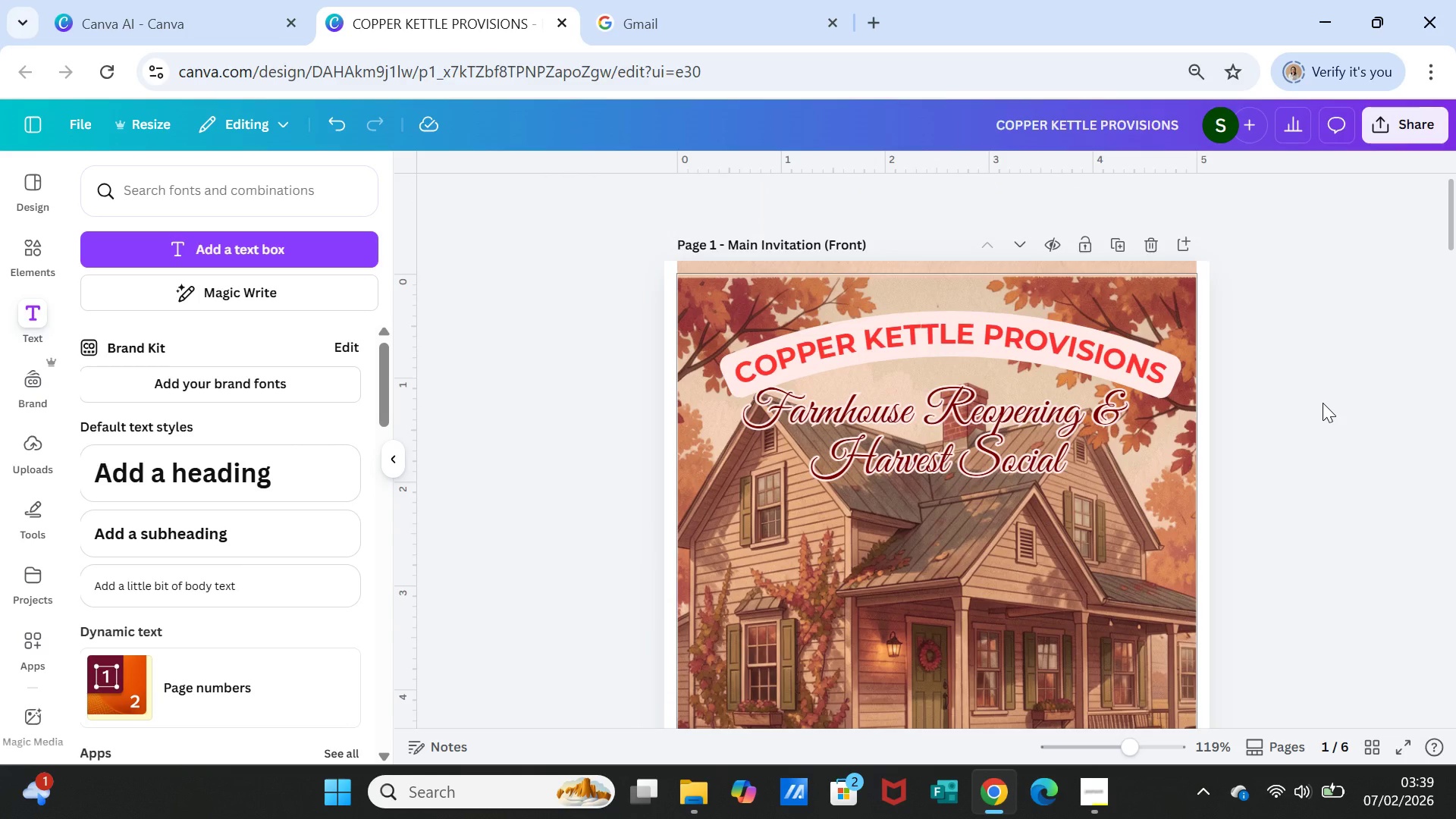 
scroll: coordinate [1323, 401], scroll_direction: down, amount: 11.0
 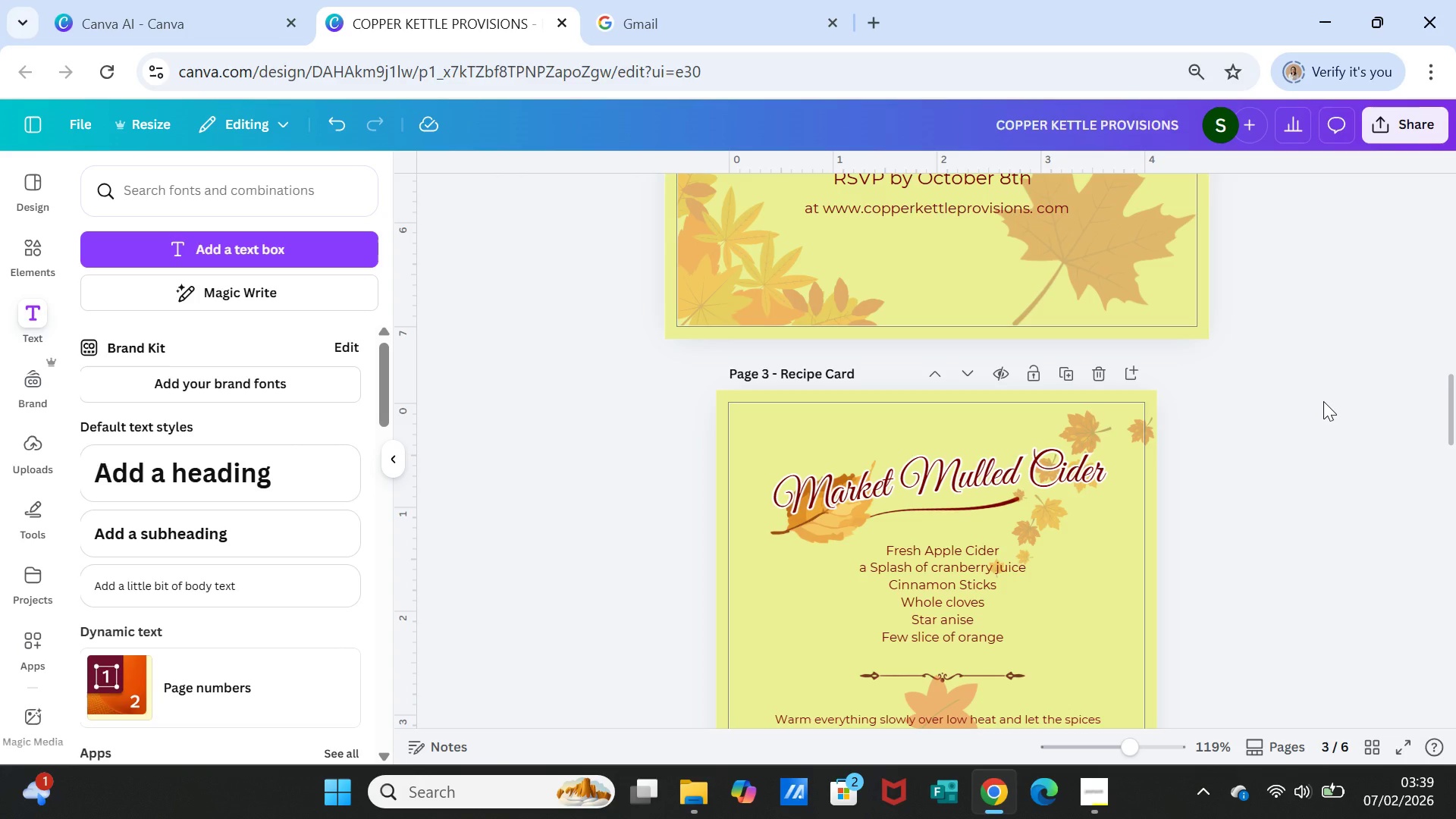 
wait(5.38)
 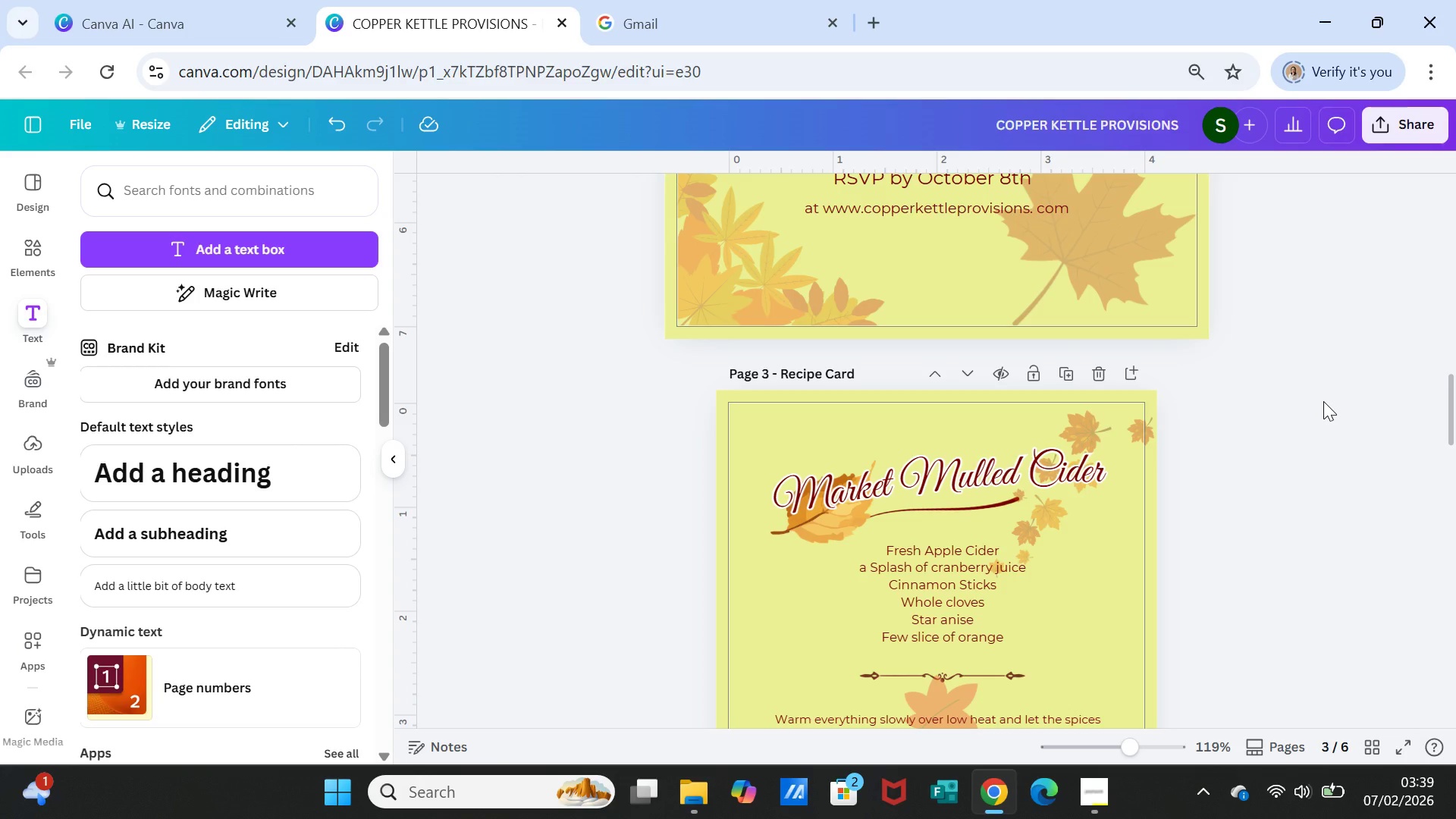 
scroll: coordinate [1316, 400], scroll_direction: down, amount: 1.0
 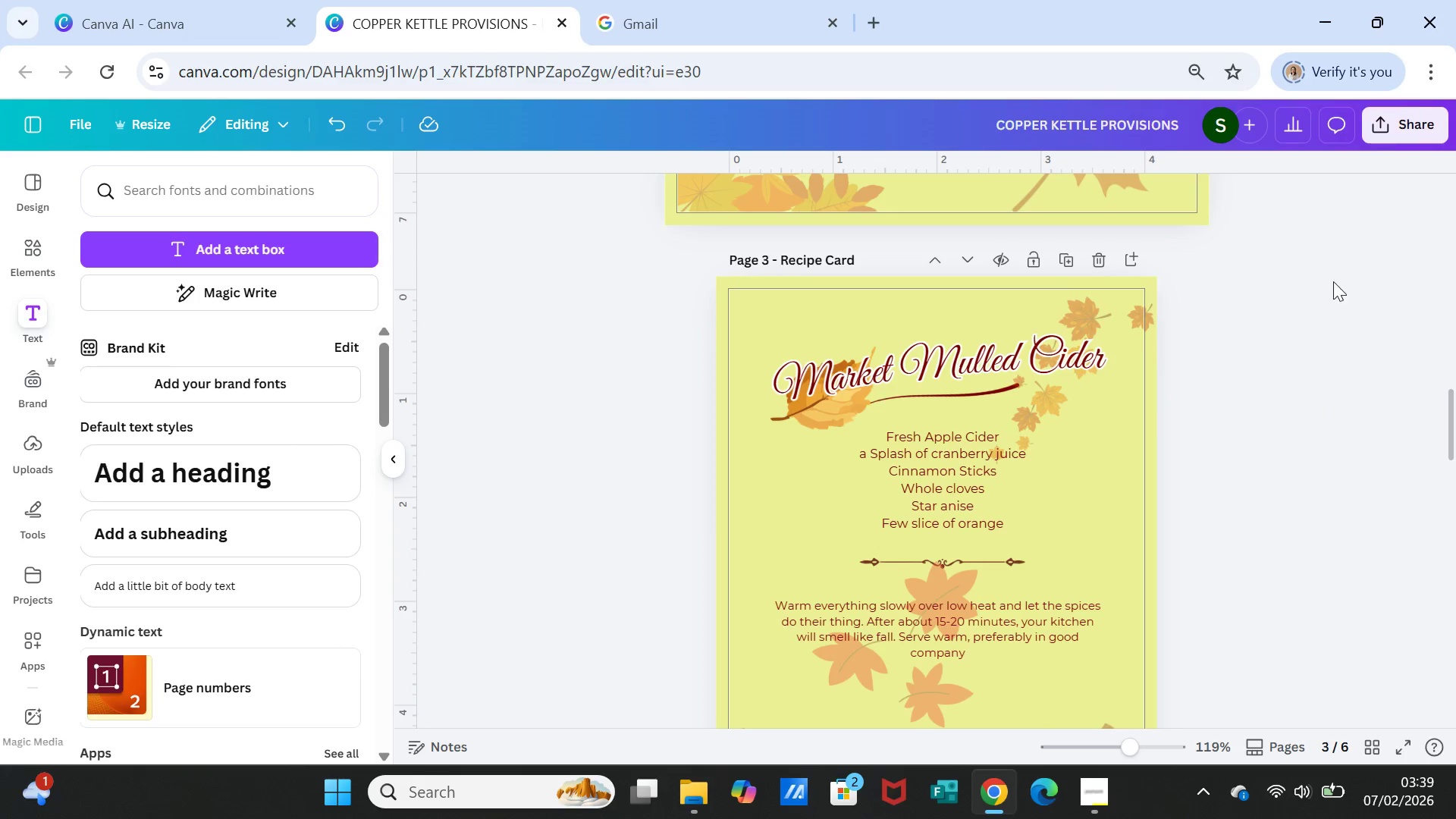 
scroll: coordinate [1346, 281], scroll_direction: up, amount: 1.0
 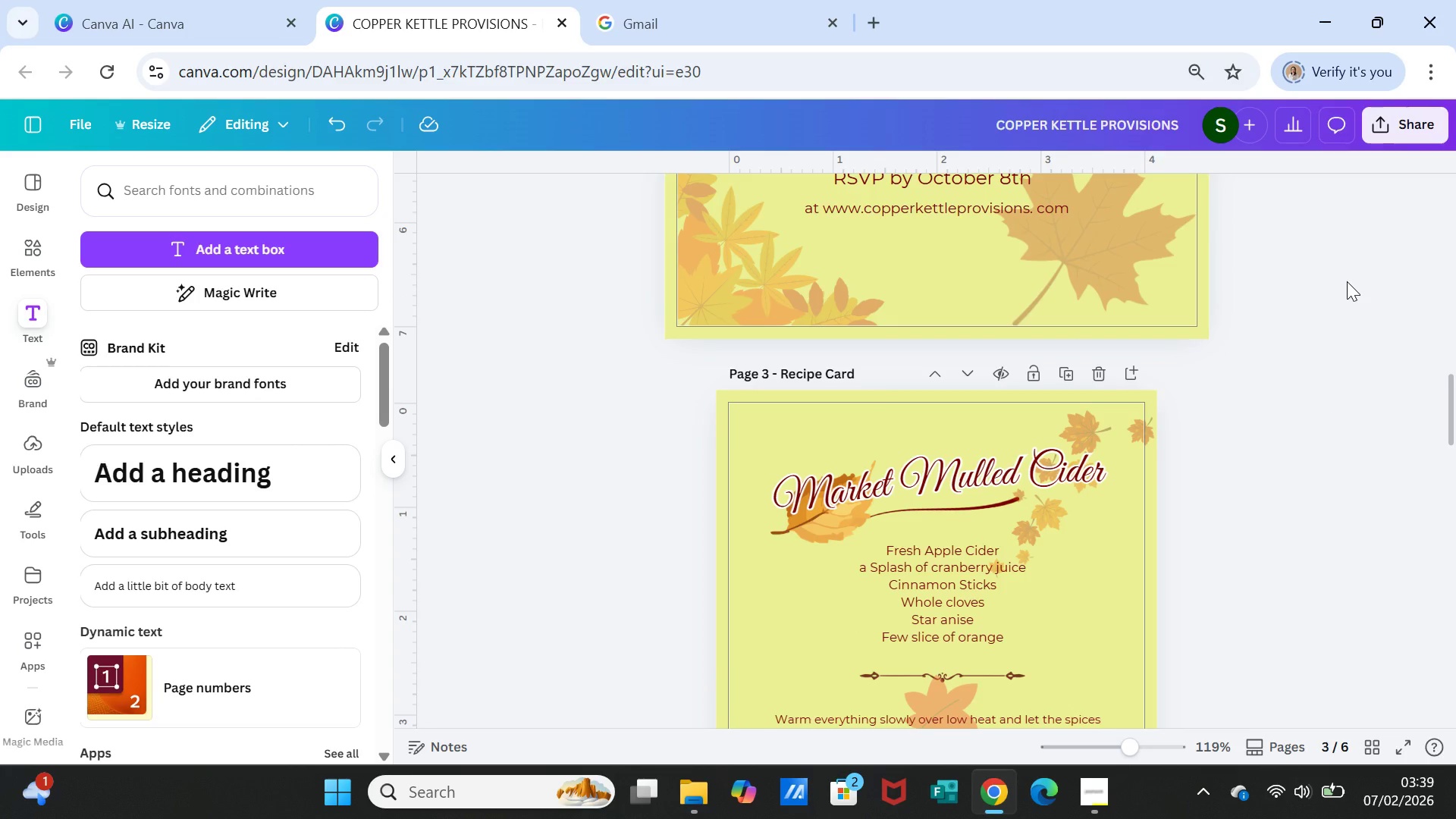 
wait(5.21)
 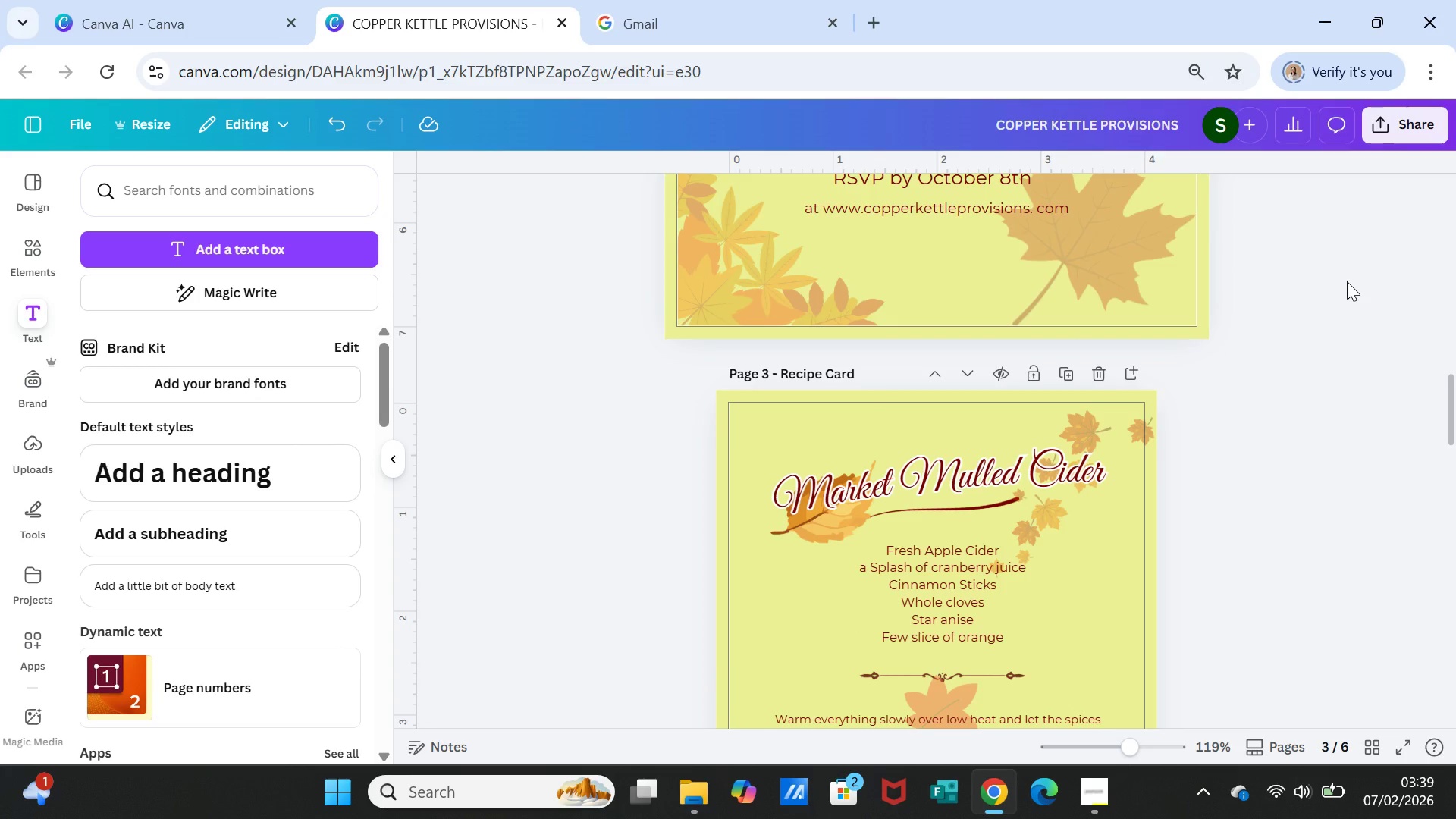 
scroll: coordinate [1345, 275], scroll_direction: down, amount: 4.0
 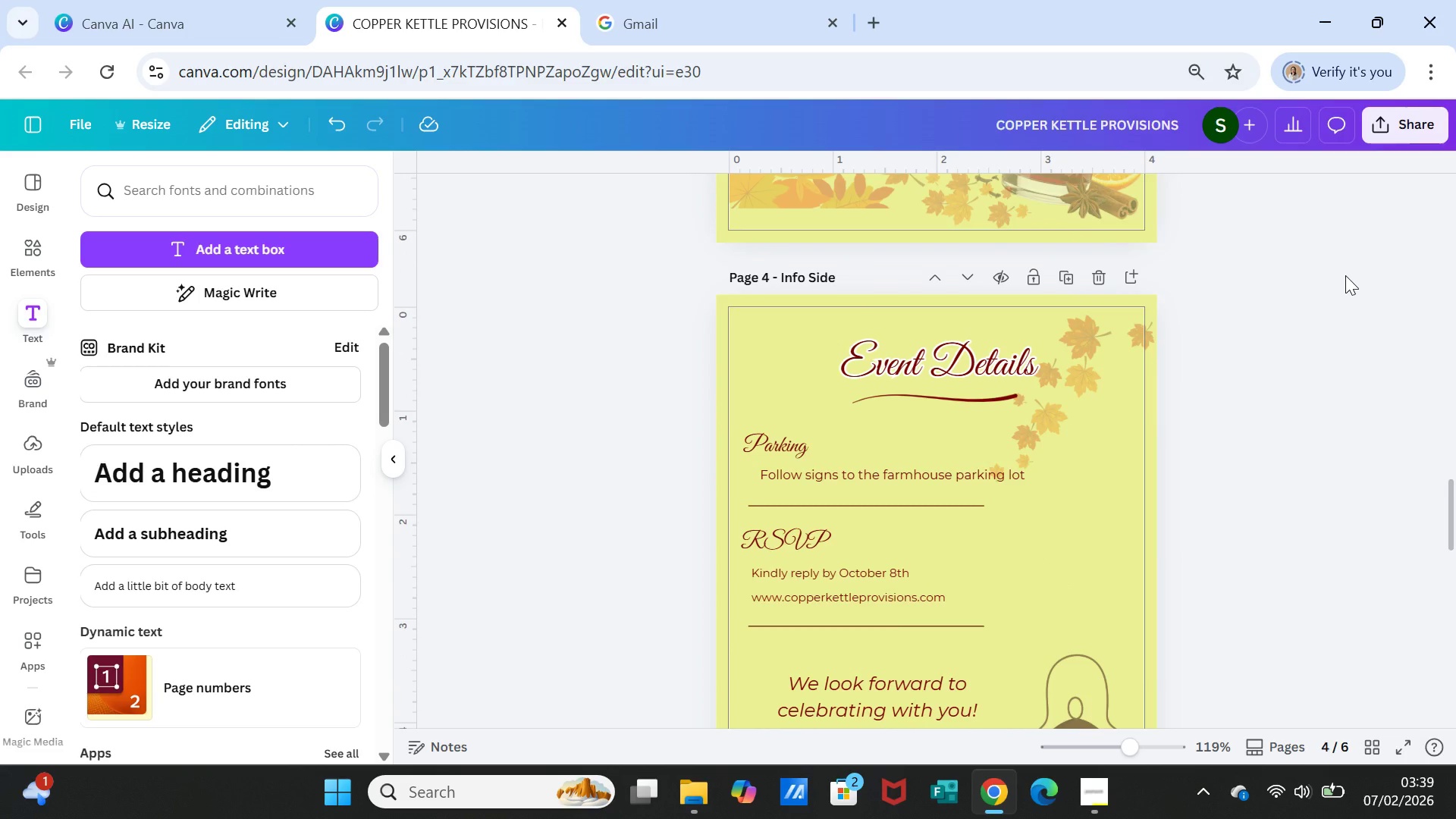 
wait(6.7)
 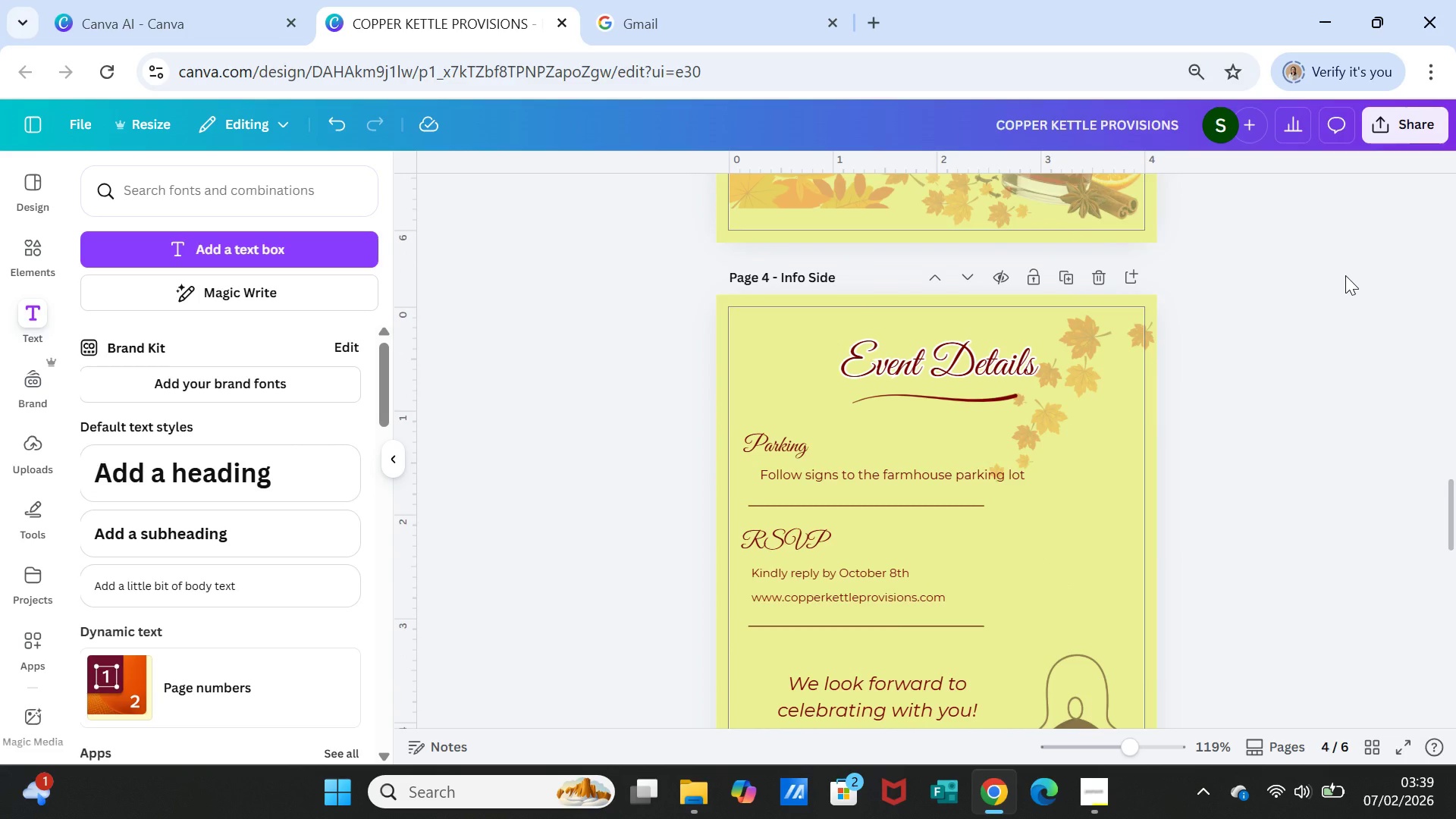 
scroll: coordinate [1345, 275], scroll_direction: down, amount: 1.0
 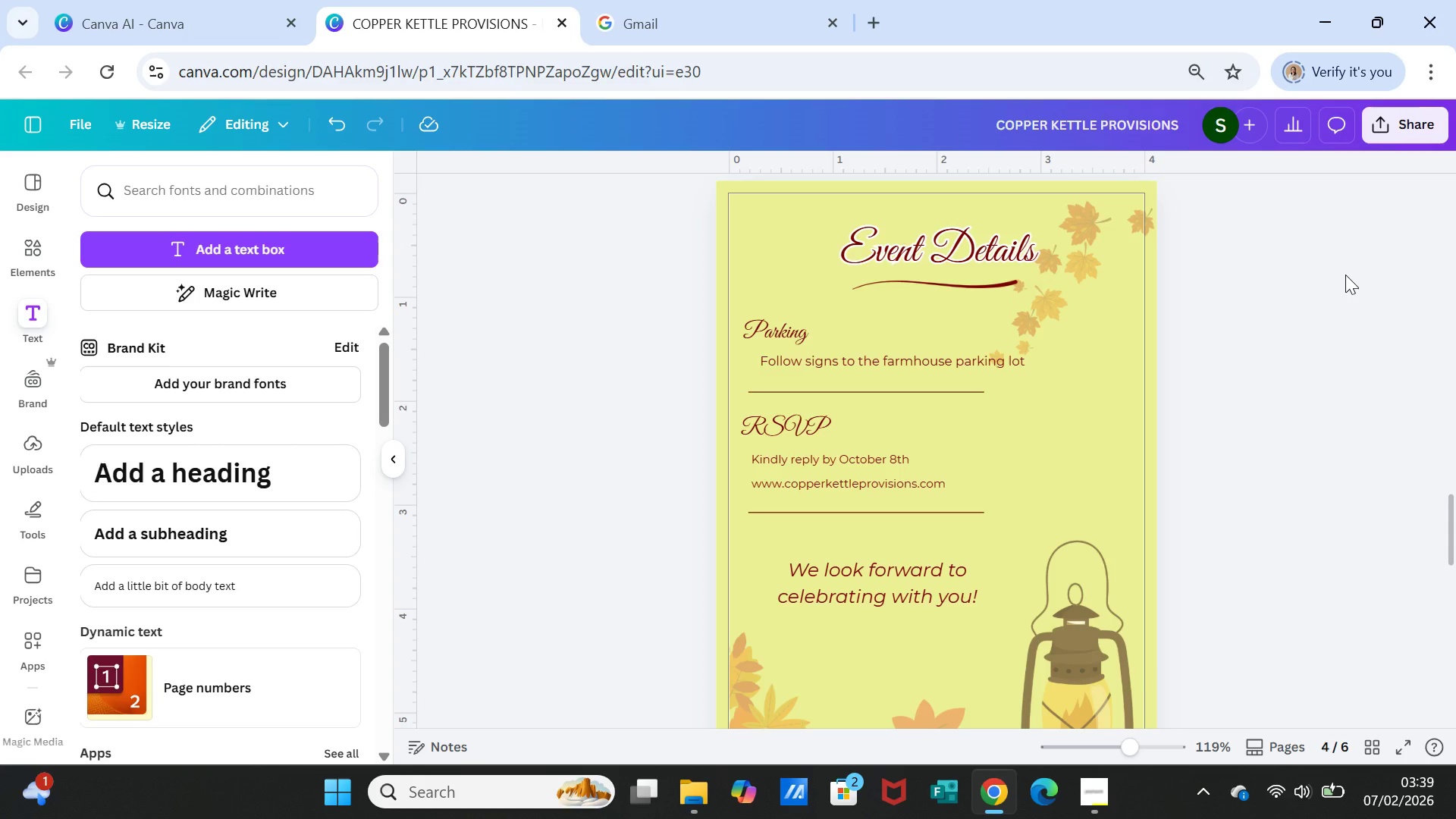 
wait(7.8)
 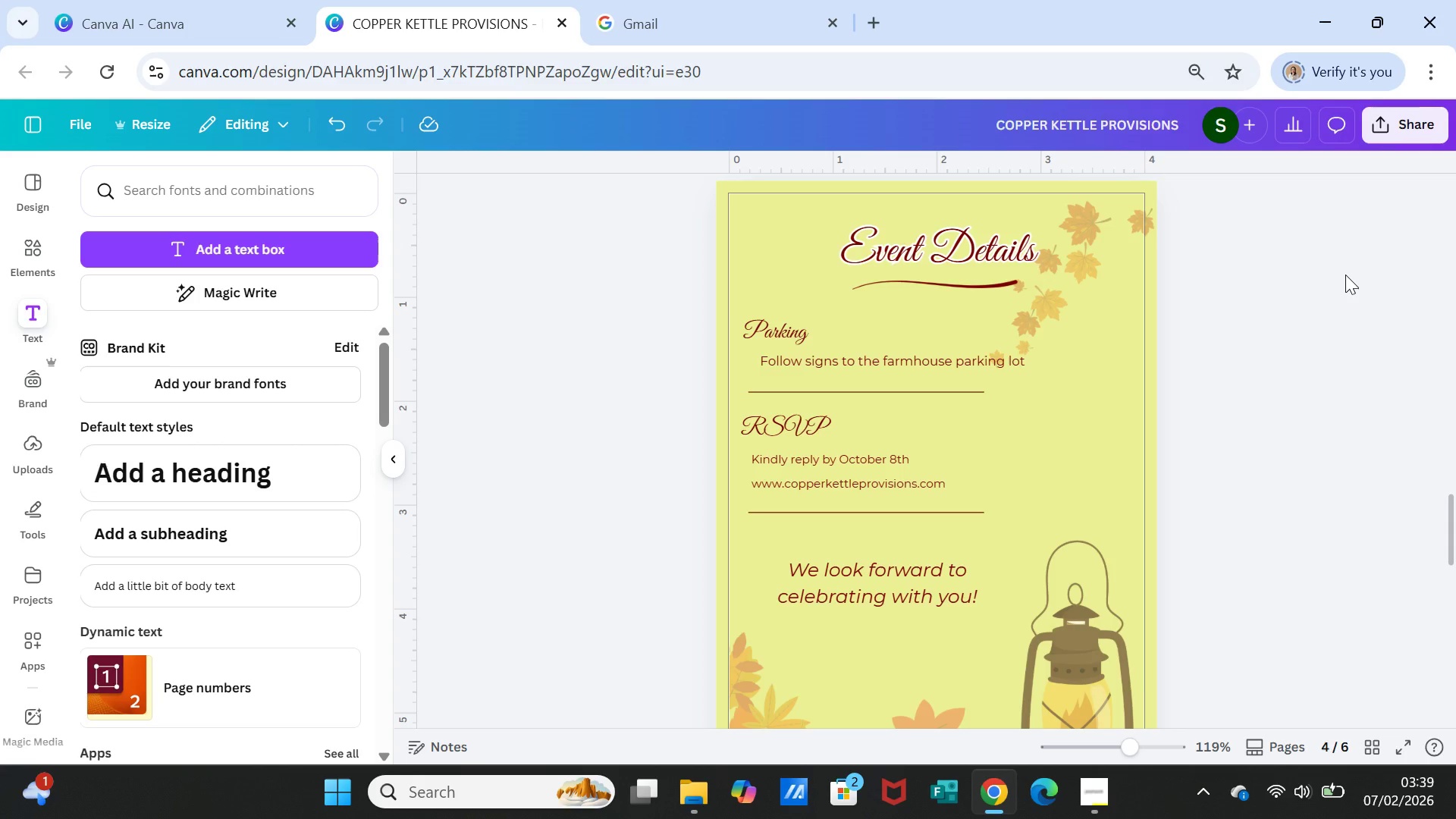 
scroll: coordinate [1345, 275], scroll_direction: down, amount: 1.0
 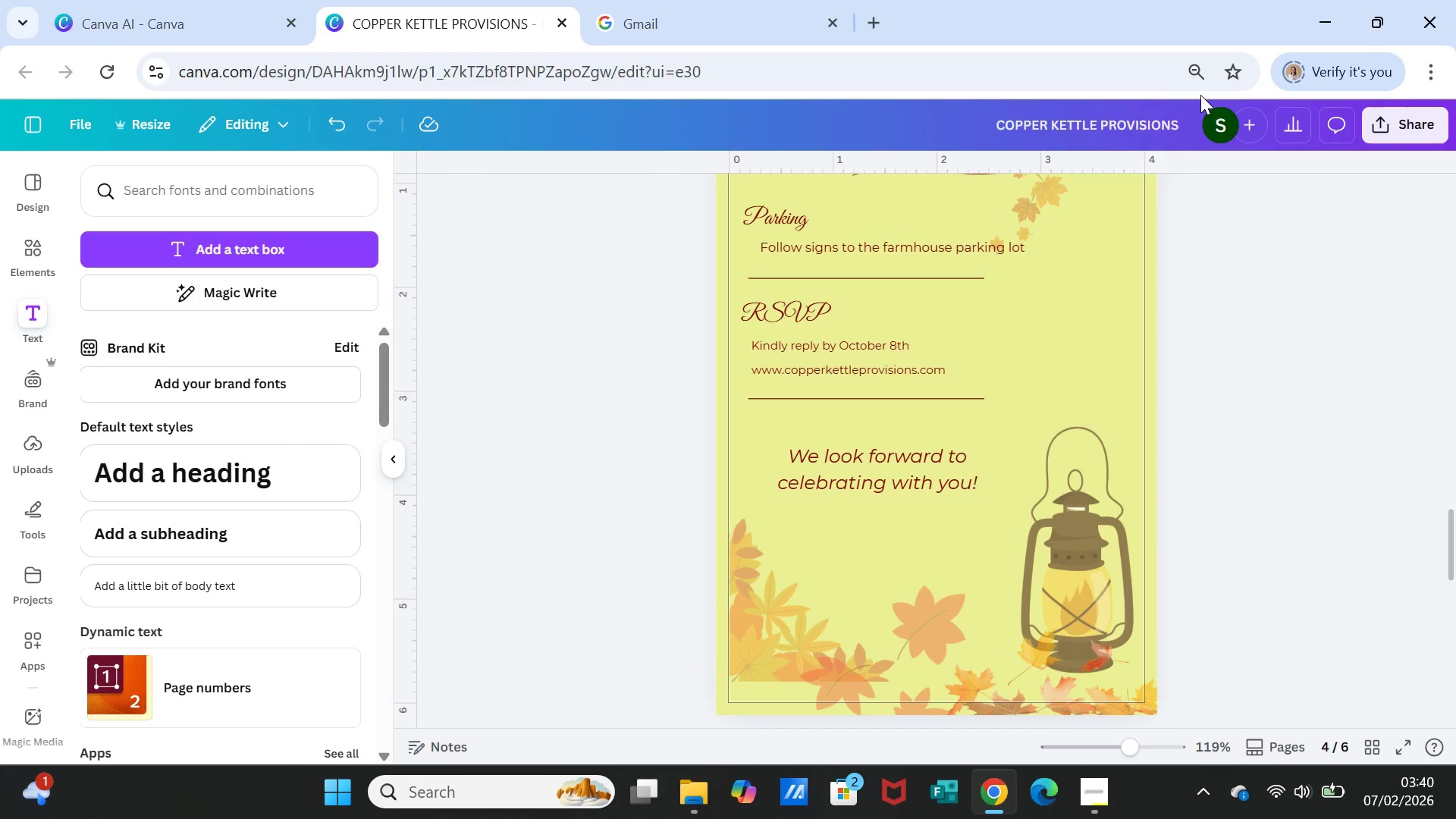 
wait(31.61)
 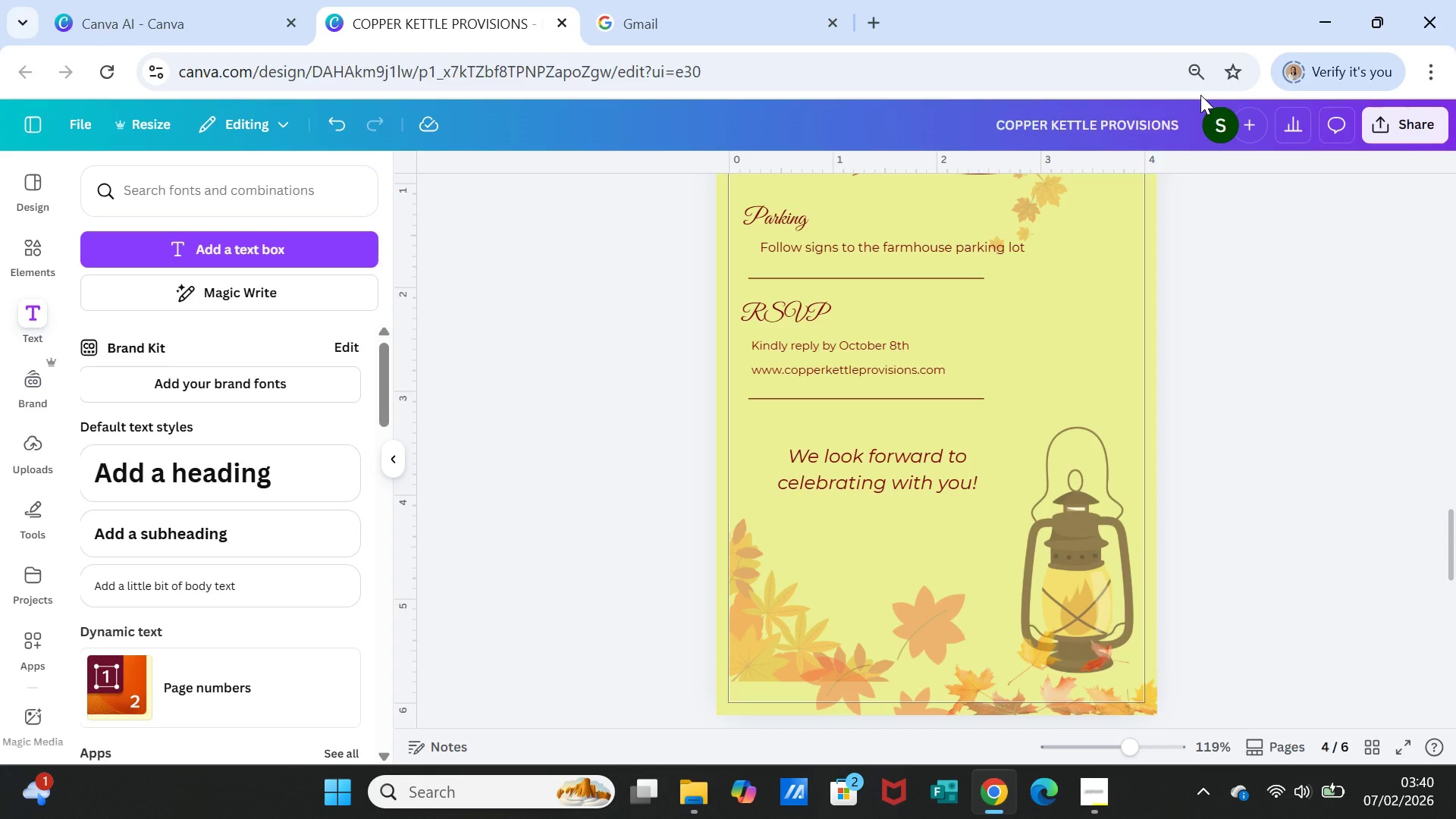 
scroll: coordinate [1060, 310], scroll_direction: down, amount: 5.0
 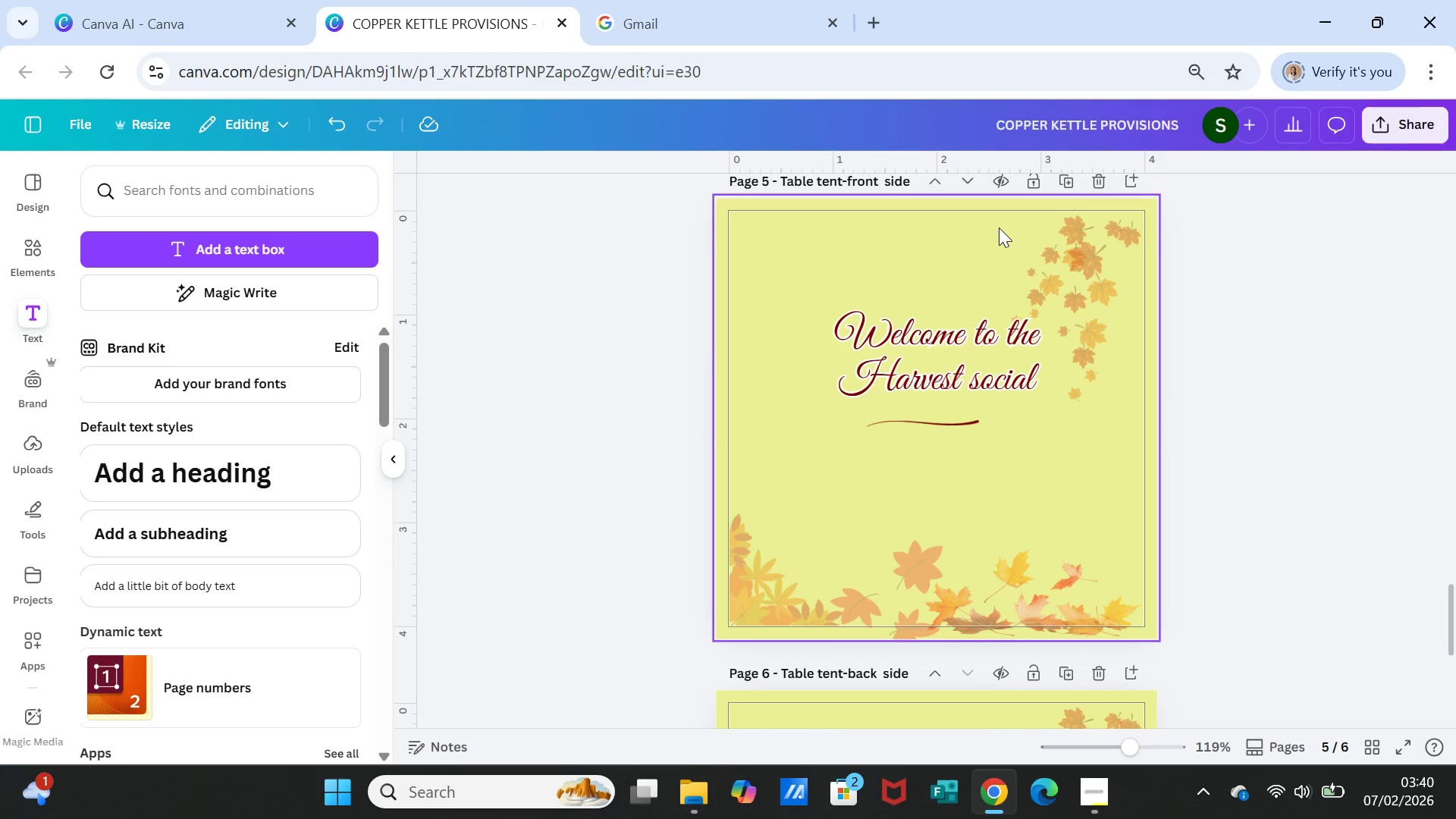 
left_click([999, 227])
 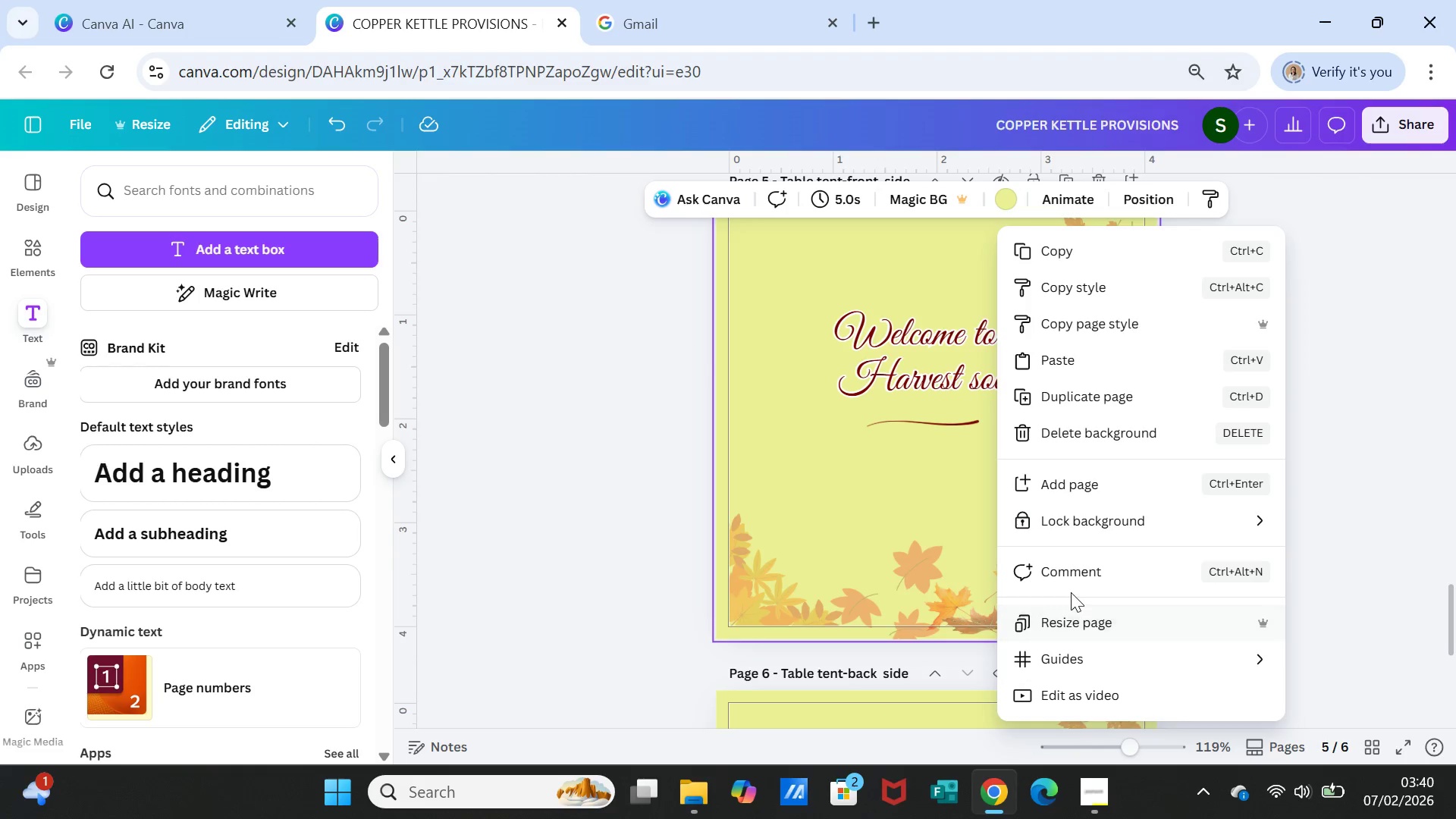 
wait(5.69)
 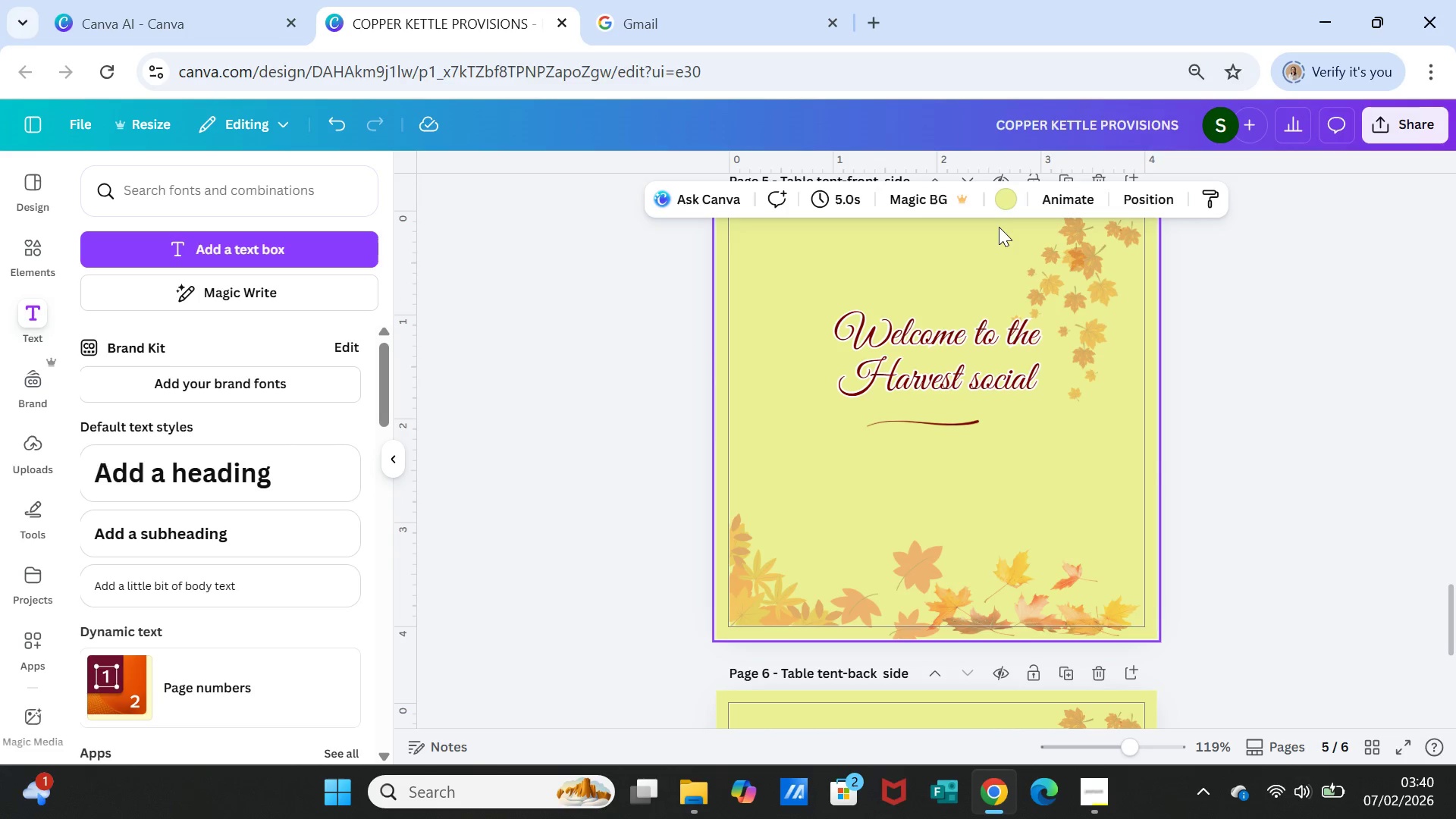 
left_click([1111, 625])
 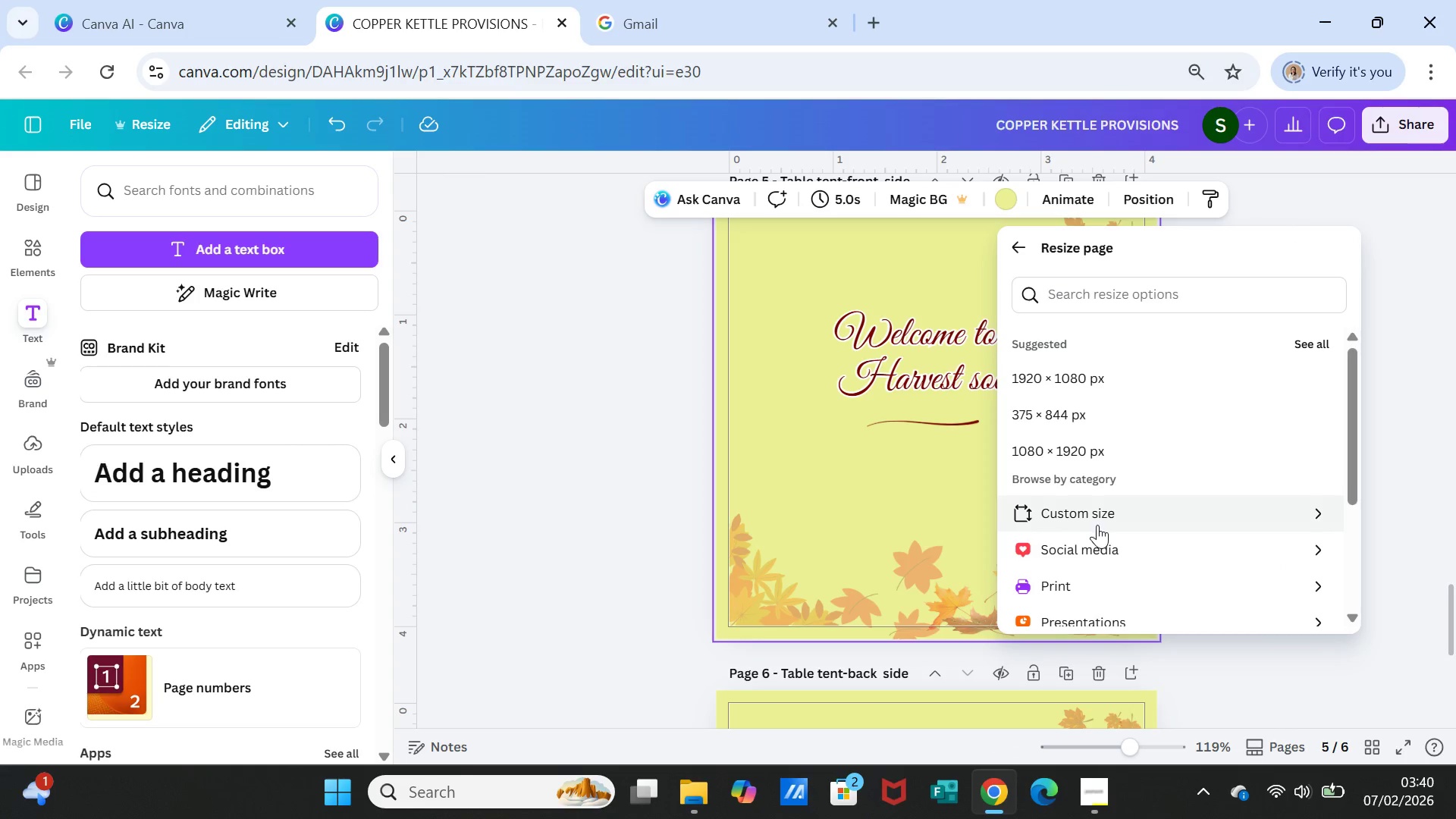 
left_click([1094, 514])
 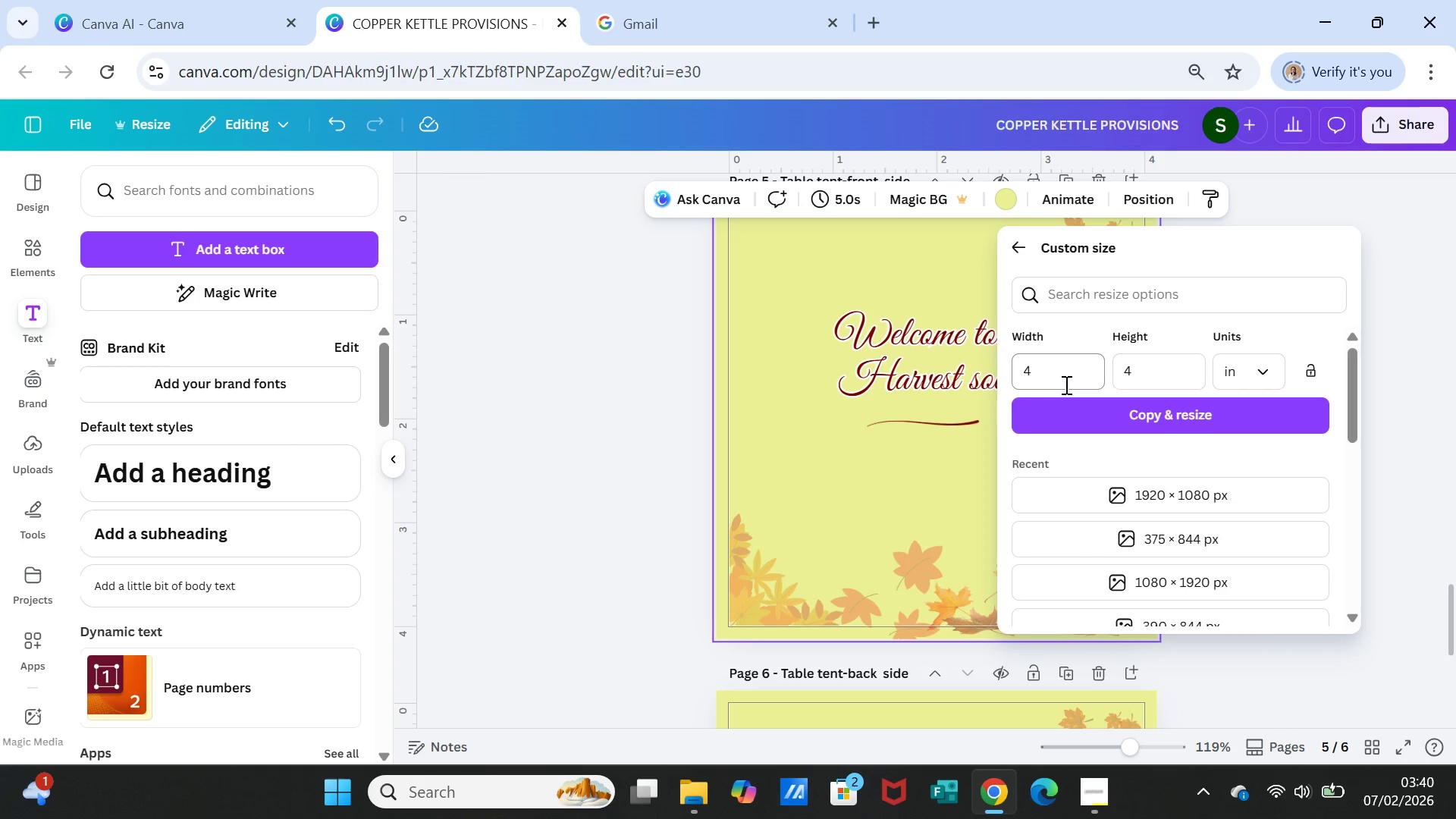 
double_click([1059, 371])
 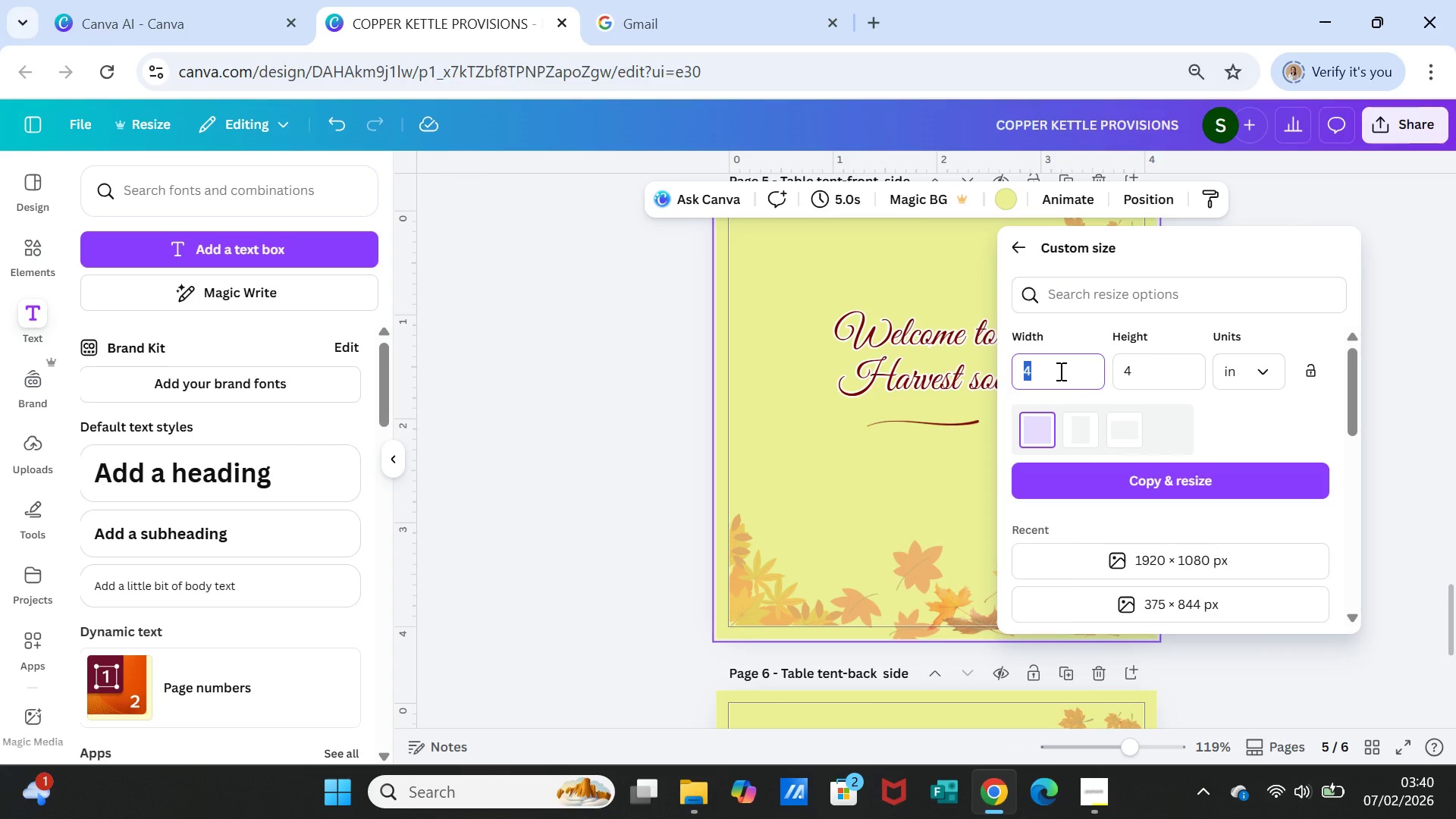 
key(8)
 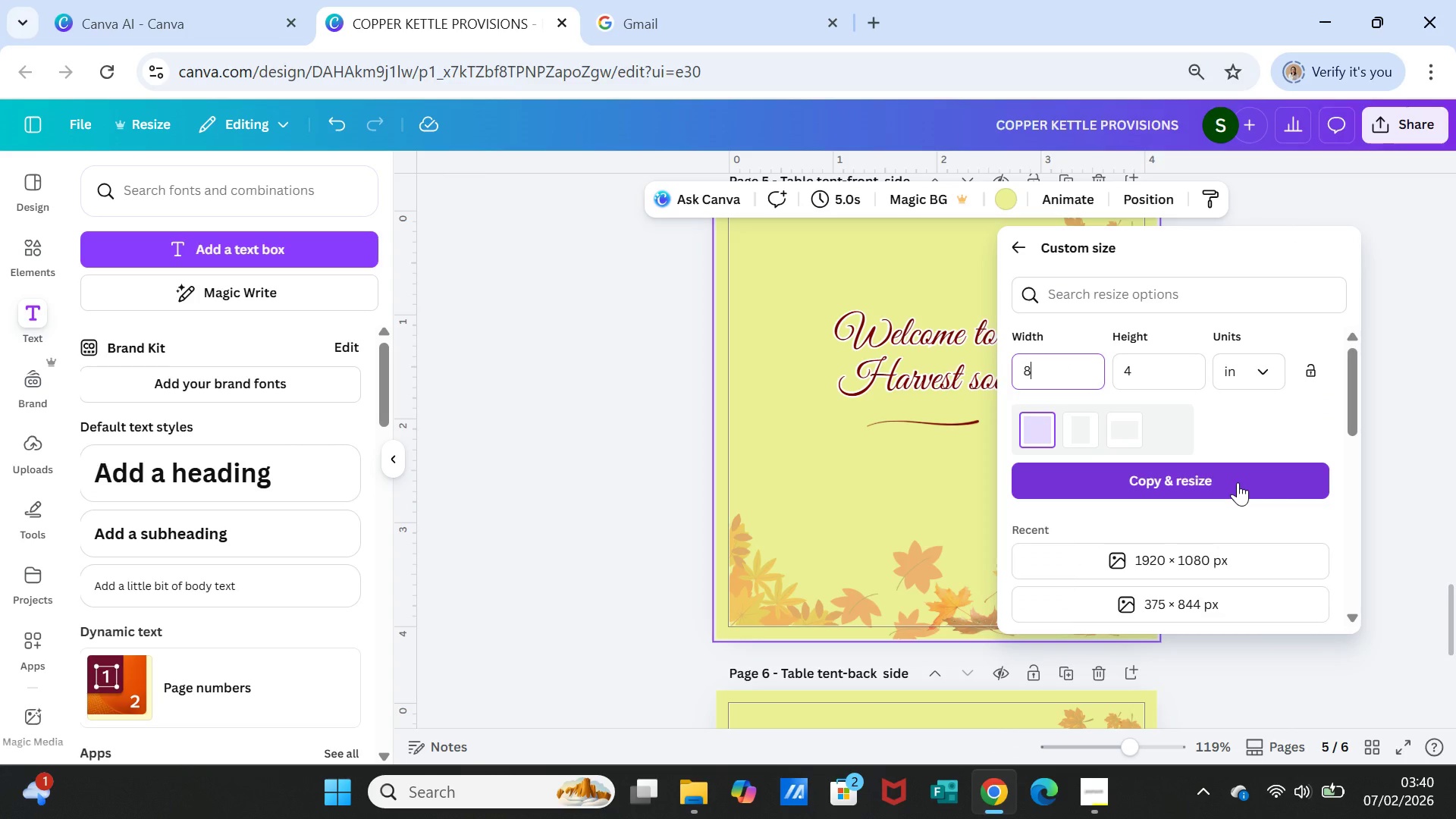 
left_click([1238, 482])
 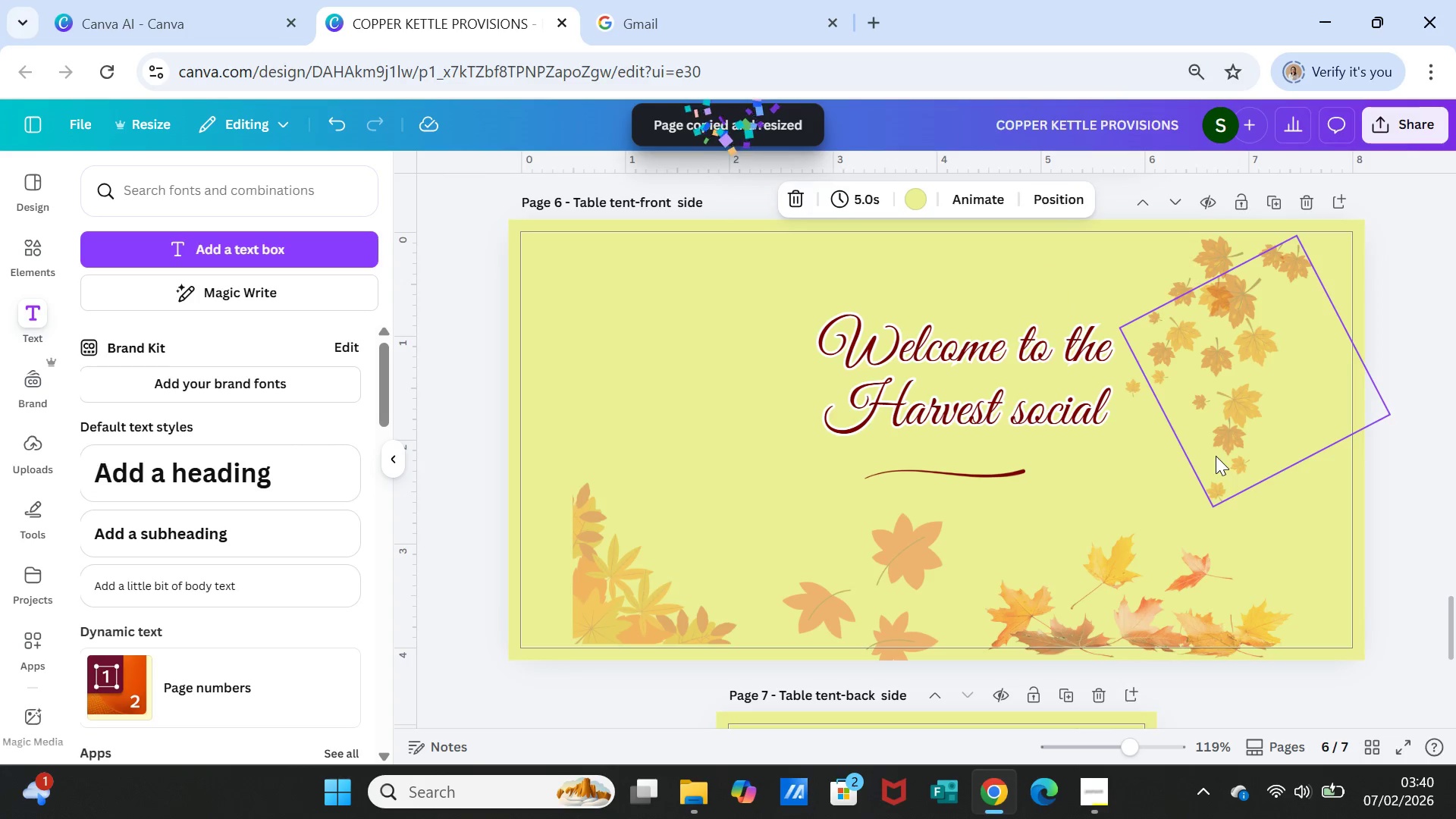 
wait(6.27)
 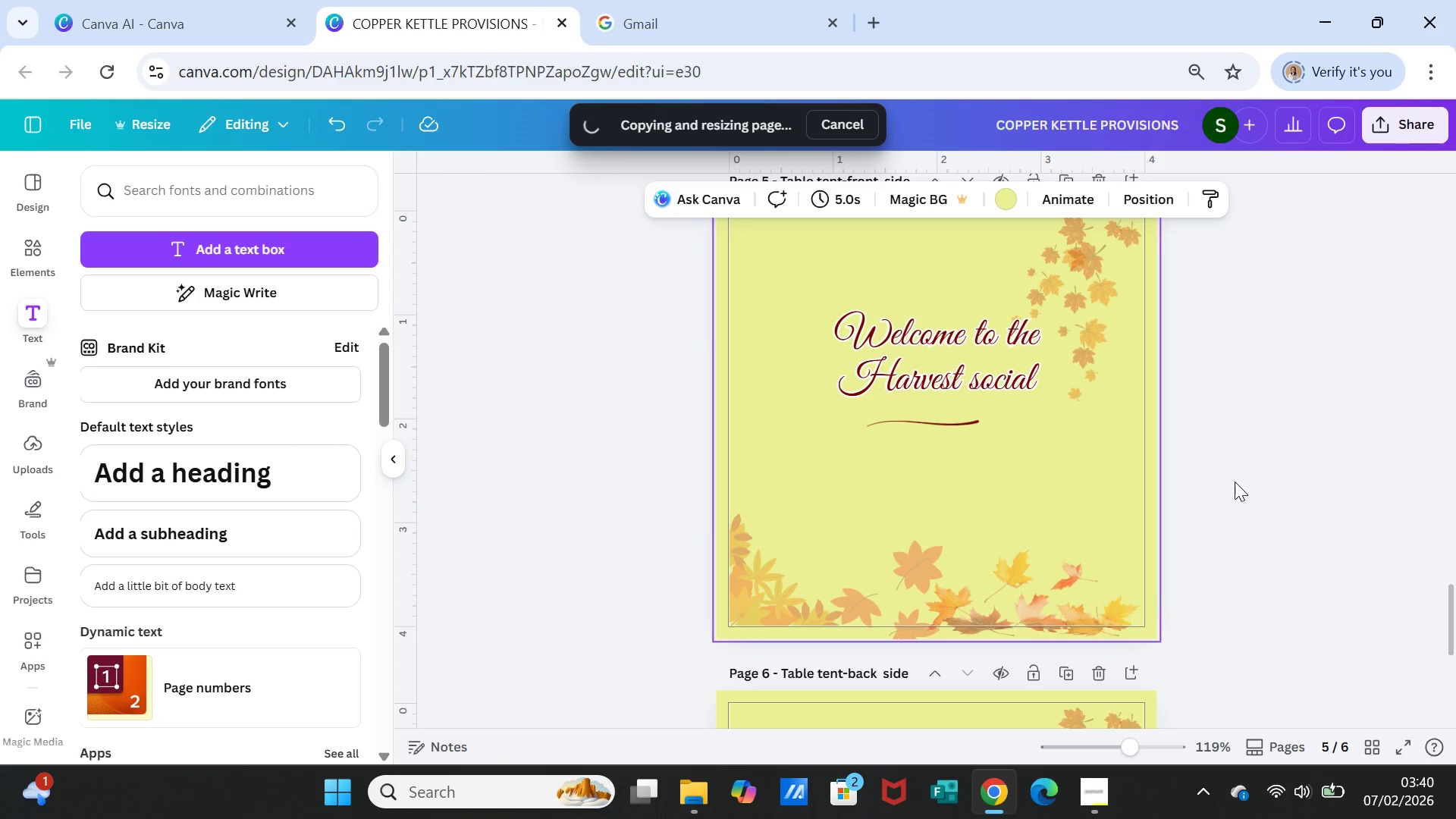 
left_click_drag(start_coordinate=[637, 572], to_coordinate=[591, 576])
 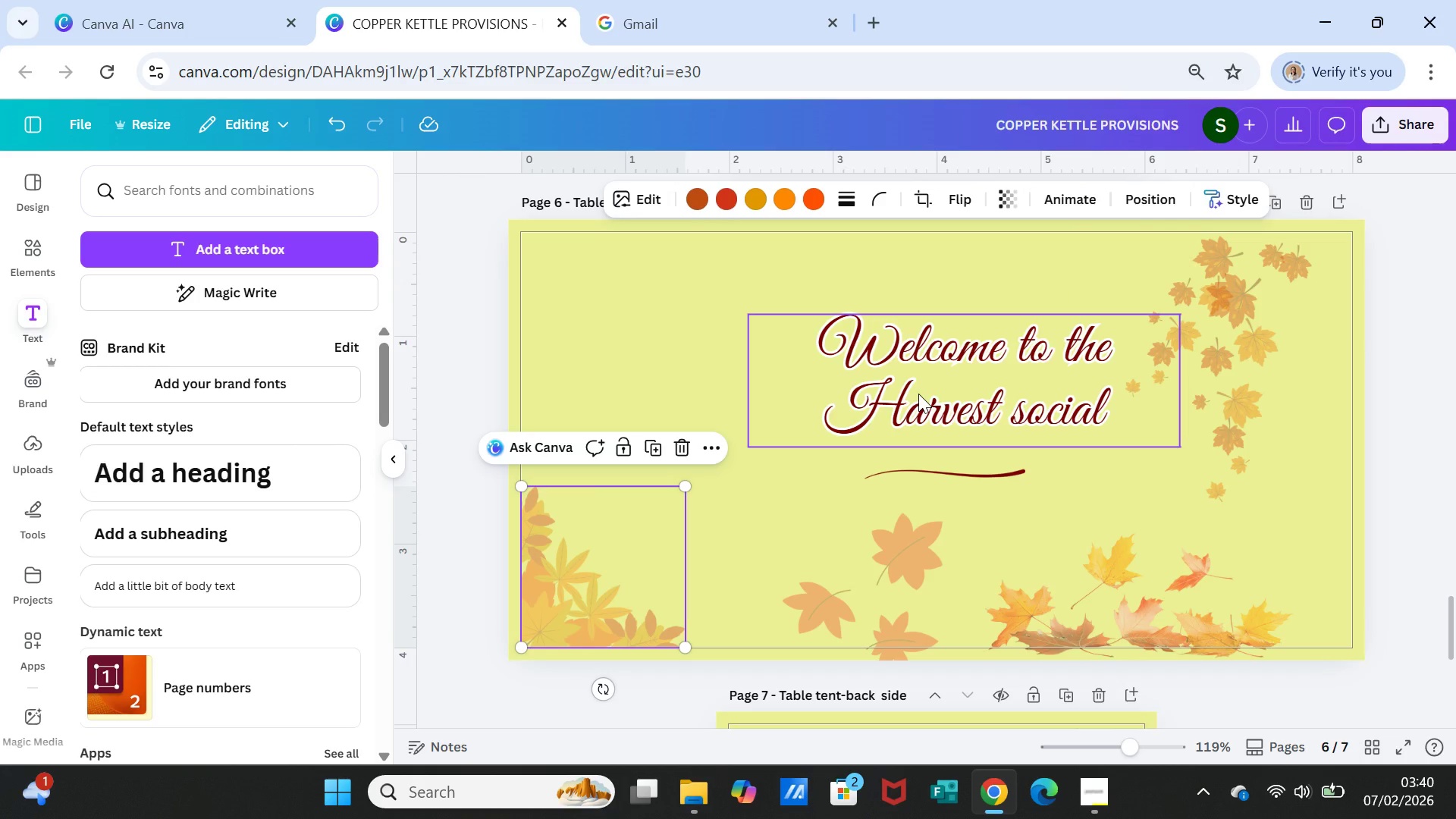 
left_click_drag(start_coordinate=[918, 394], to_coordinate=[698, 370])
 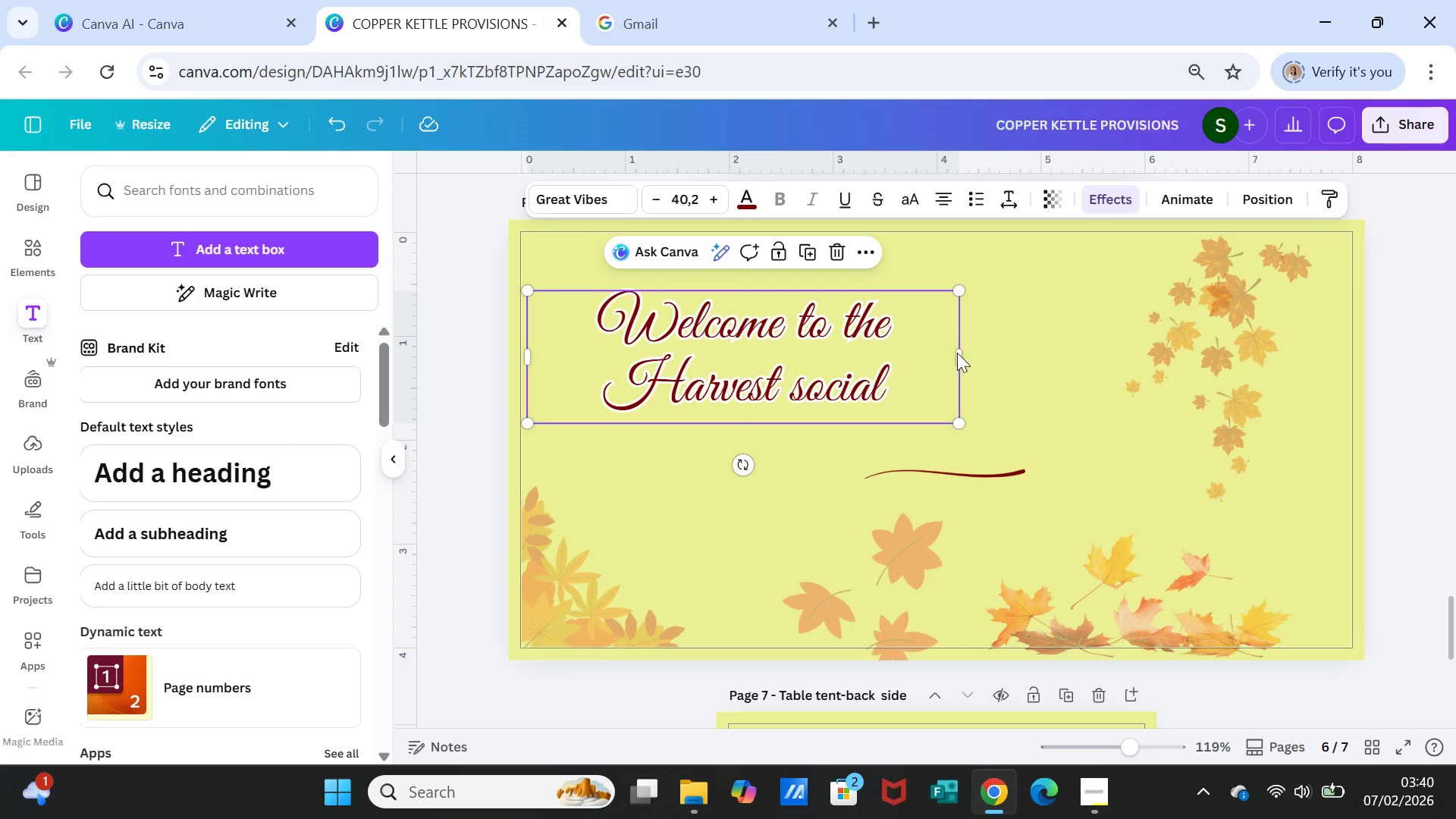 
left_click_drag(start_coordinate=[960, 353], to_coordinate=[937, 347])
 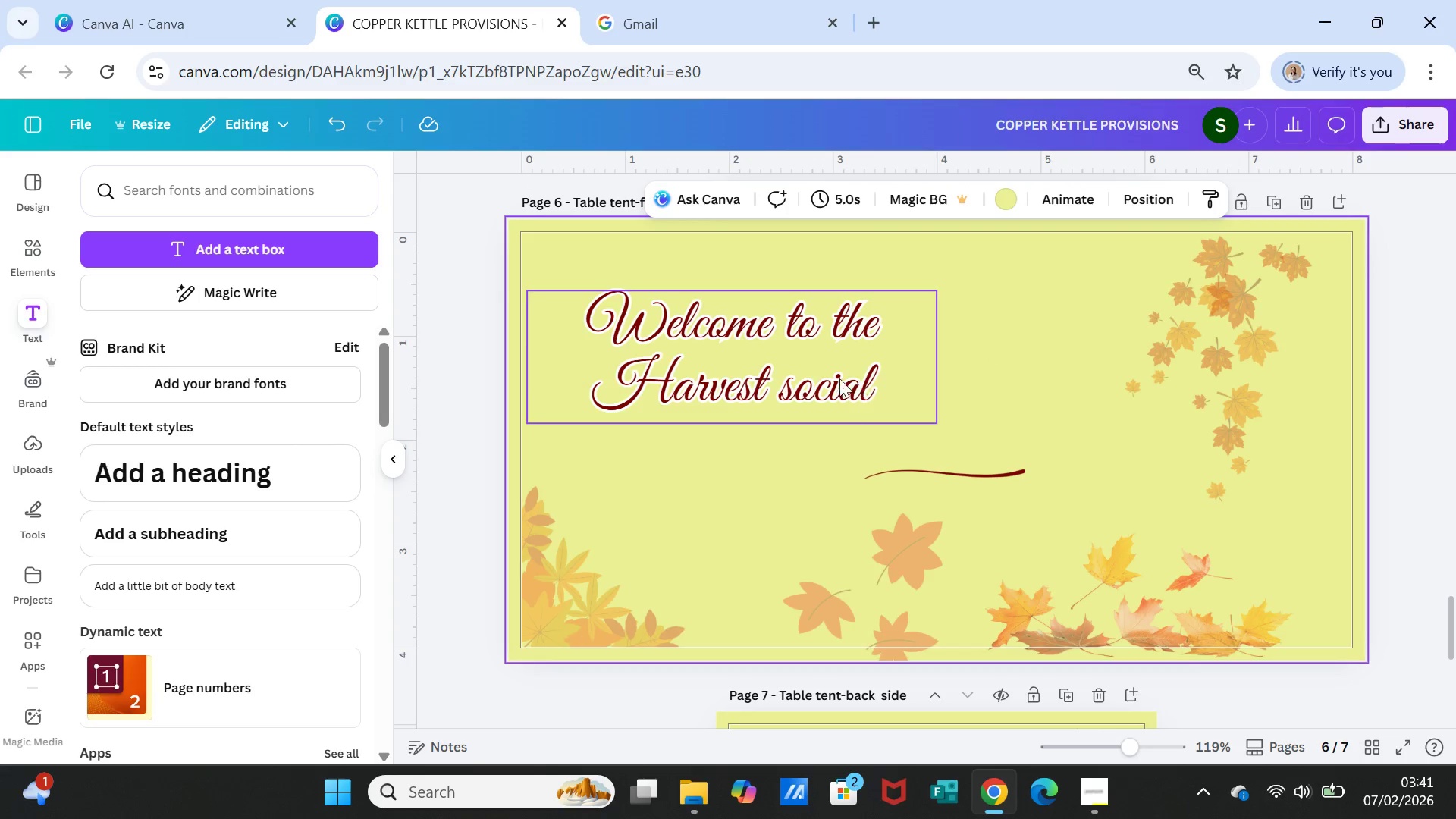 
left_click_drag(start_coordinate=[837, 375], to_coordinate=[833, 342])
 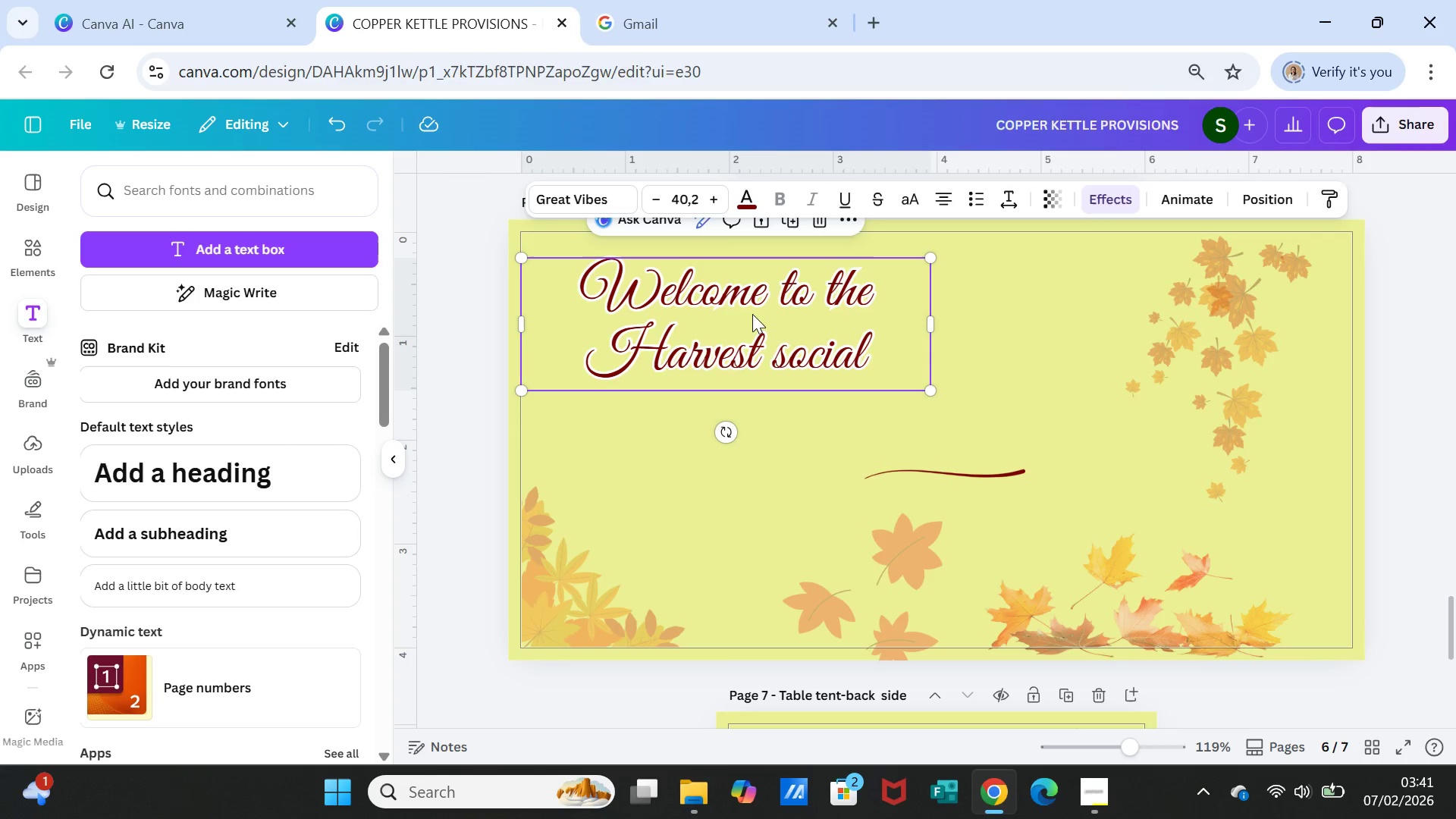 
left_click([750, 312])
 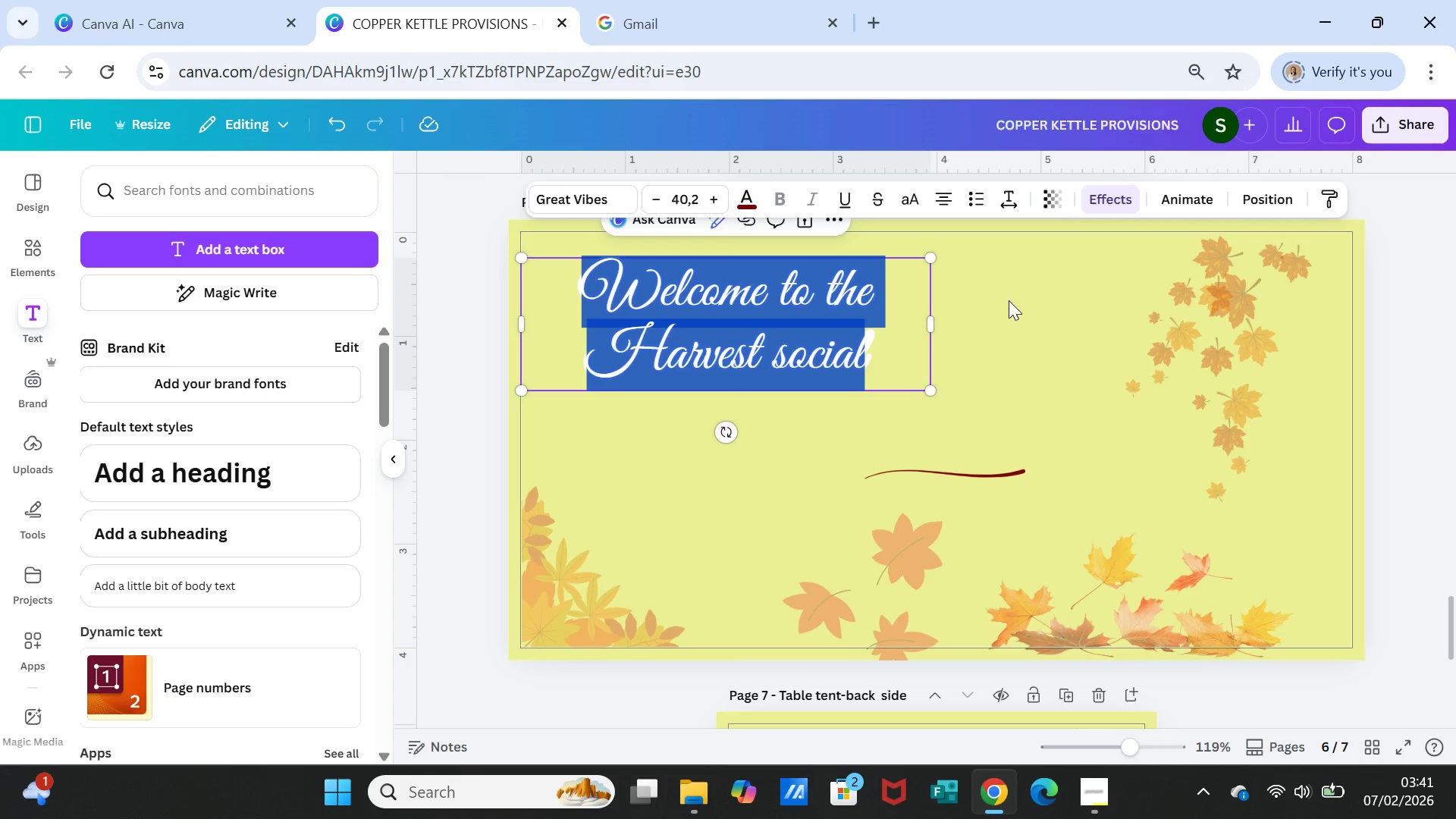 
left_click([1053, 308])
 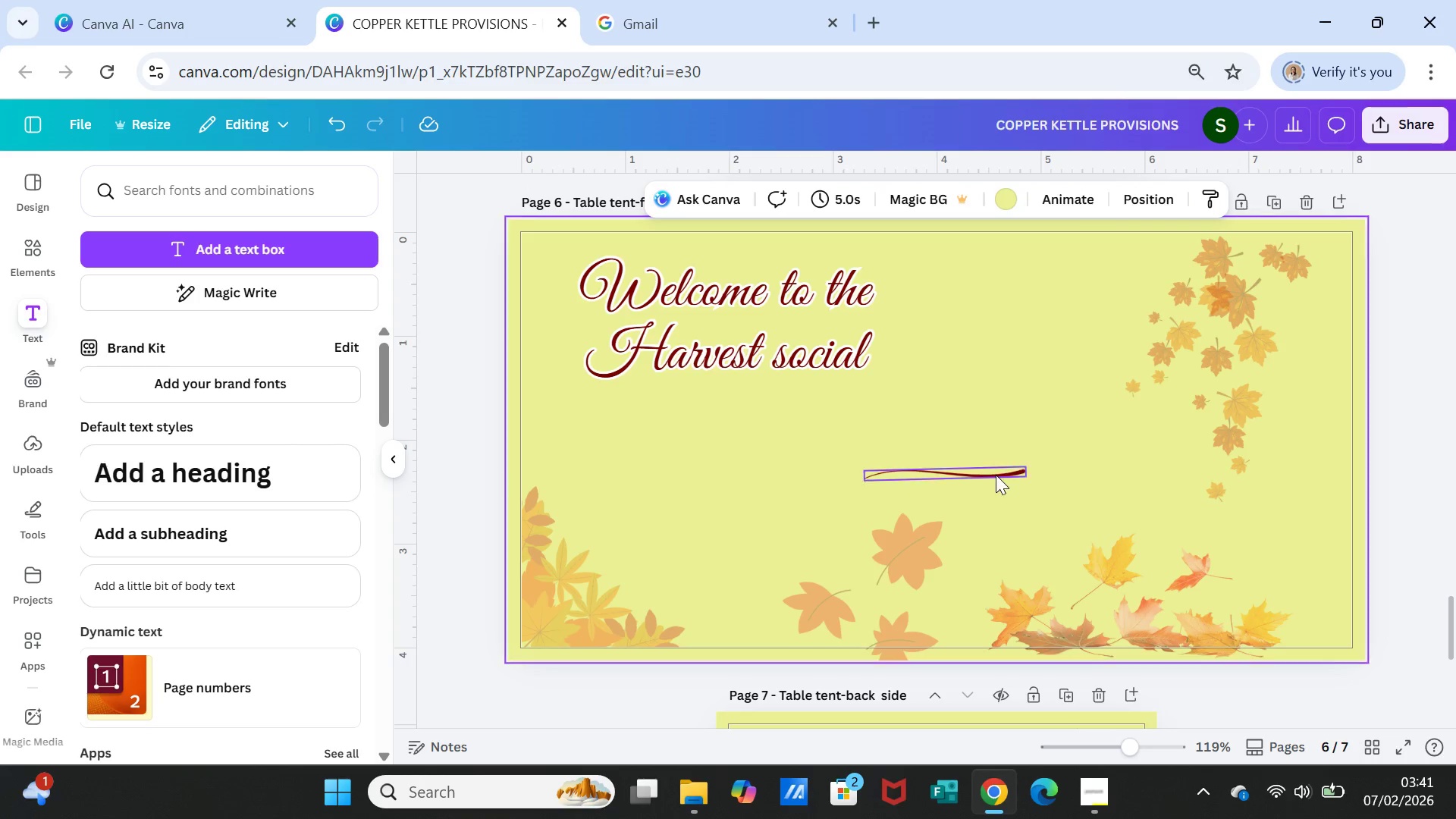 
left_click([988, 481])
 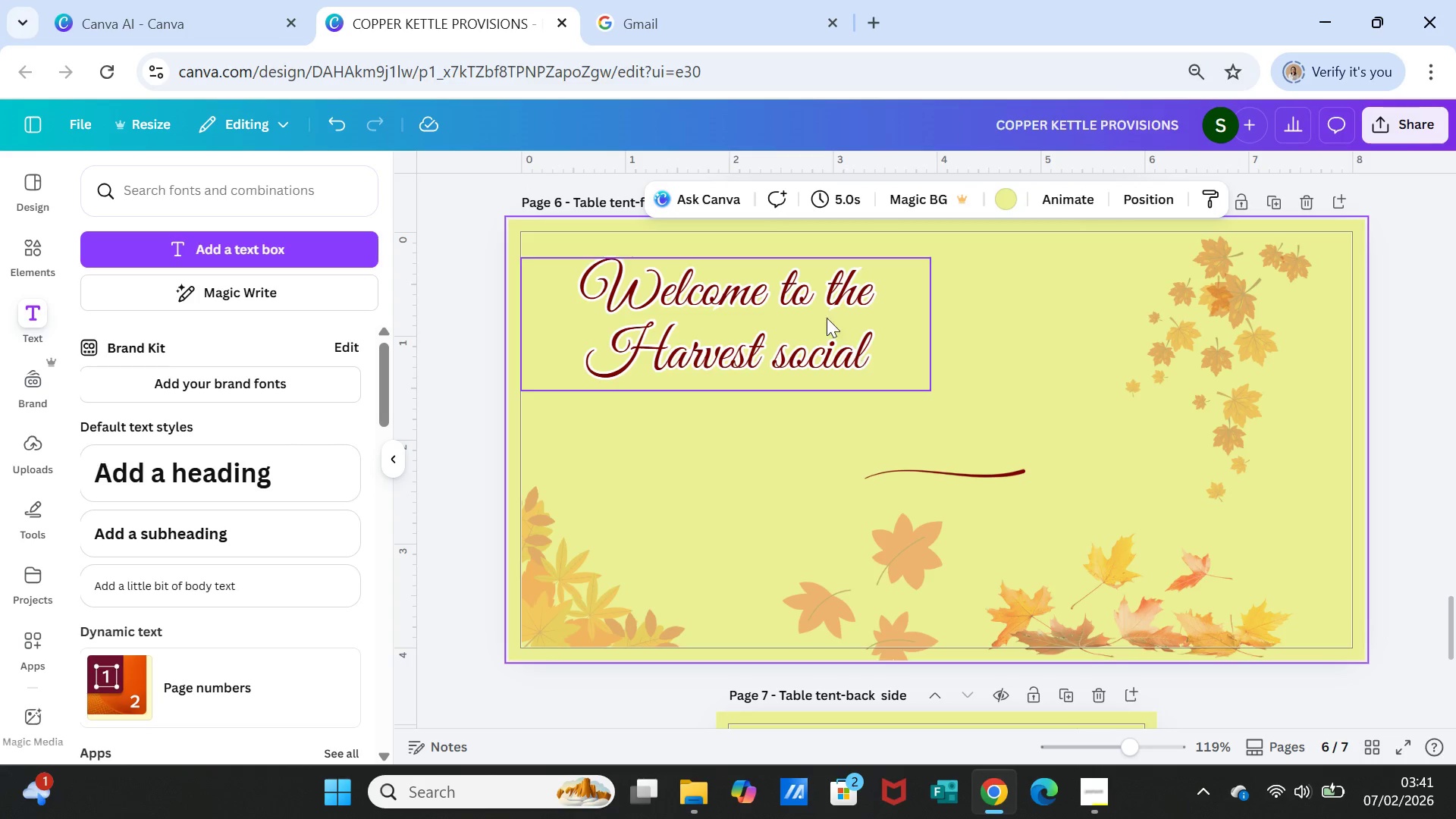 
left_click_drag(start_coordinate=[818, 309], to_coordinate=[818, 340])
 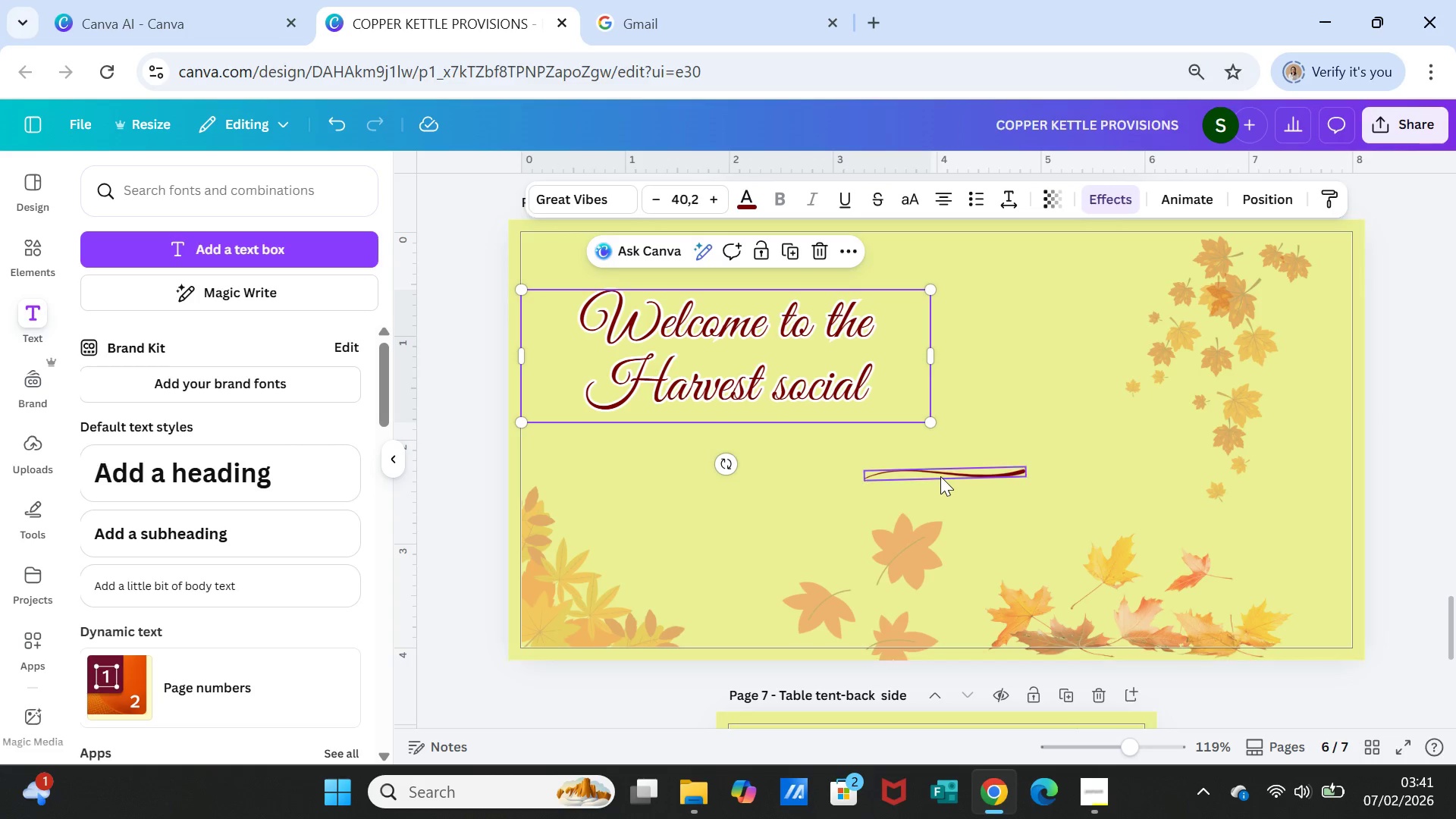 
left_click_drag(start_coordinate=[940, 476], to_coordinate=[721, 428])
 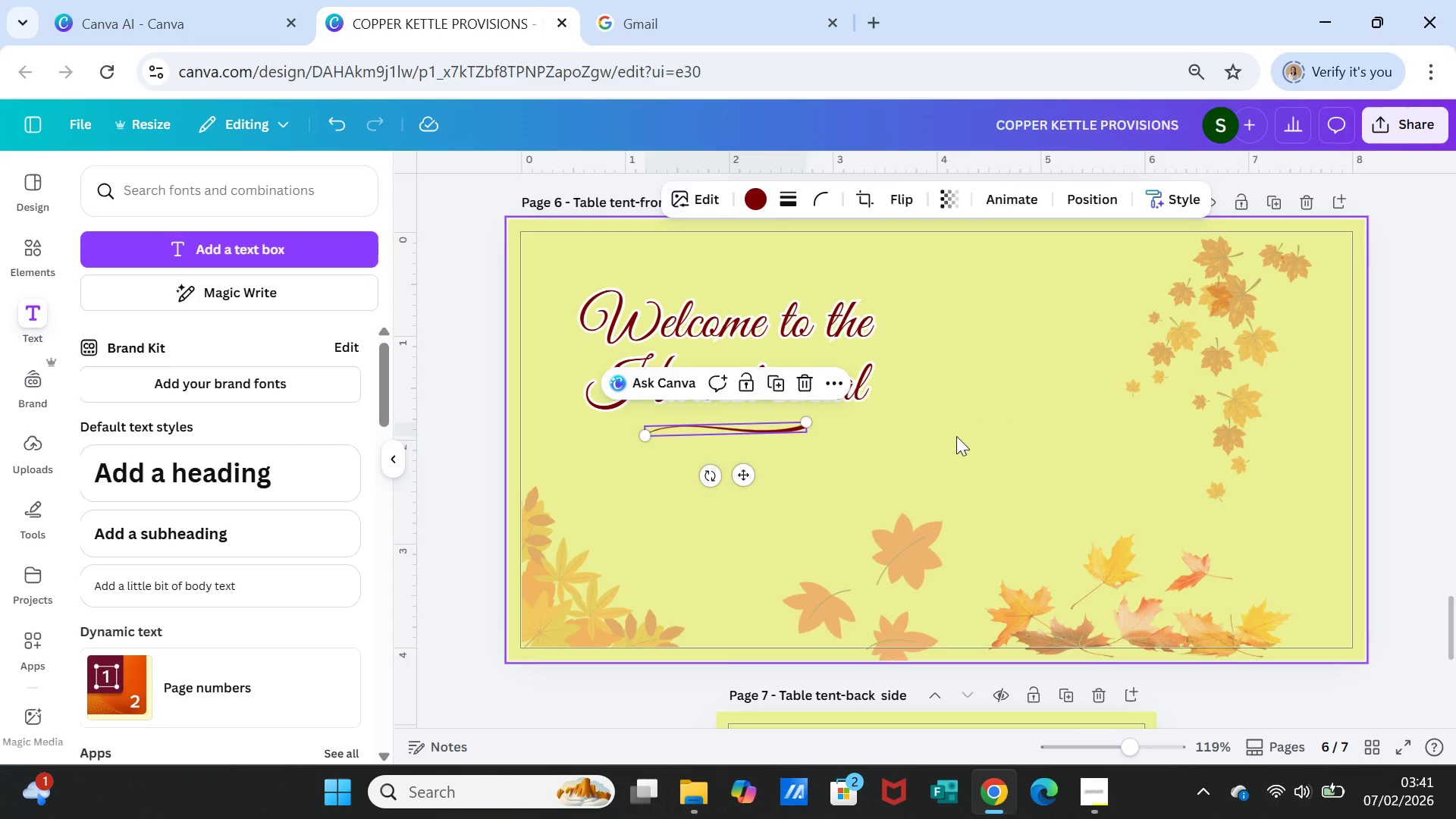 
left_click([956, 436])
 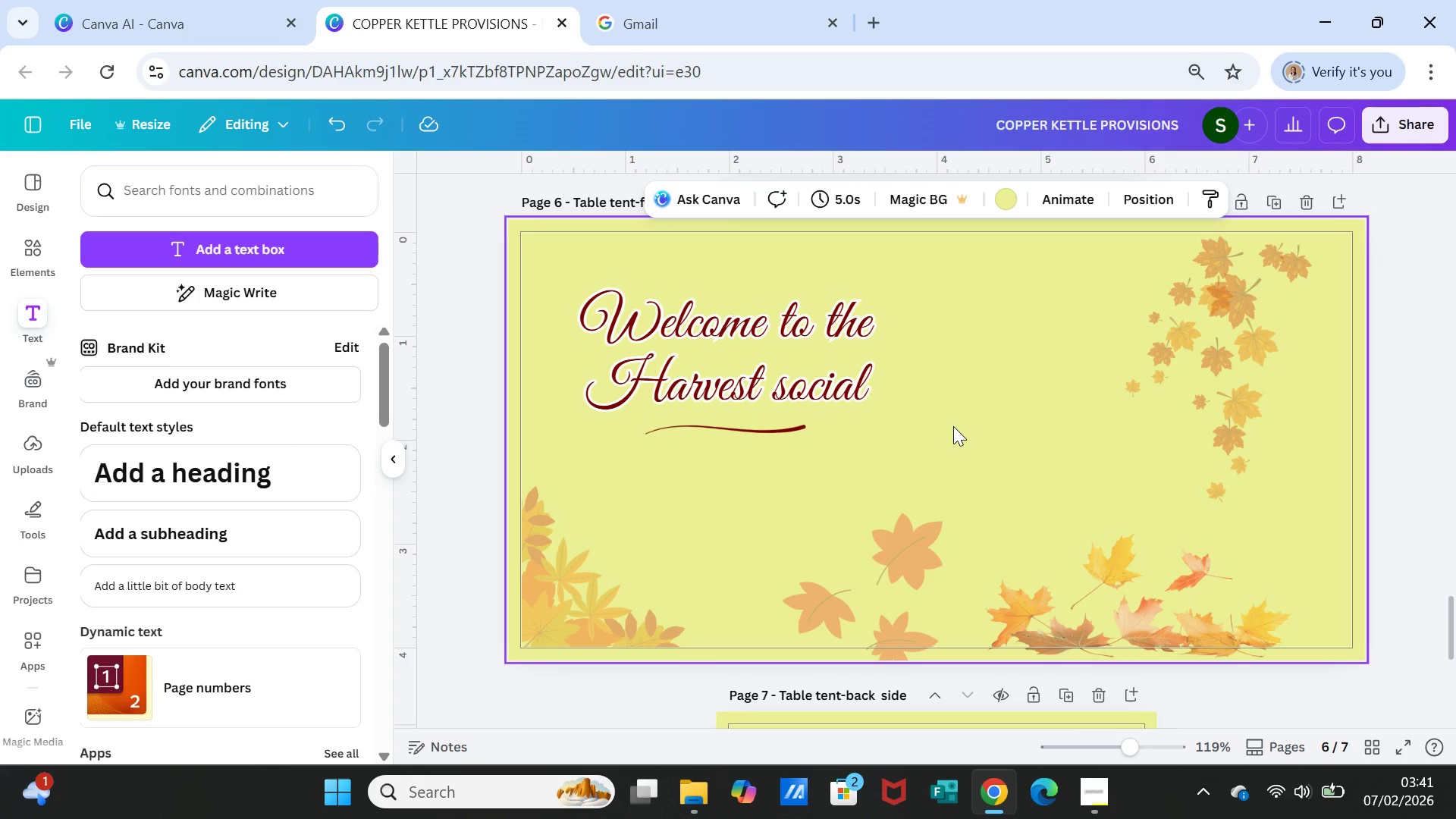 
wait(7.62)
 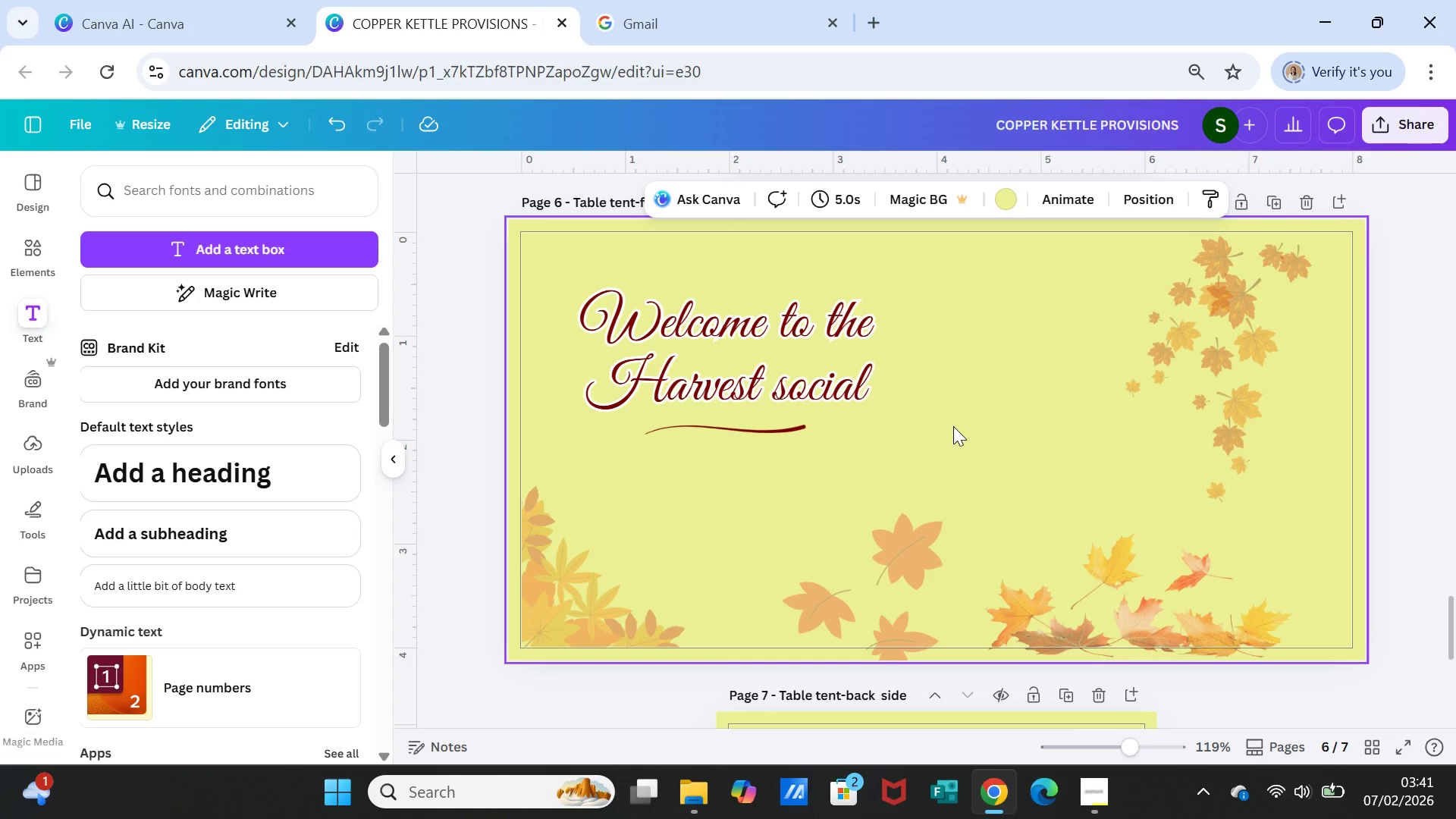 
scroll: coordinate [1135, 399], scroll_direction: up, amount: 1.0
 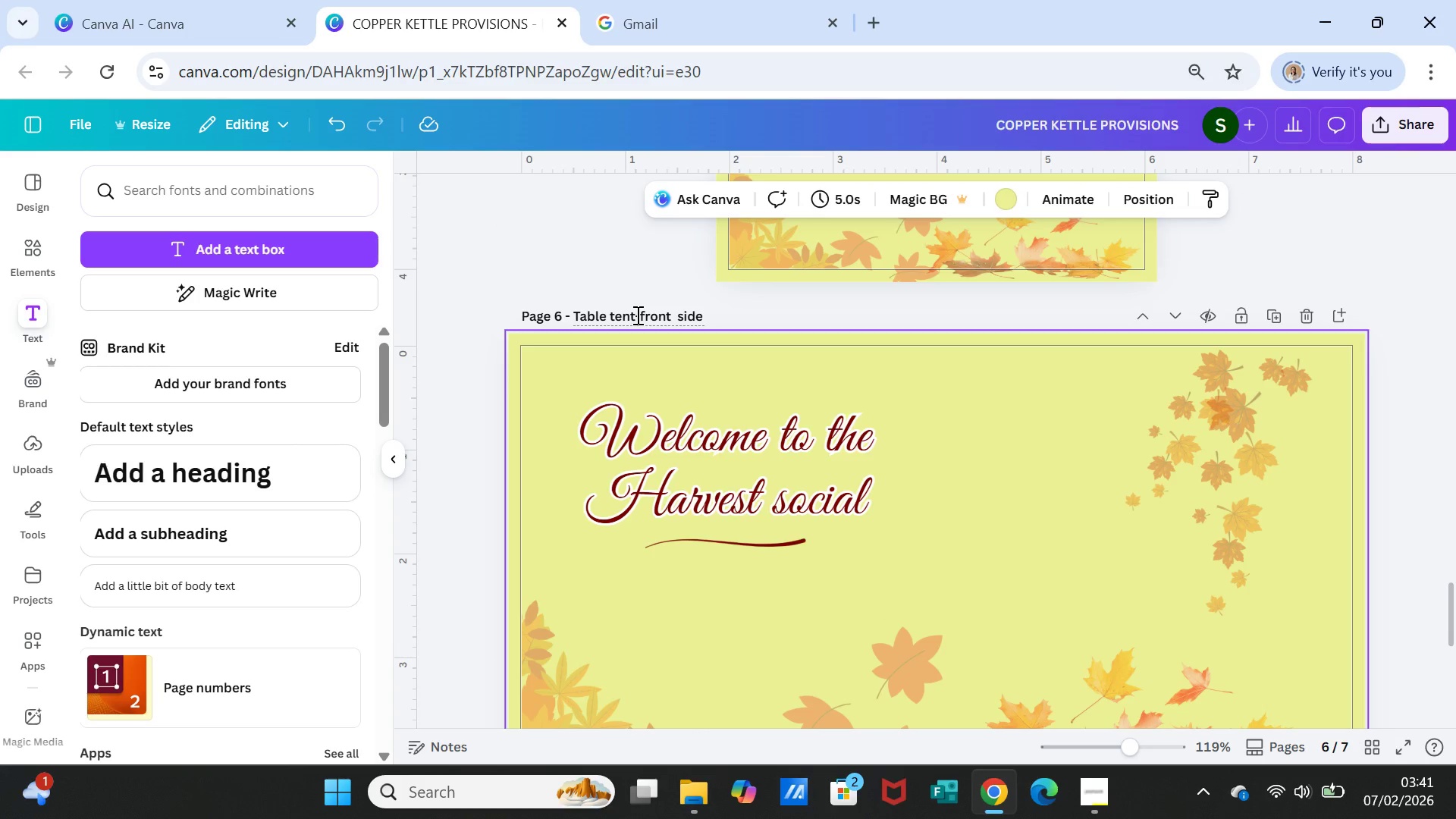 
left_click([641, 317])
 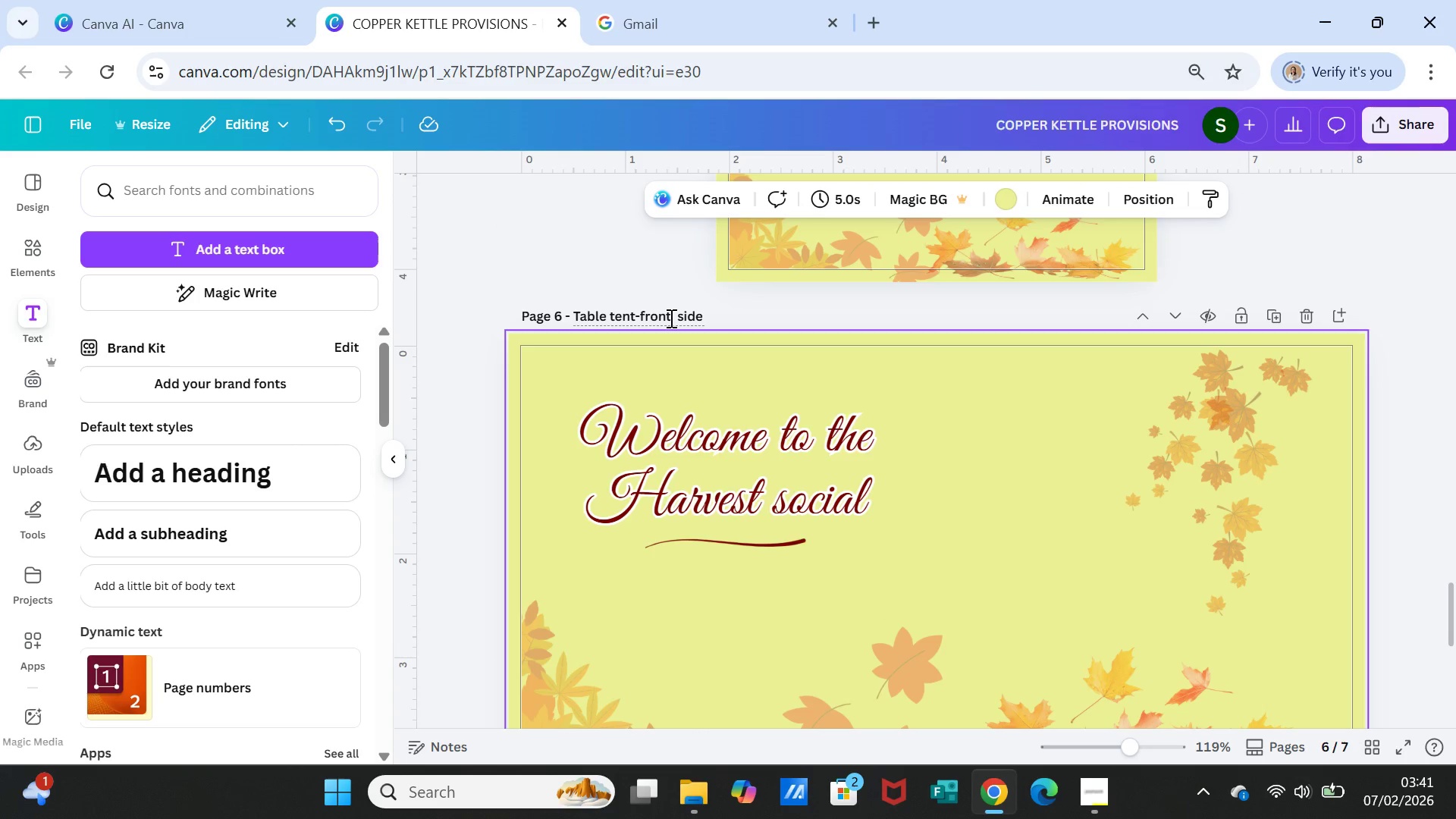 
left_click([670, 318])
 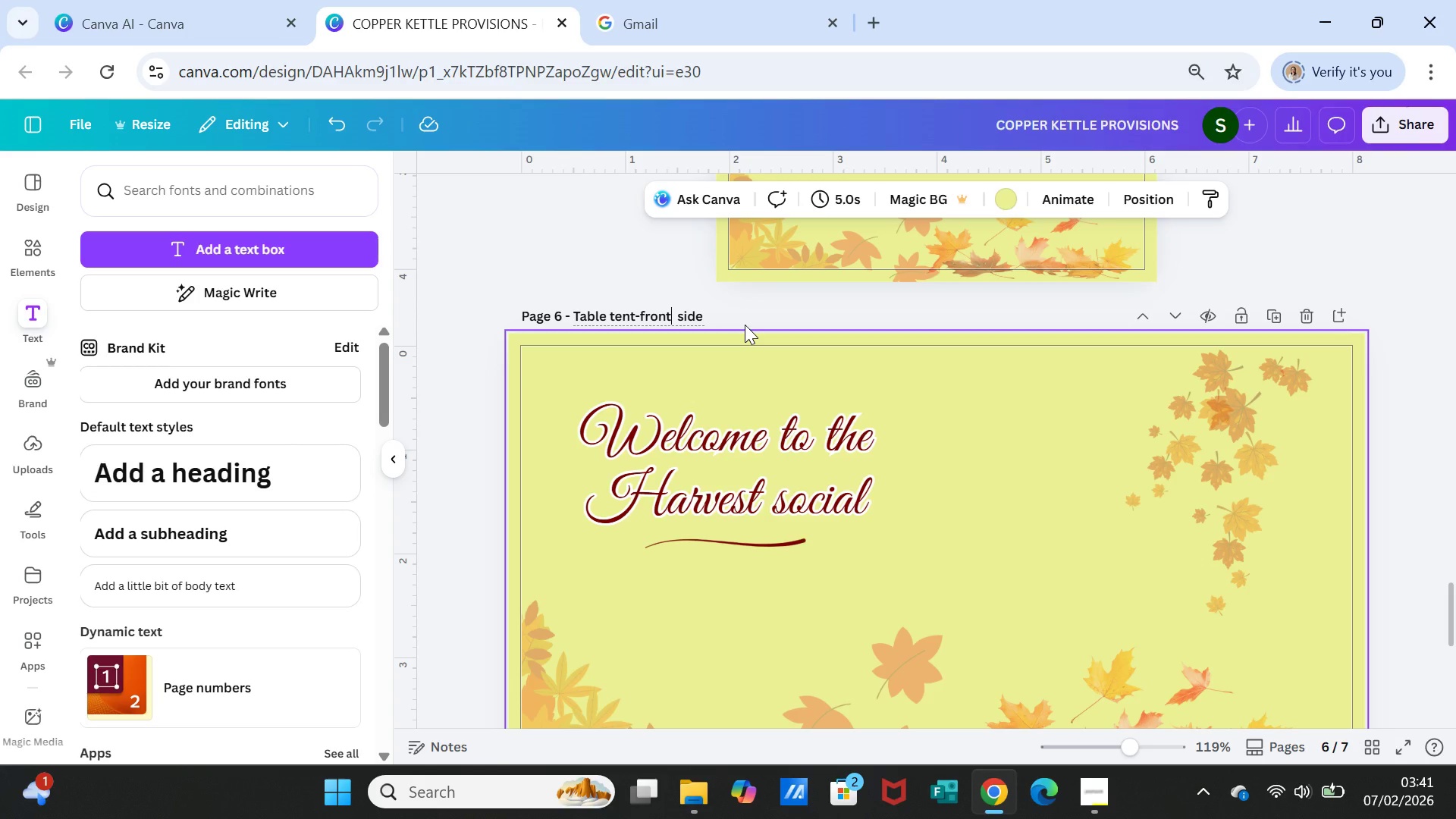 
hold_key(key=ShiftLeft, duration=3.72)
 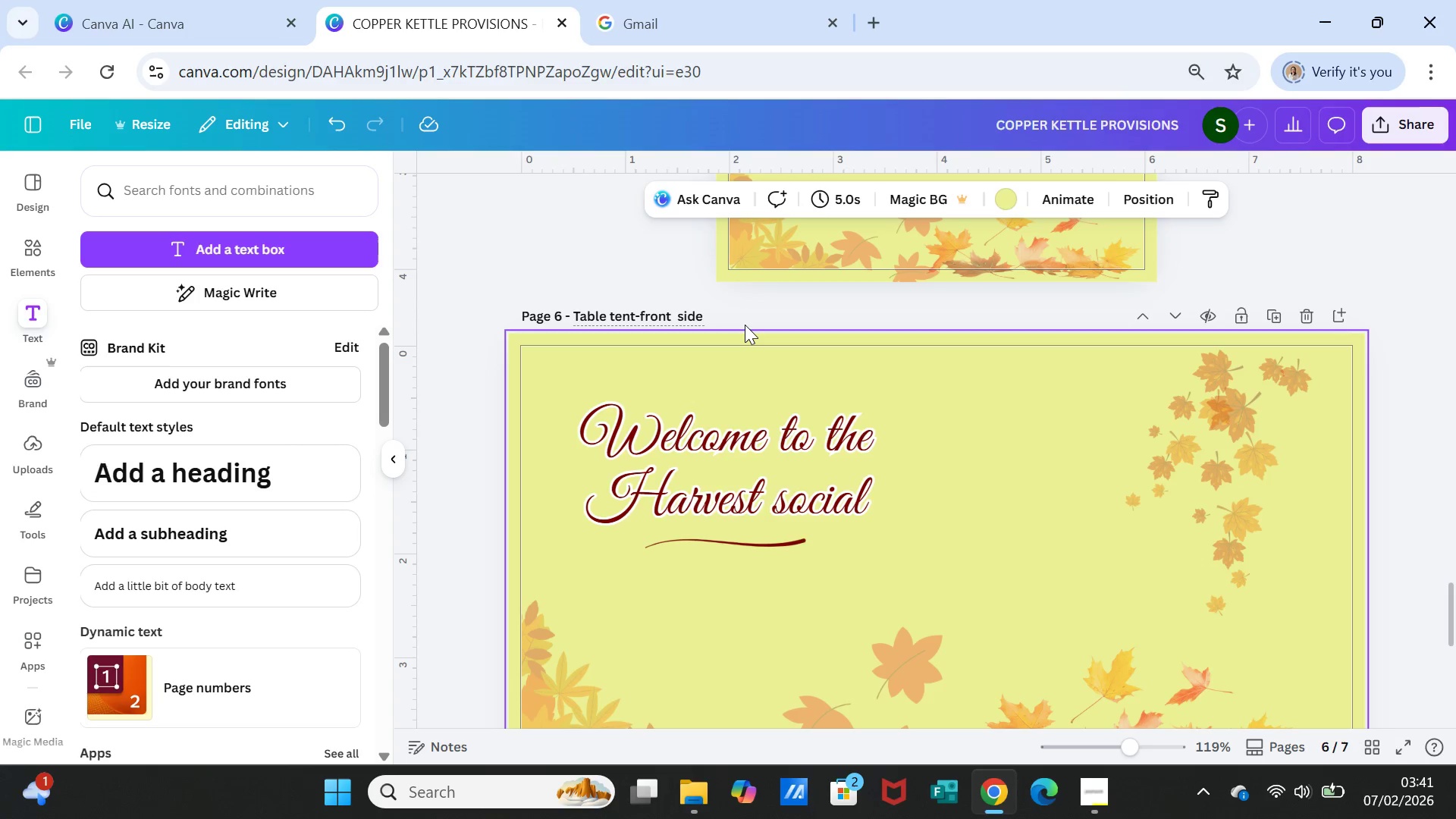 
type(& )
key(Backspace)
type(back)
 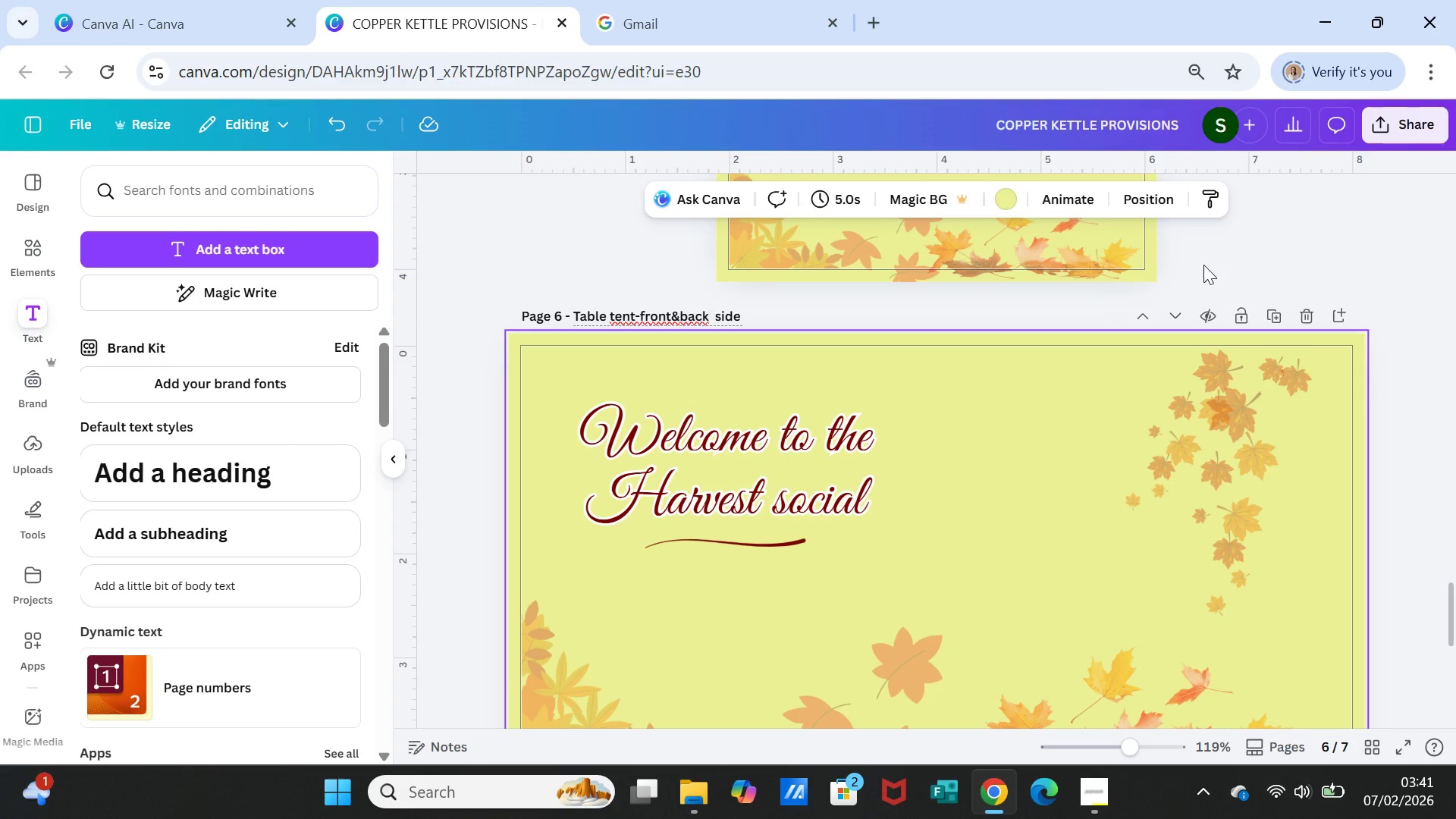 
left_click([1262, 255])
 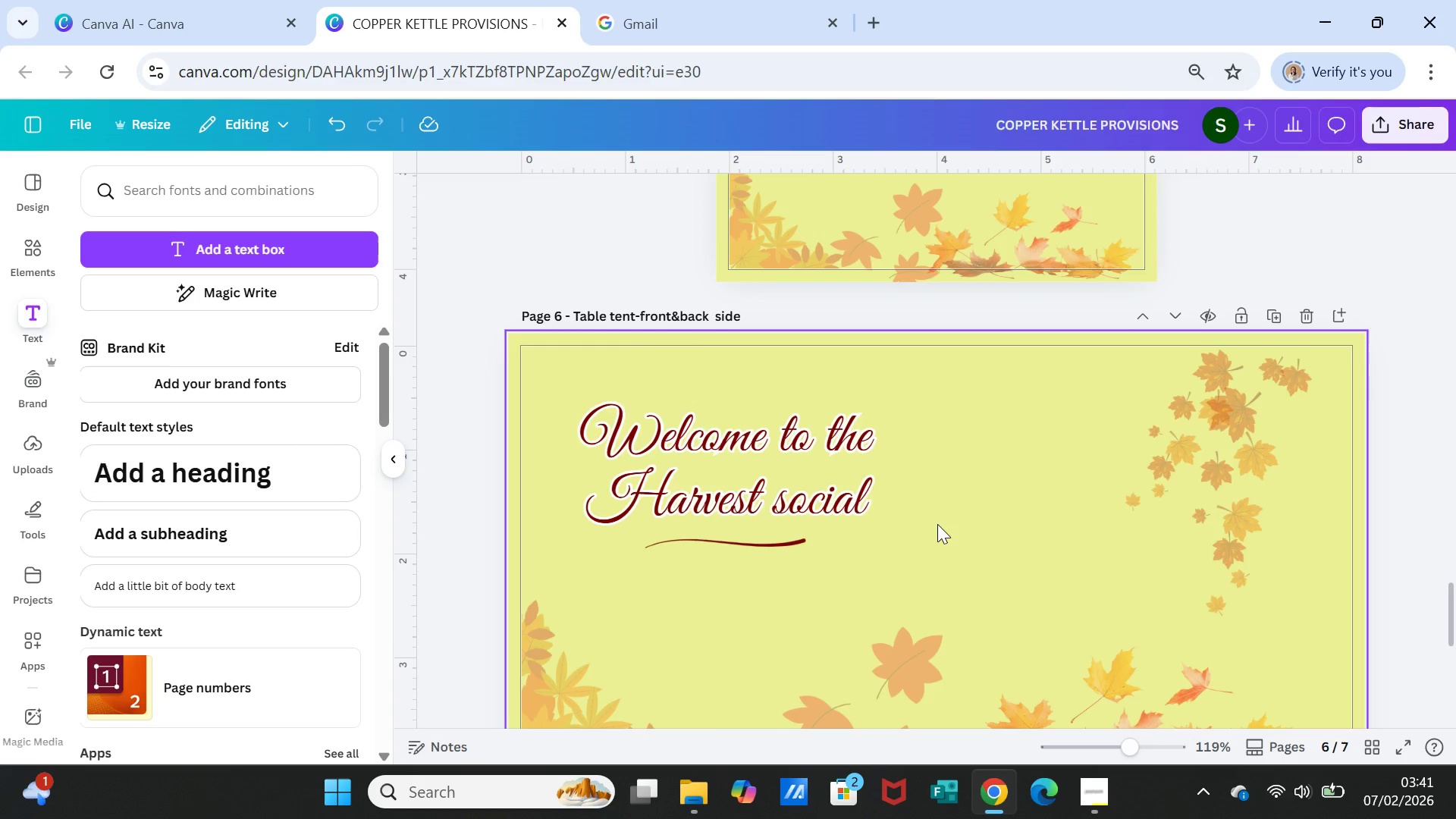 
scroll: coordinate [1047, 514], scroll_direction: down, amount: 4.0
 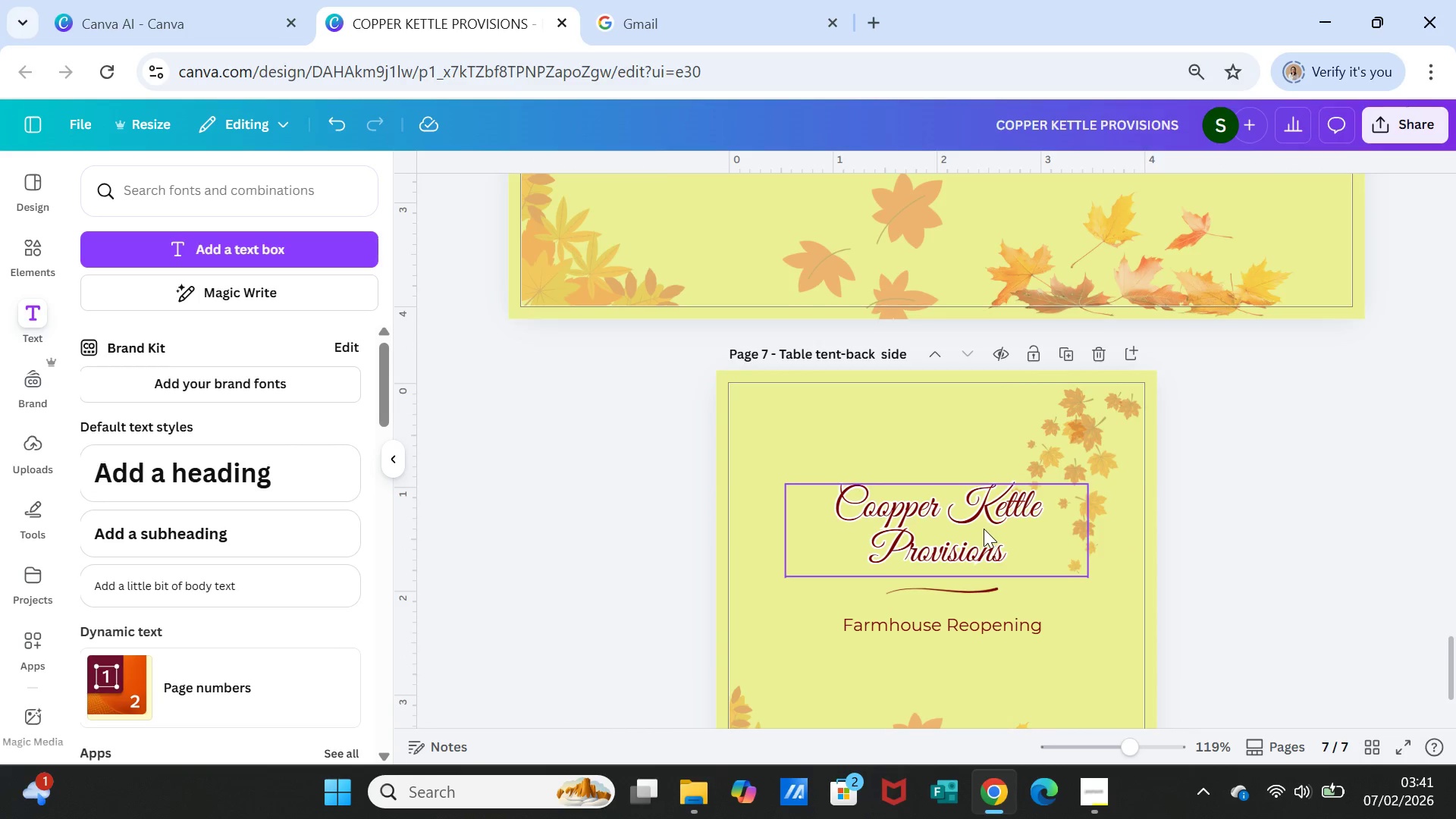 
left_click([984, 529])
 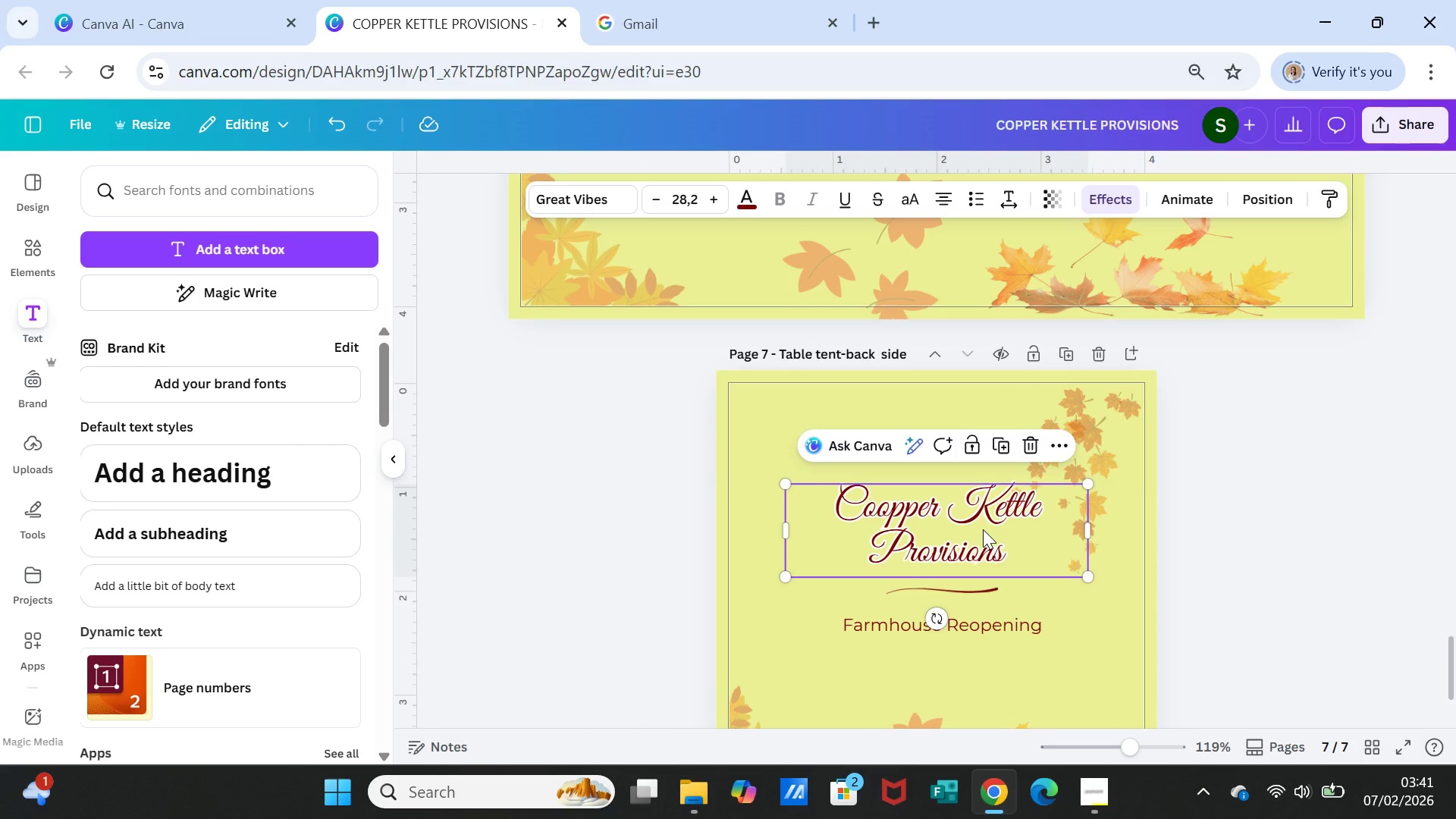 
key(Control+C)
 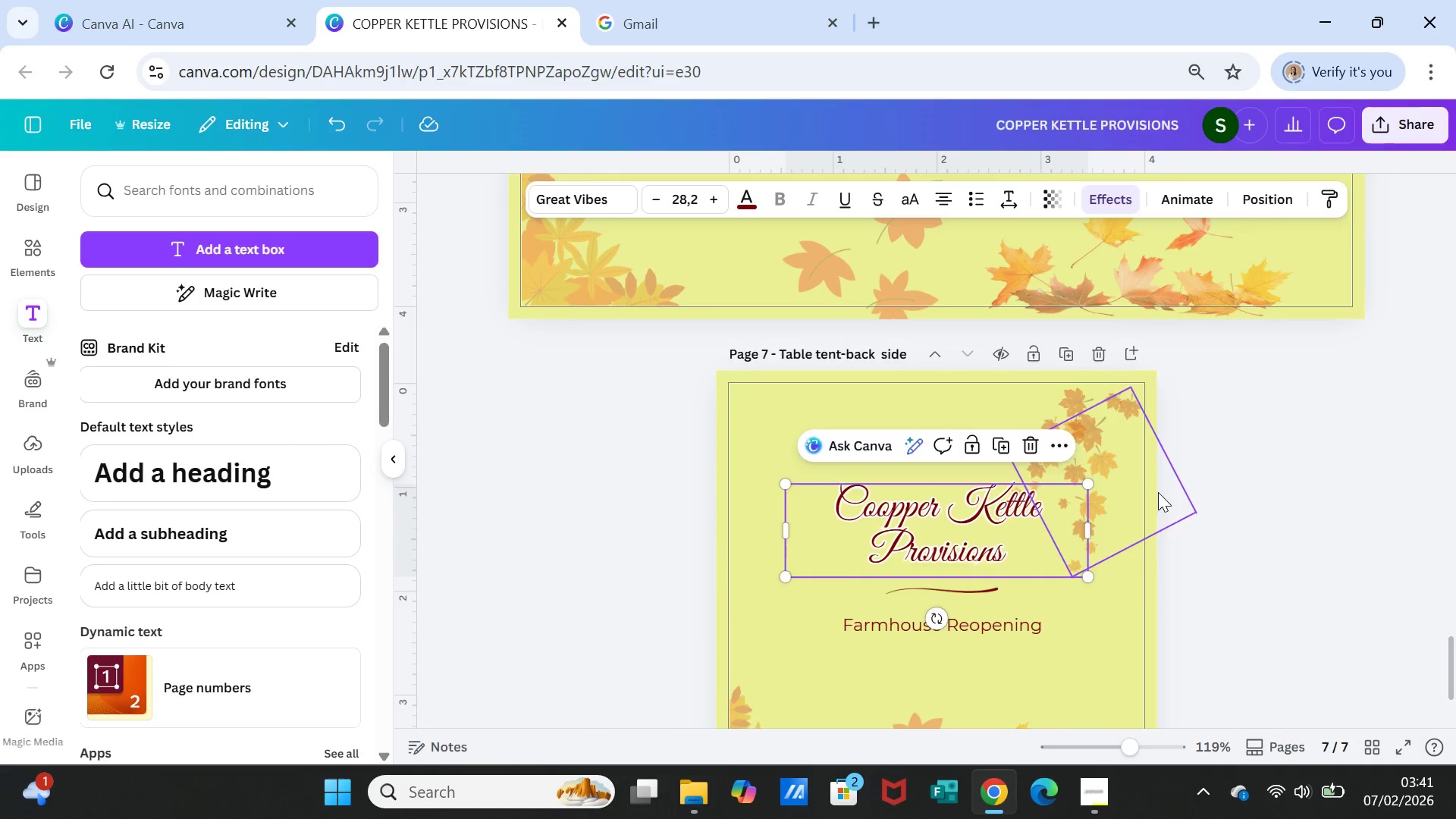 
scroll: coordinate [1158, 492], scroll_direction: up, amount: 3.0
 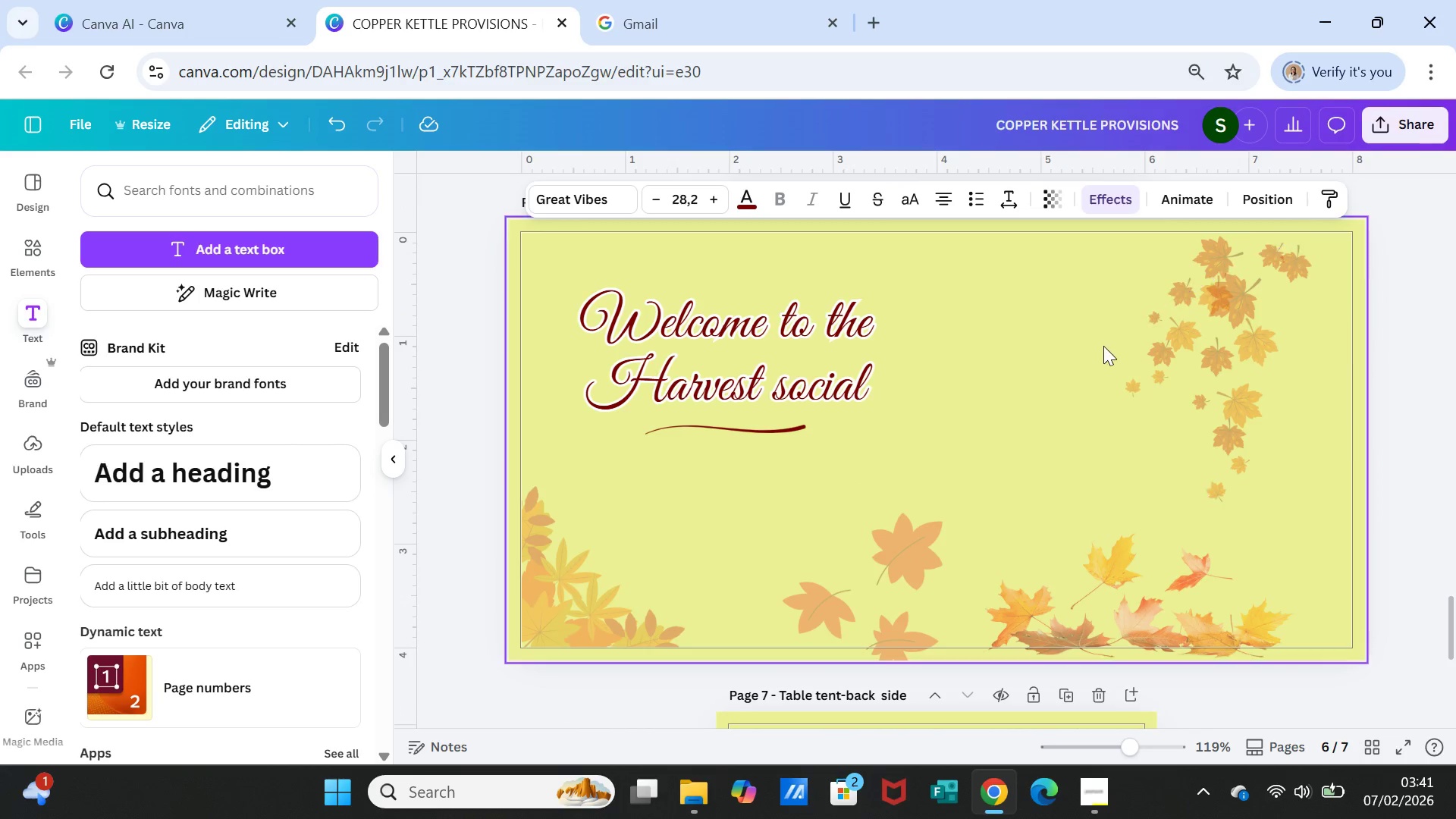 
left_click([1100, 347])
 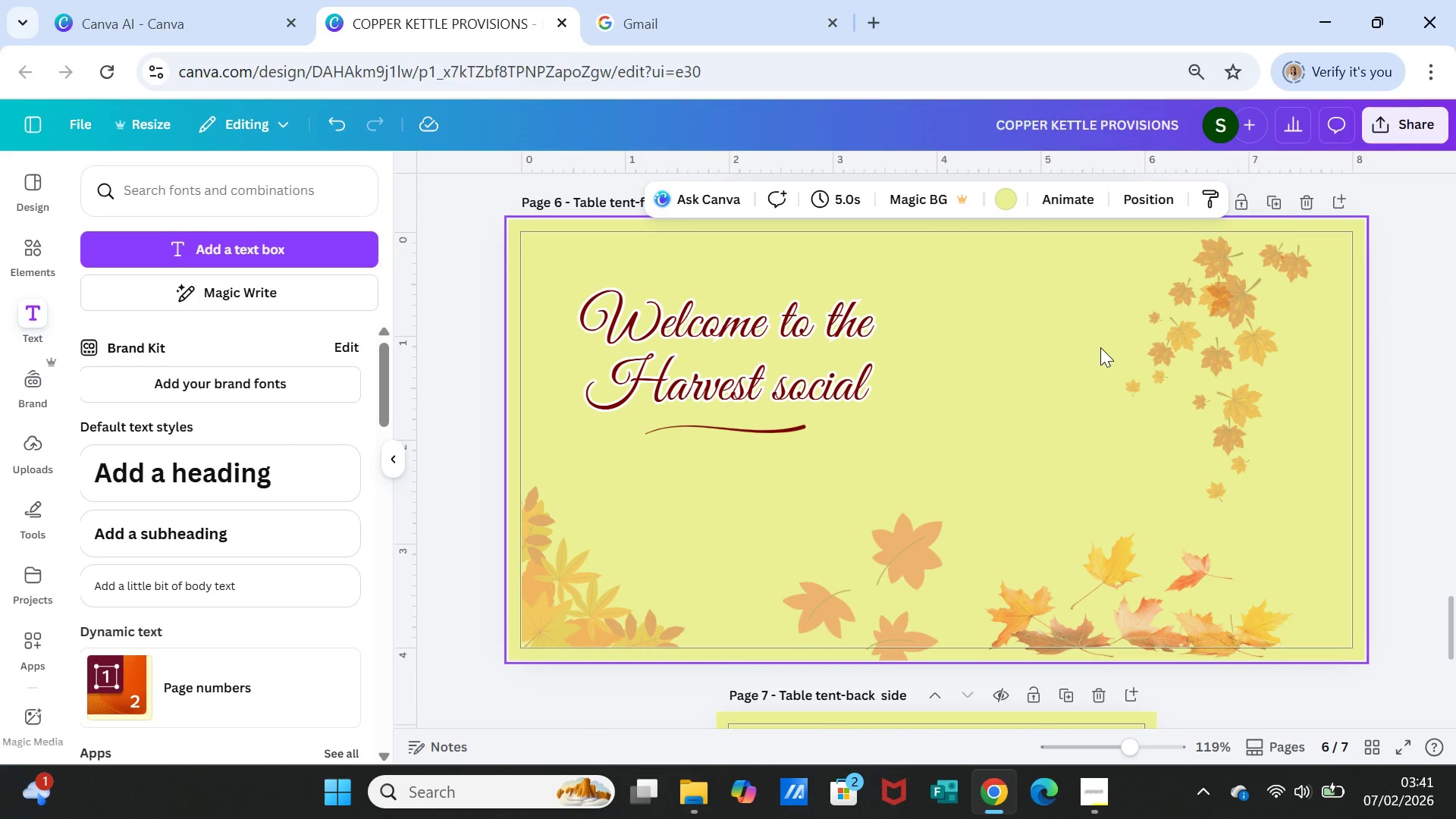 
key(Control+V)
 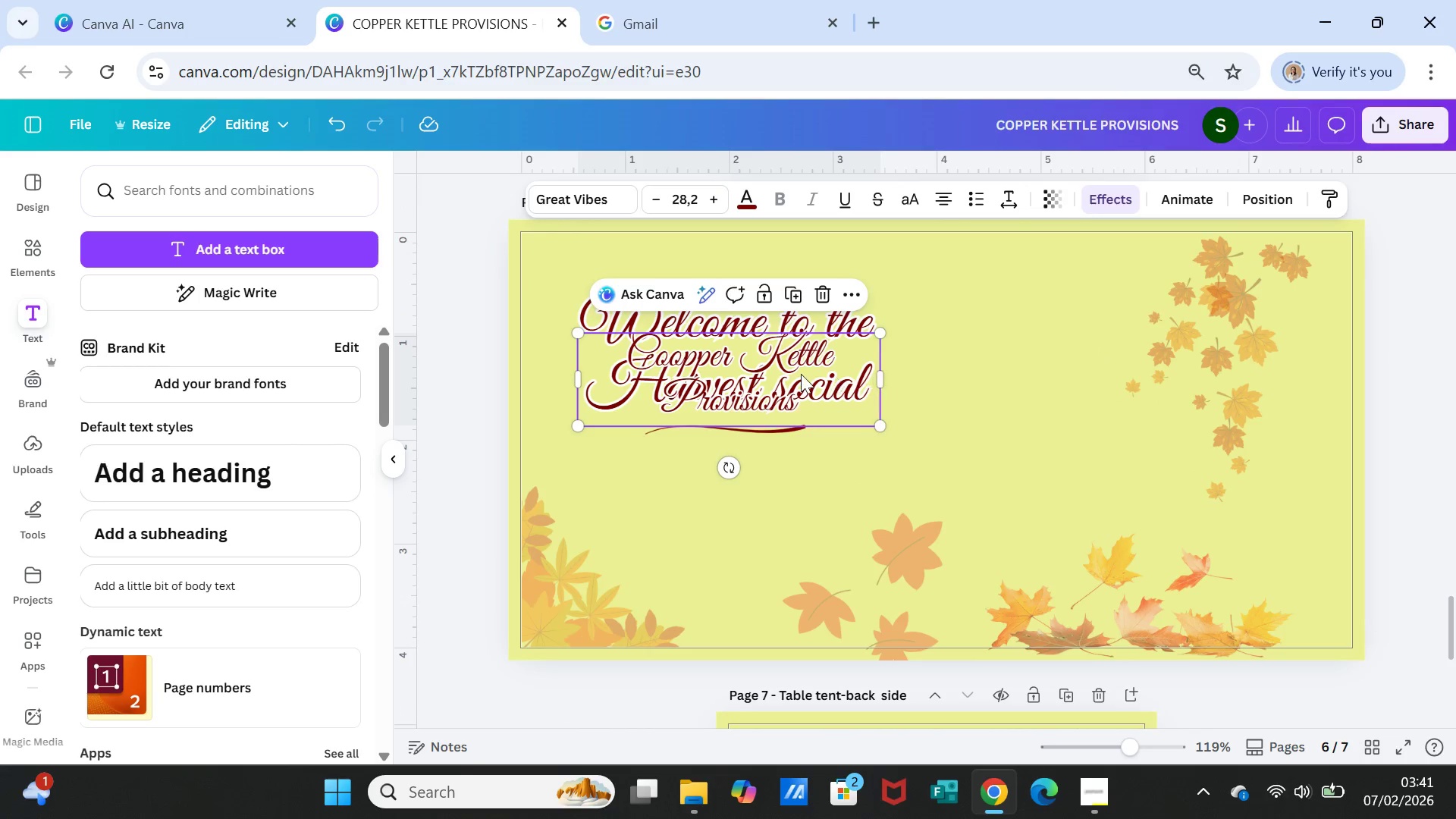 
left_click_drag(start_coordinate=[798, 374], to_coordinate=[1230, 344])
 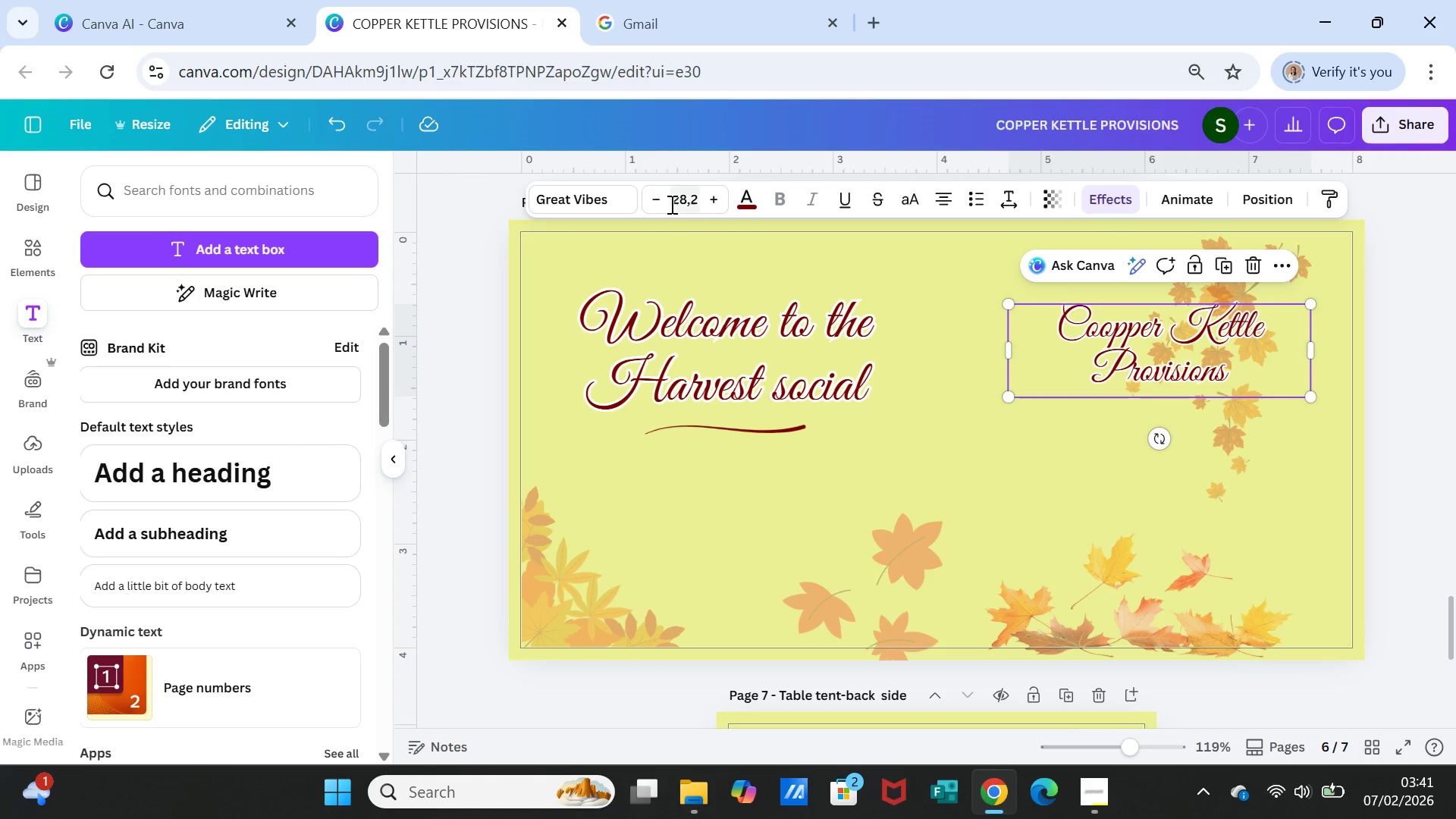 
left_click([659, 202])
 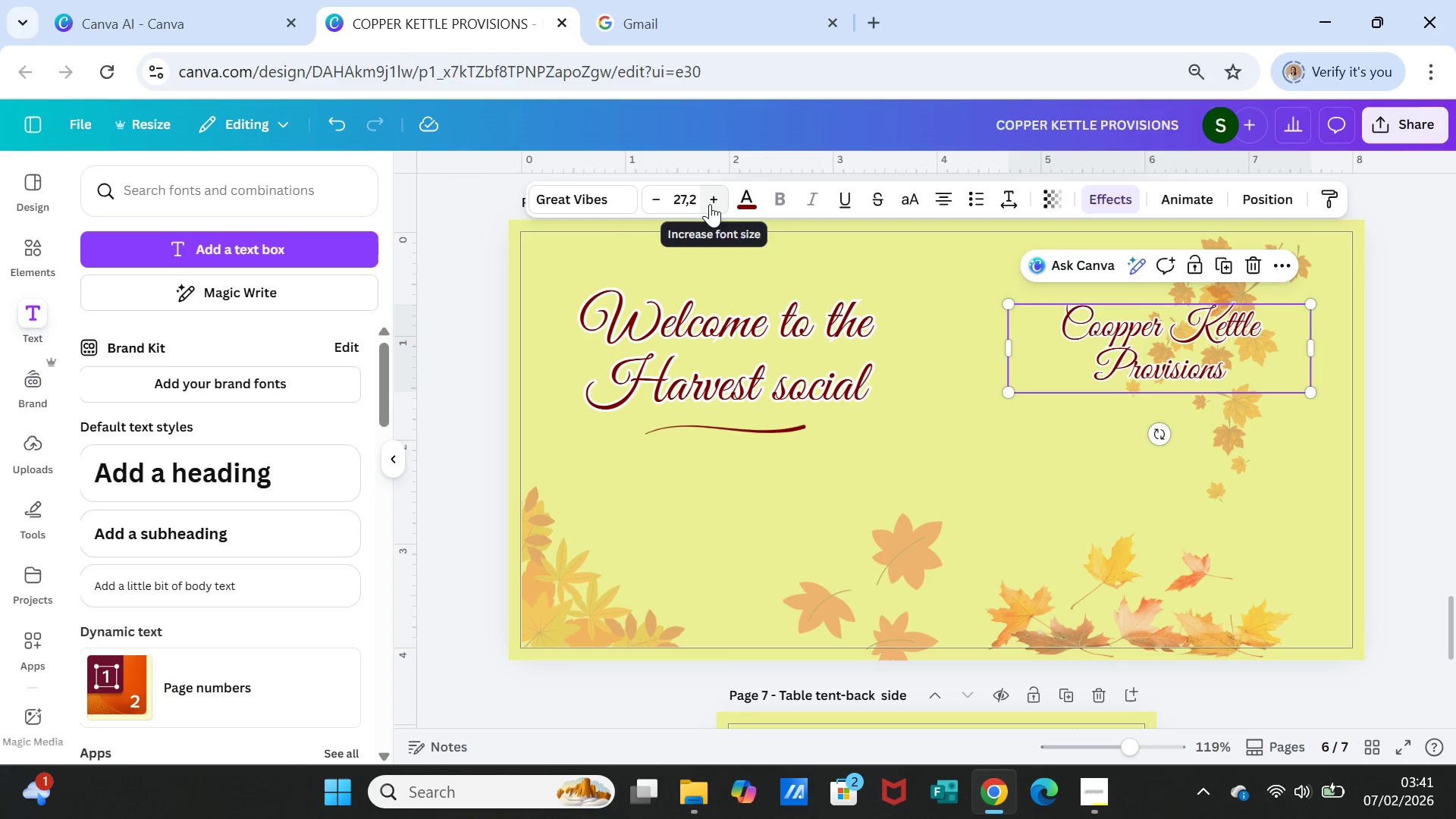 
double_click([711, 204])
 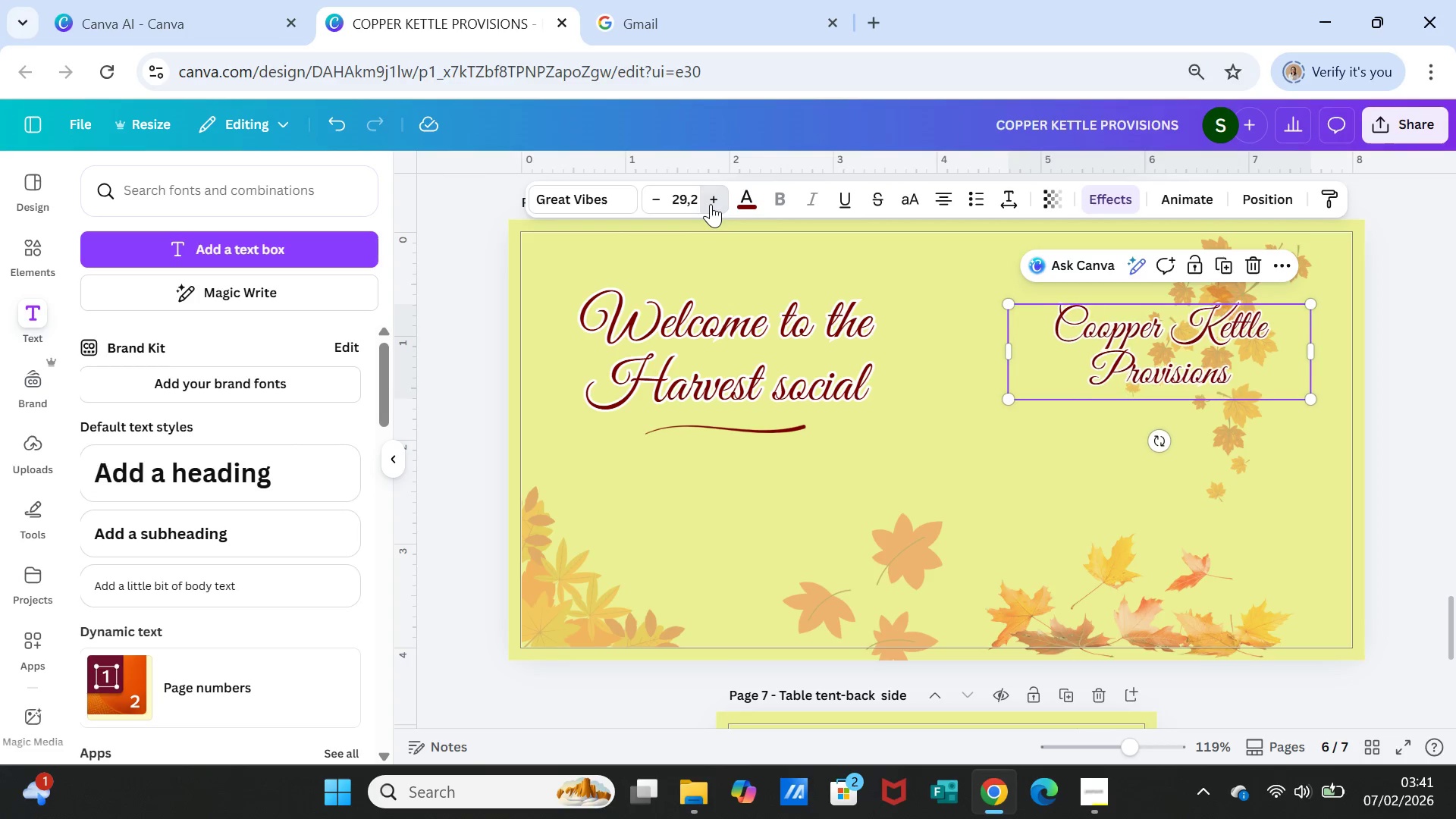 
triple_click([711, 204])
 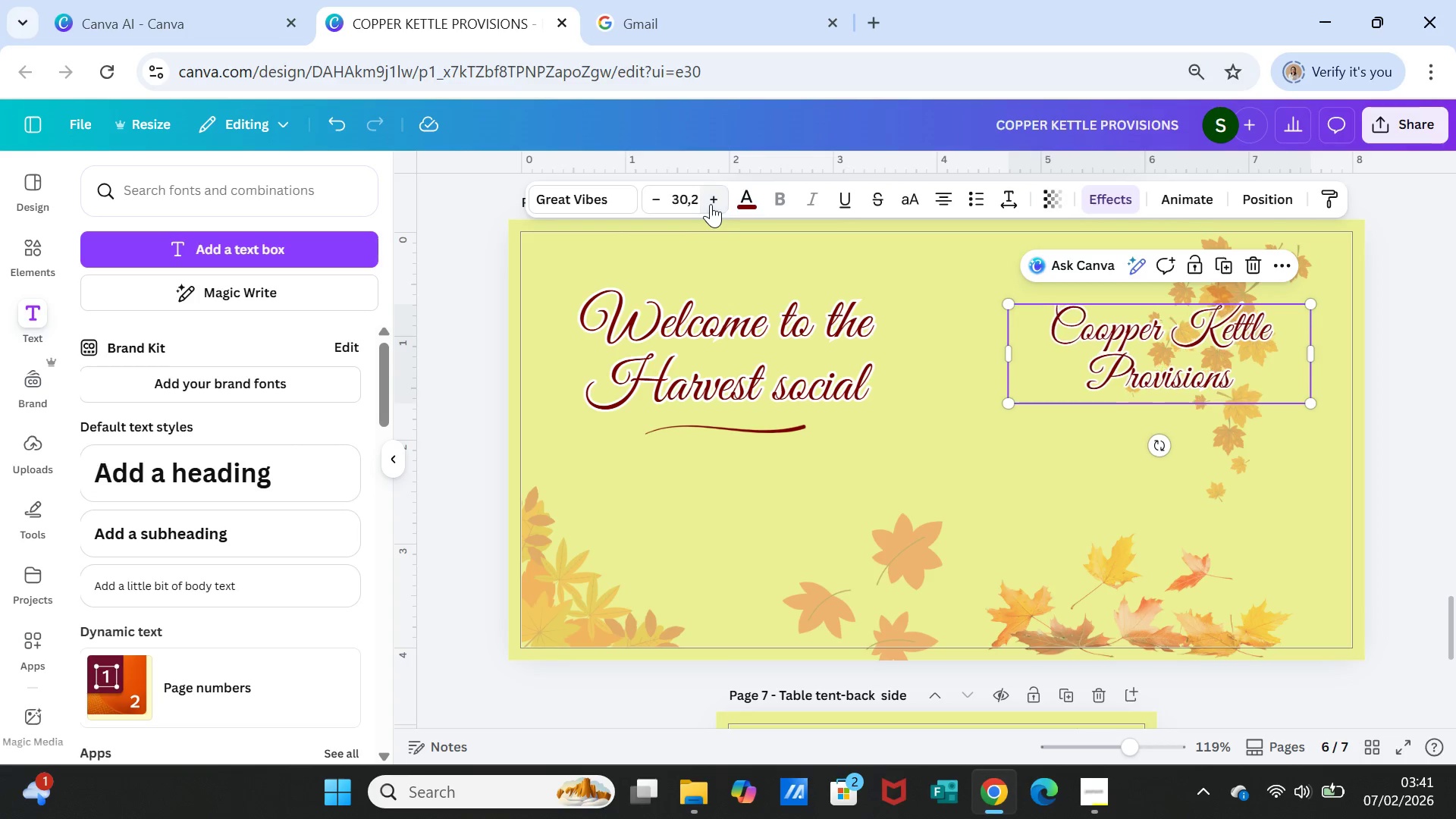 
triple_click([711, 204])
 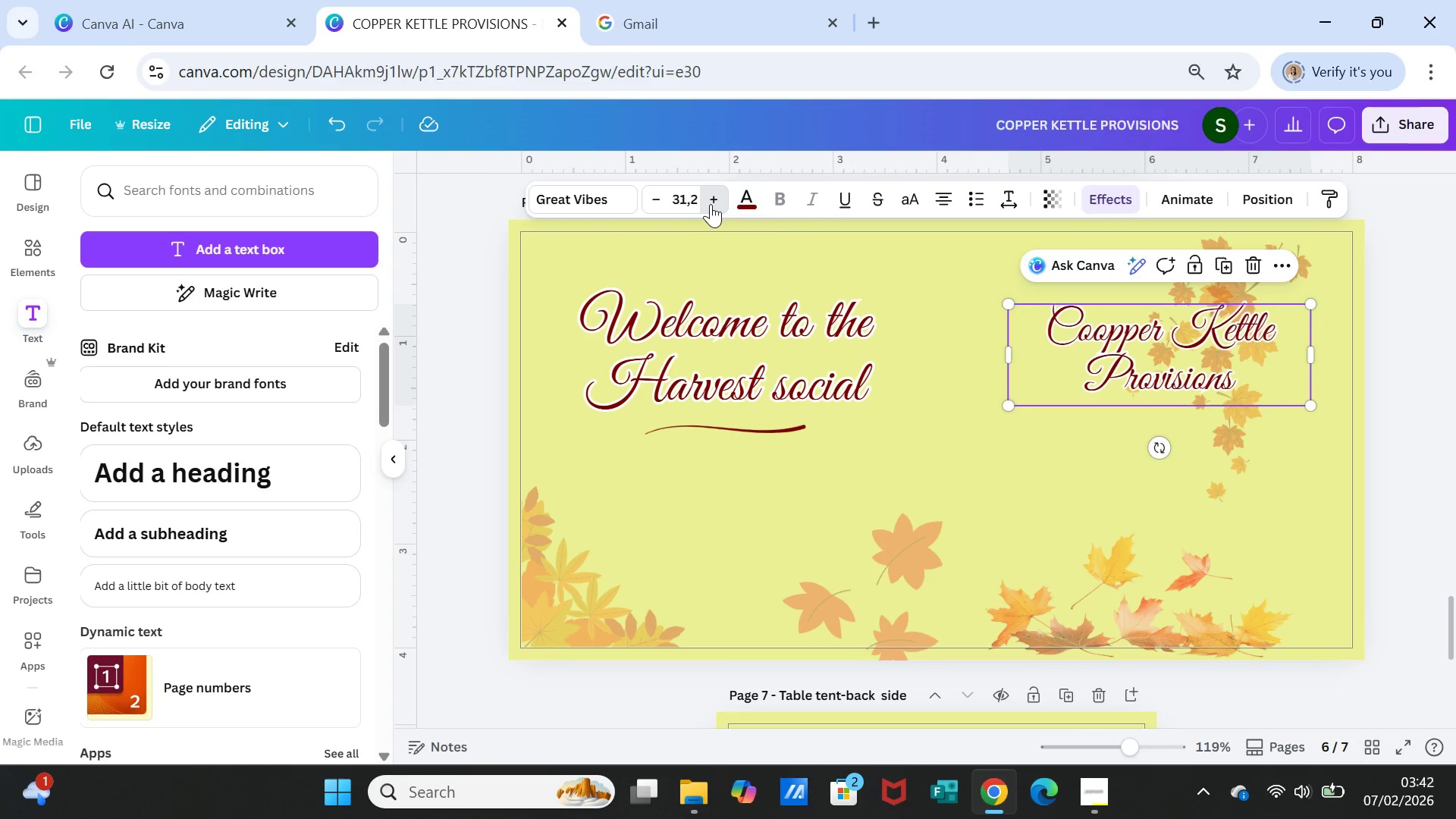 
triple_click([711, 204])
 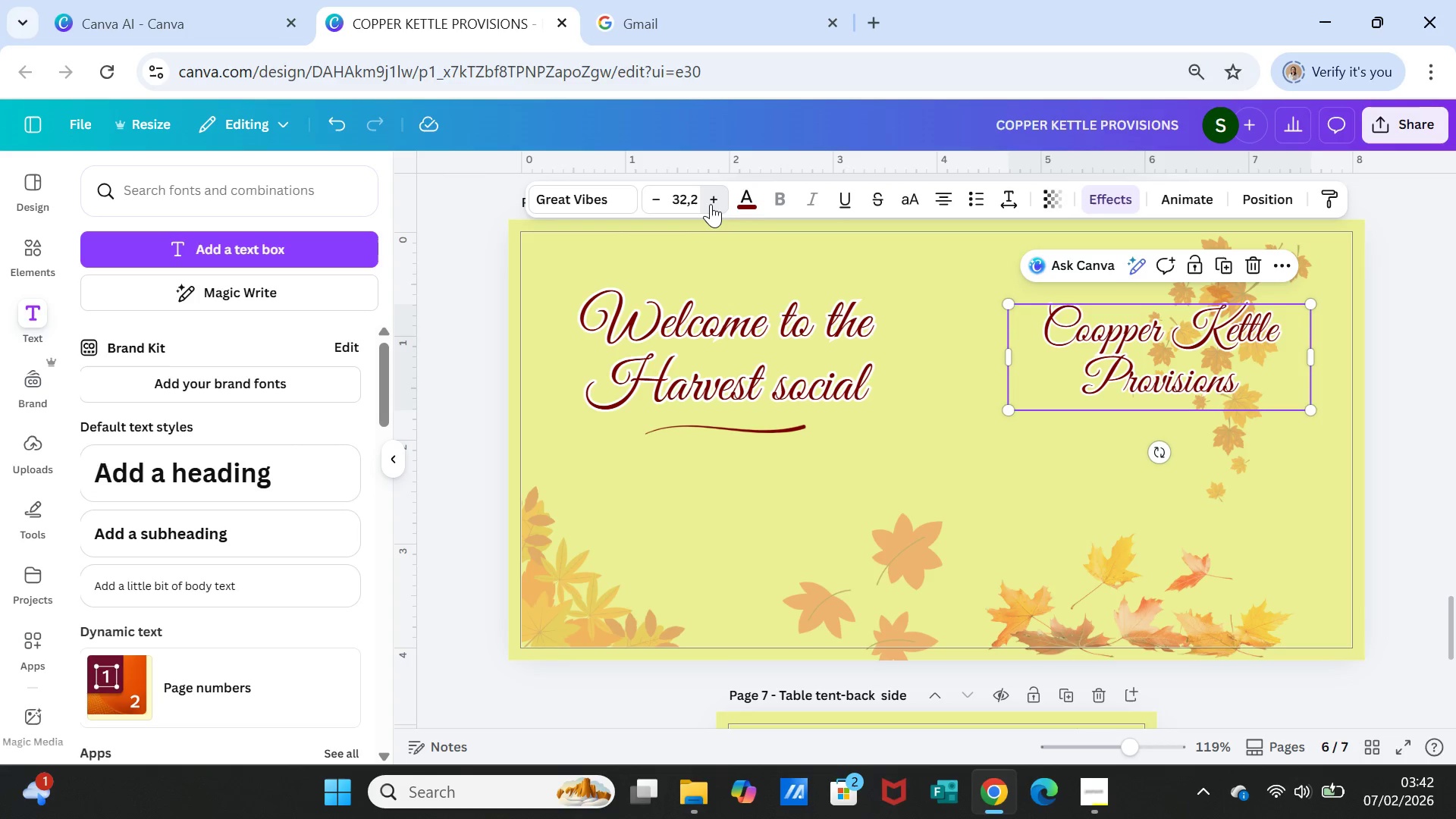 
triple_click([711, 204])
 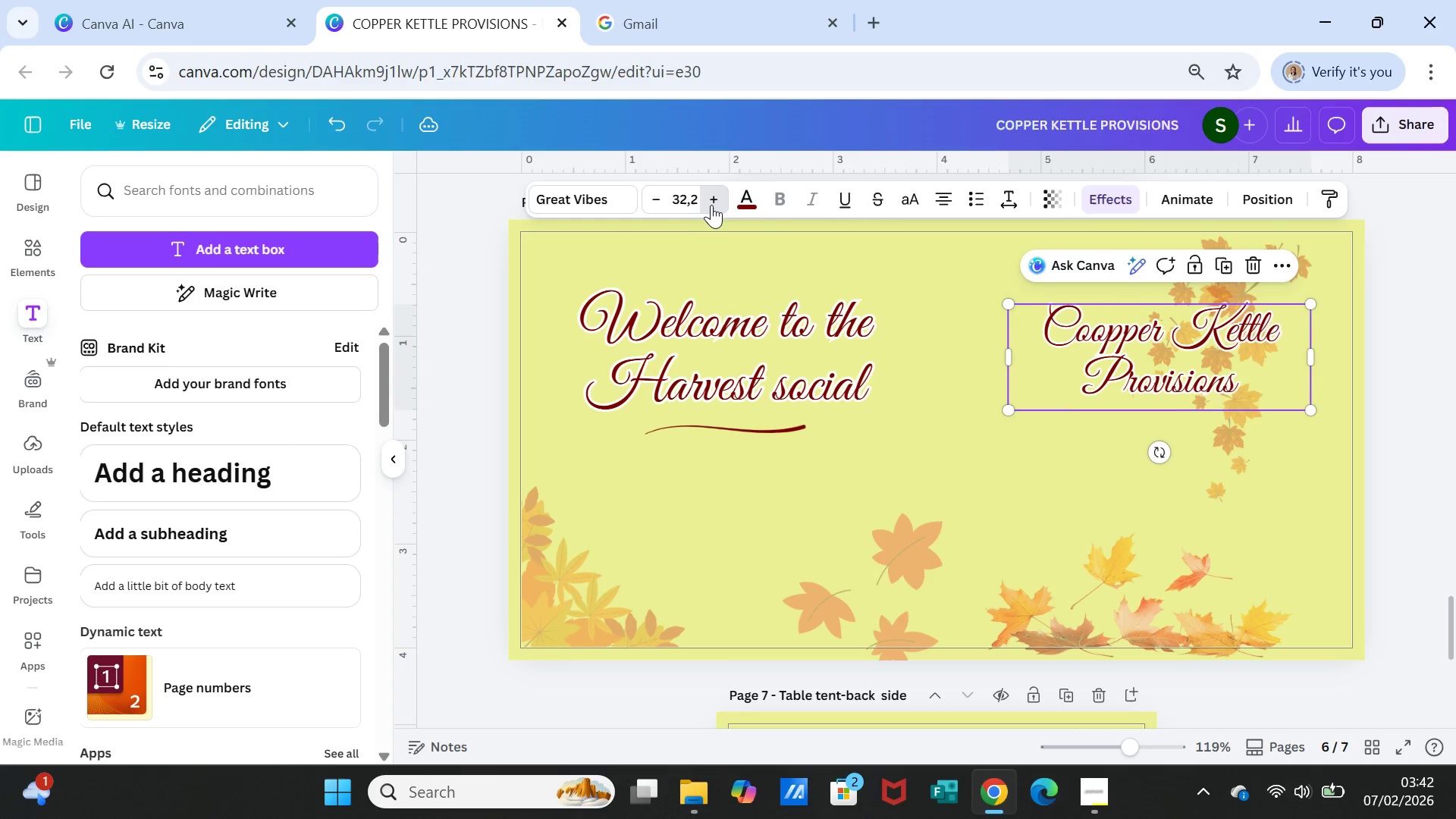 
triple_click([711, 205])
 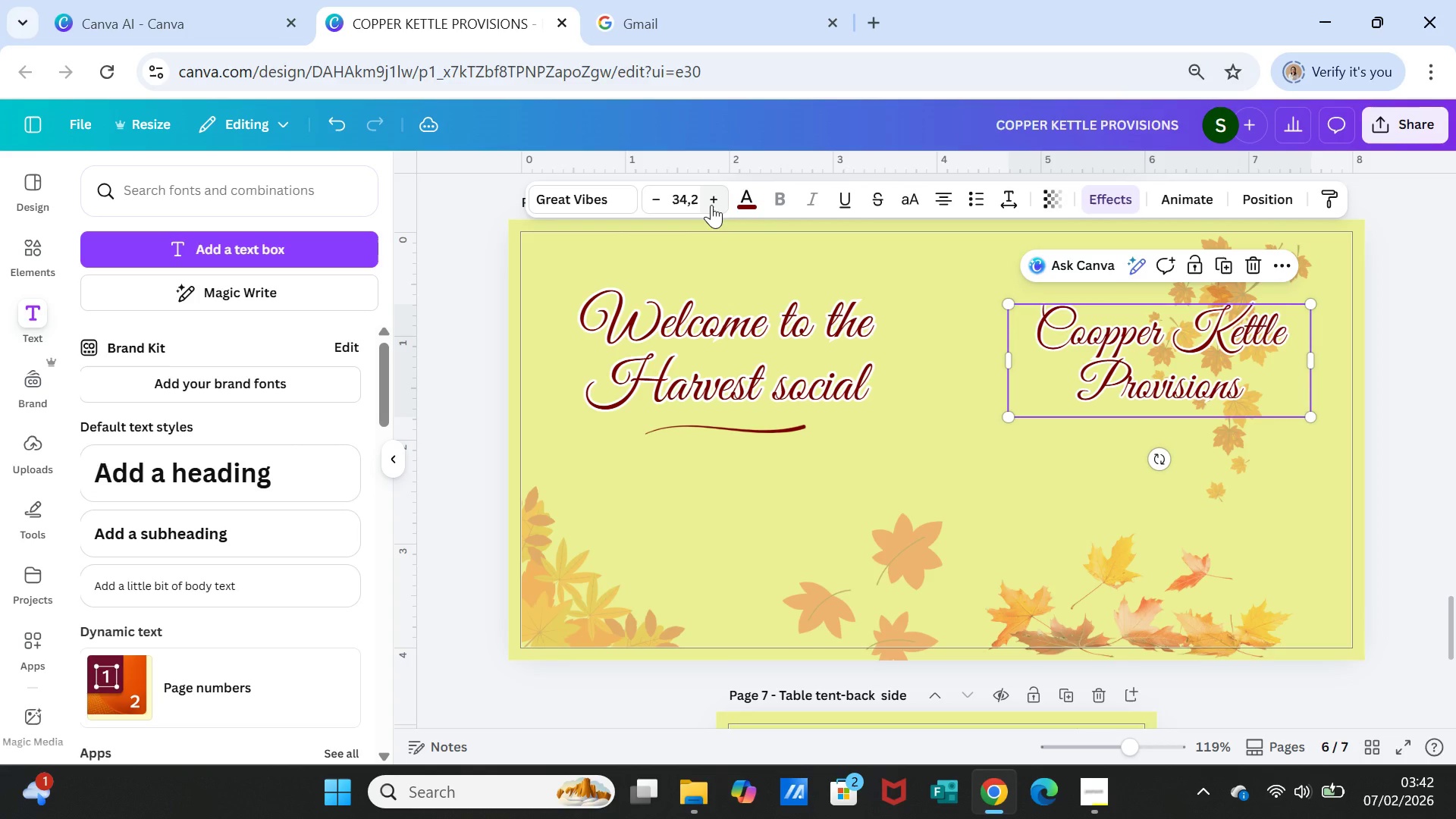 
left_click([711, 205])
 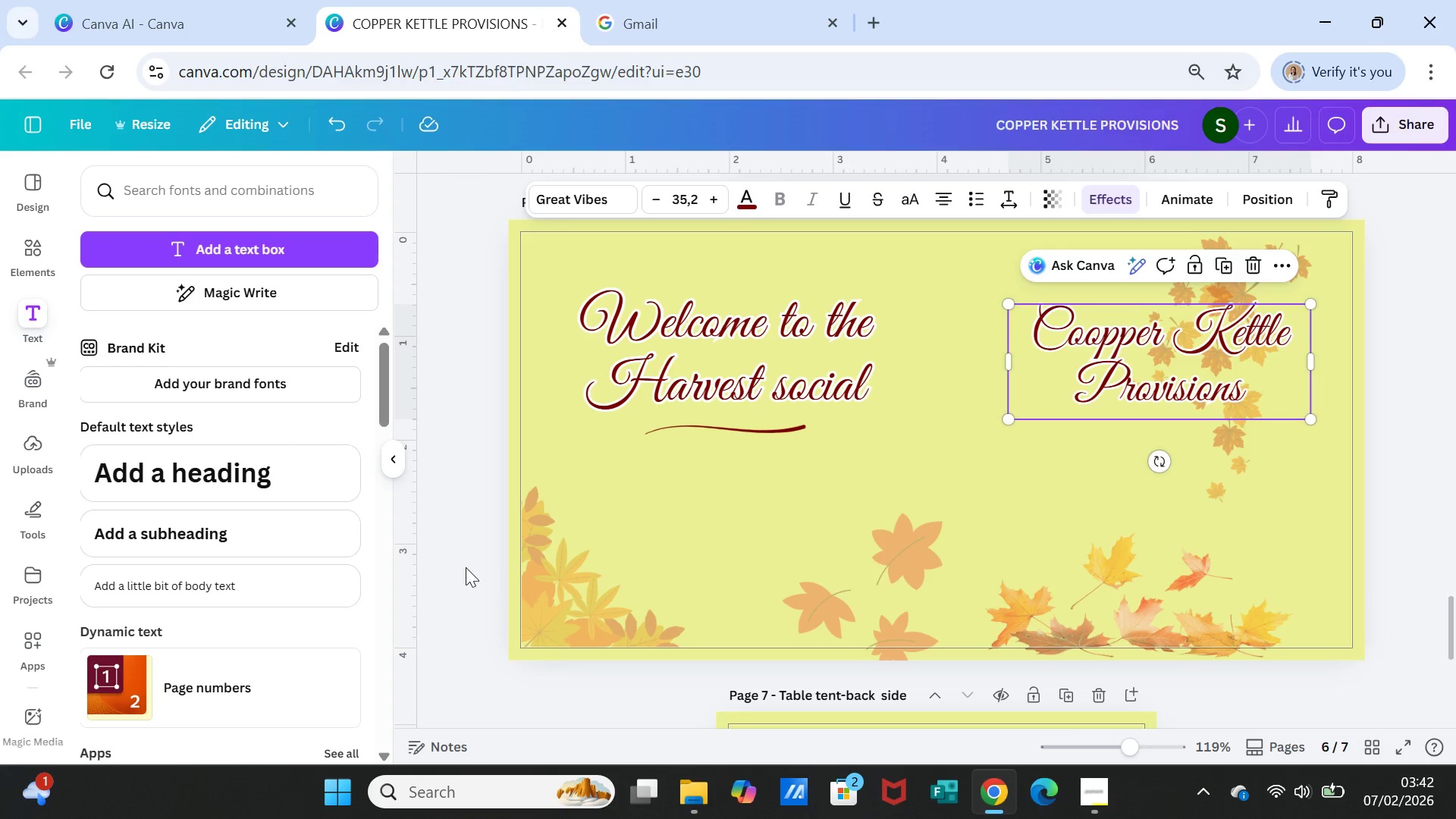 
wait(25.42)
 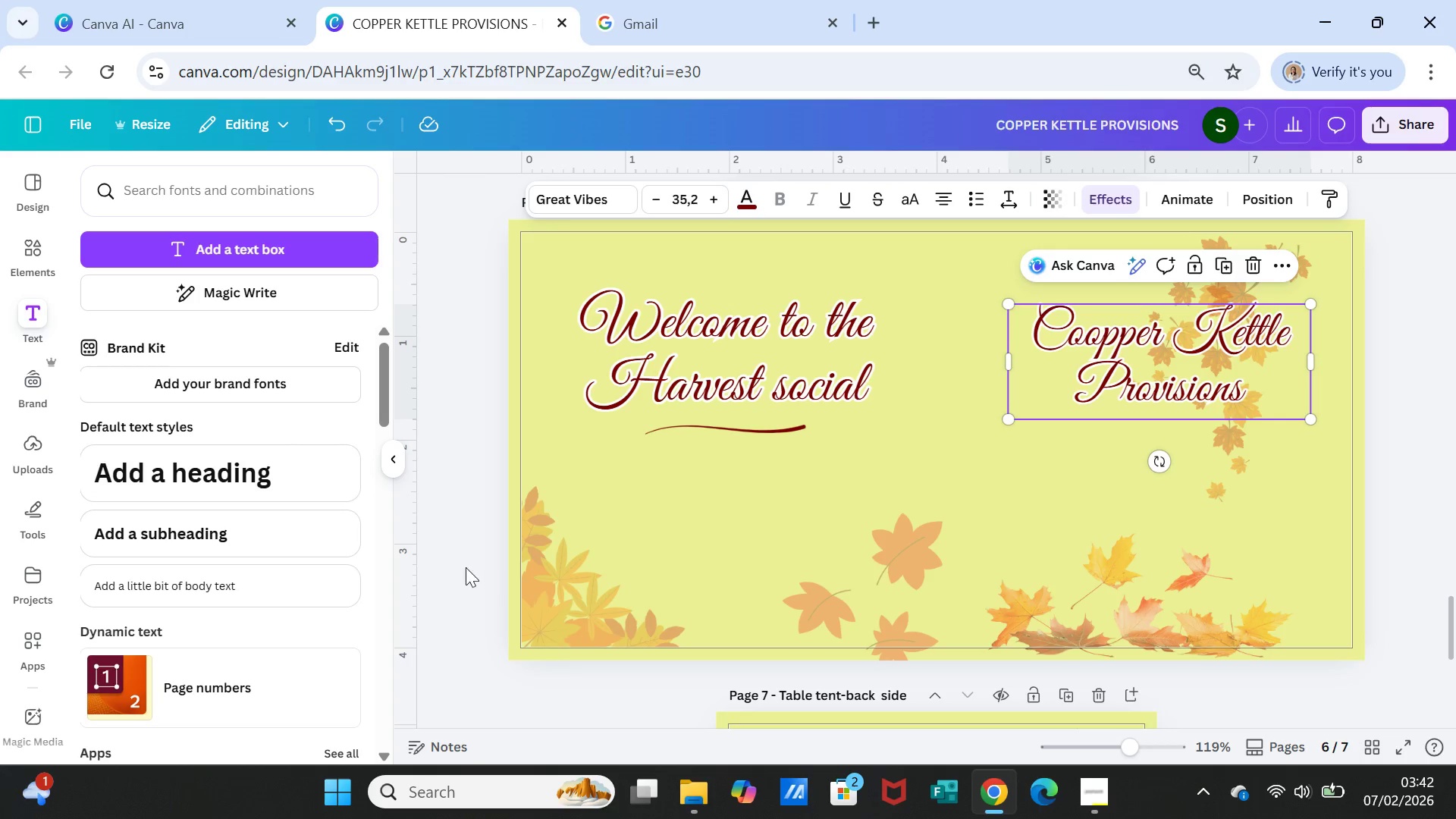 
left_click([34, 249])
 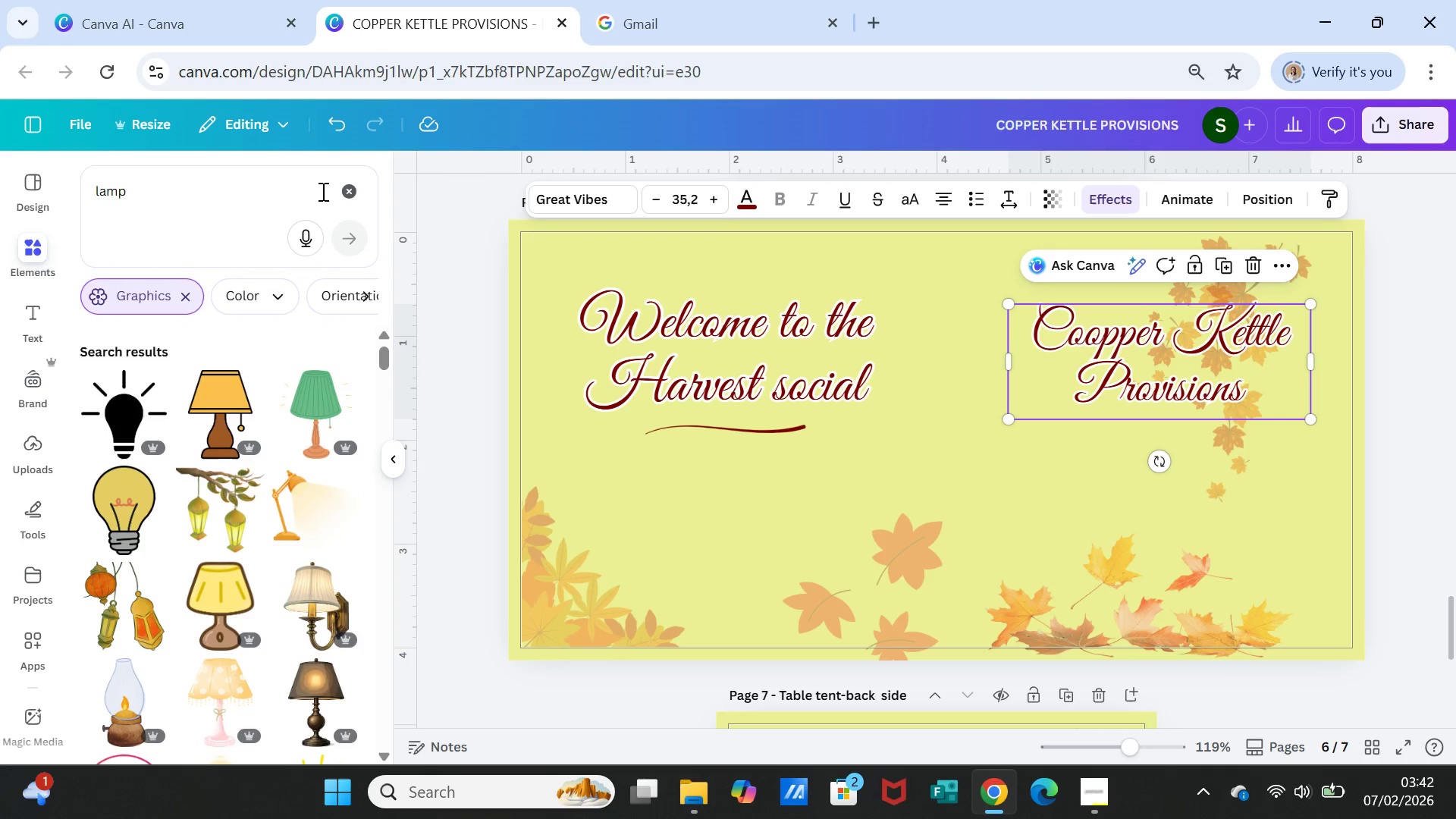 
left_click([348, 188])
 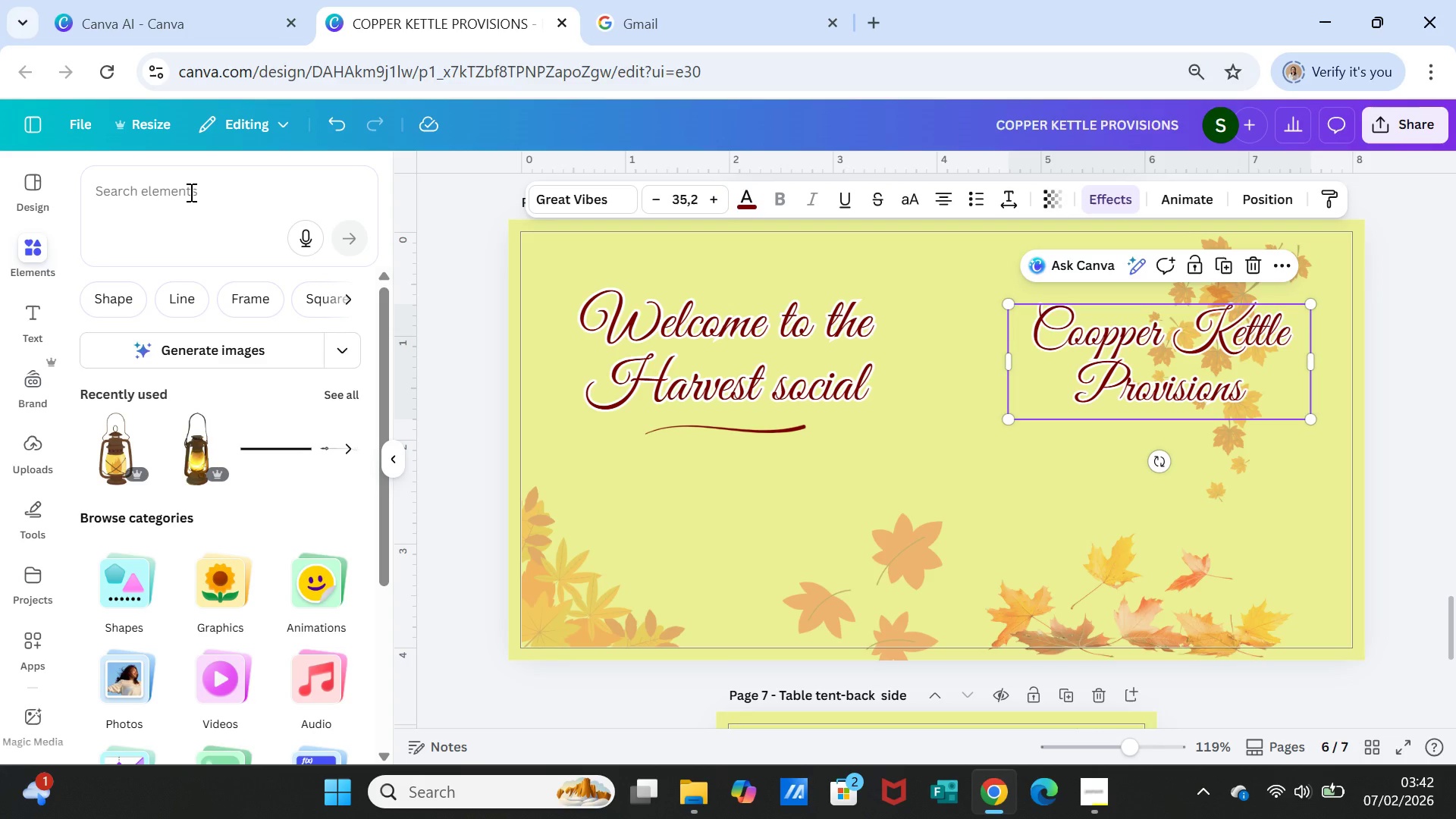 
left_click([190, 192])
 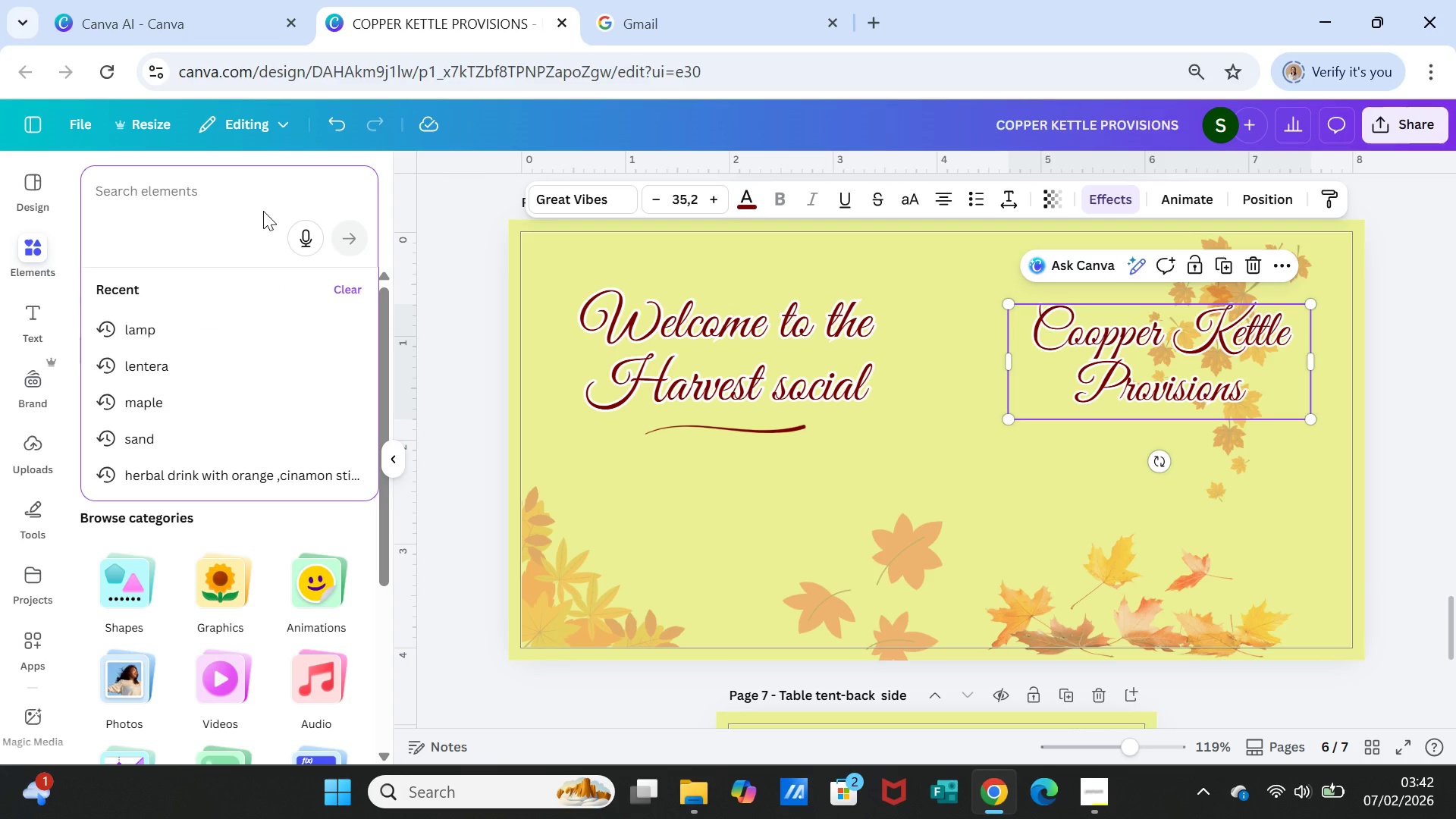 
type(line)
 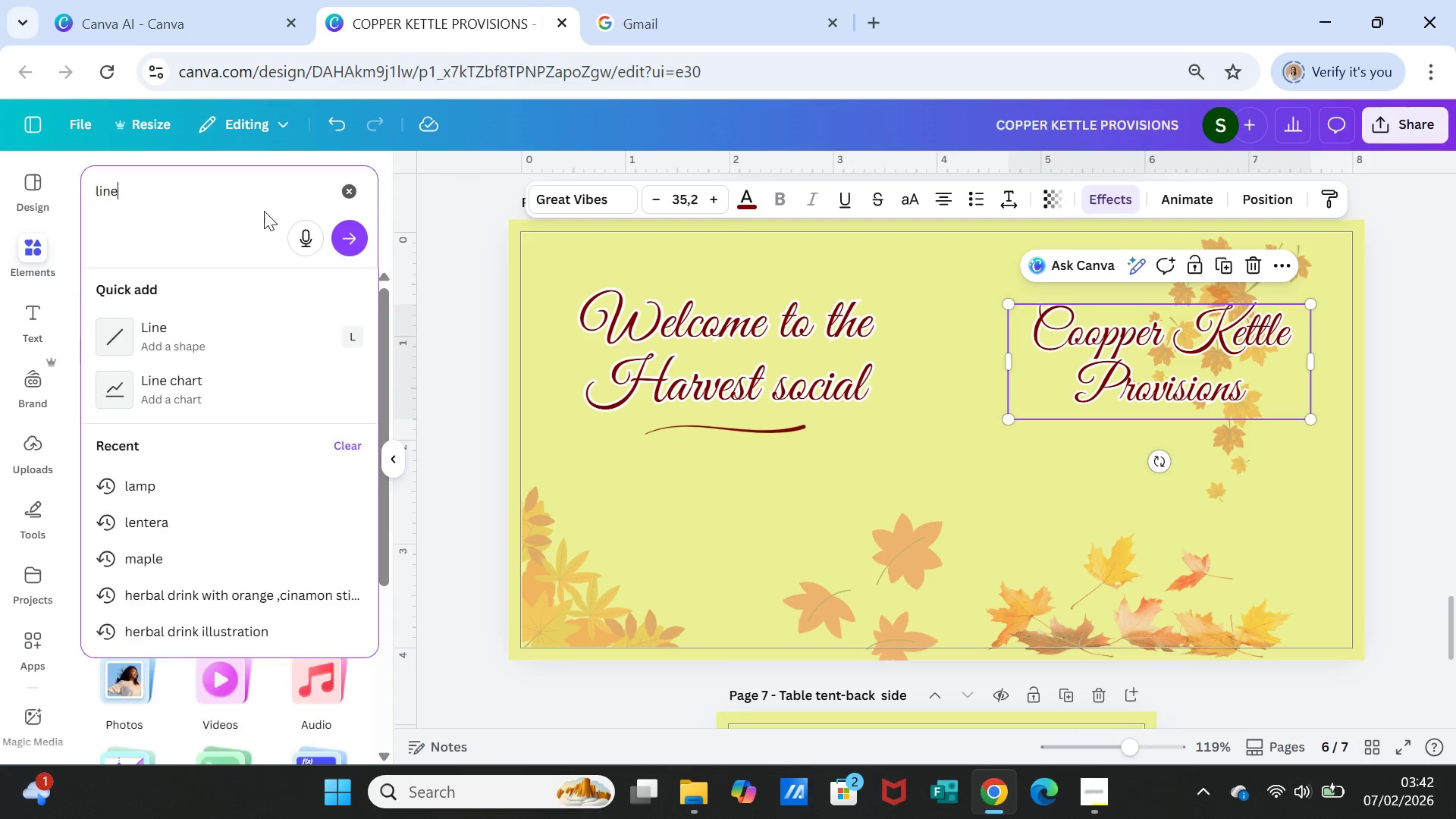 
key(Enter)
 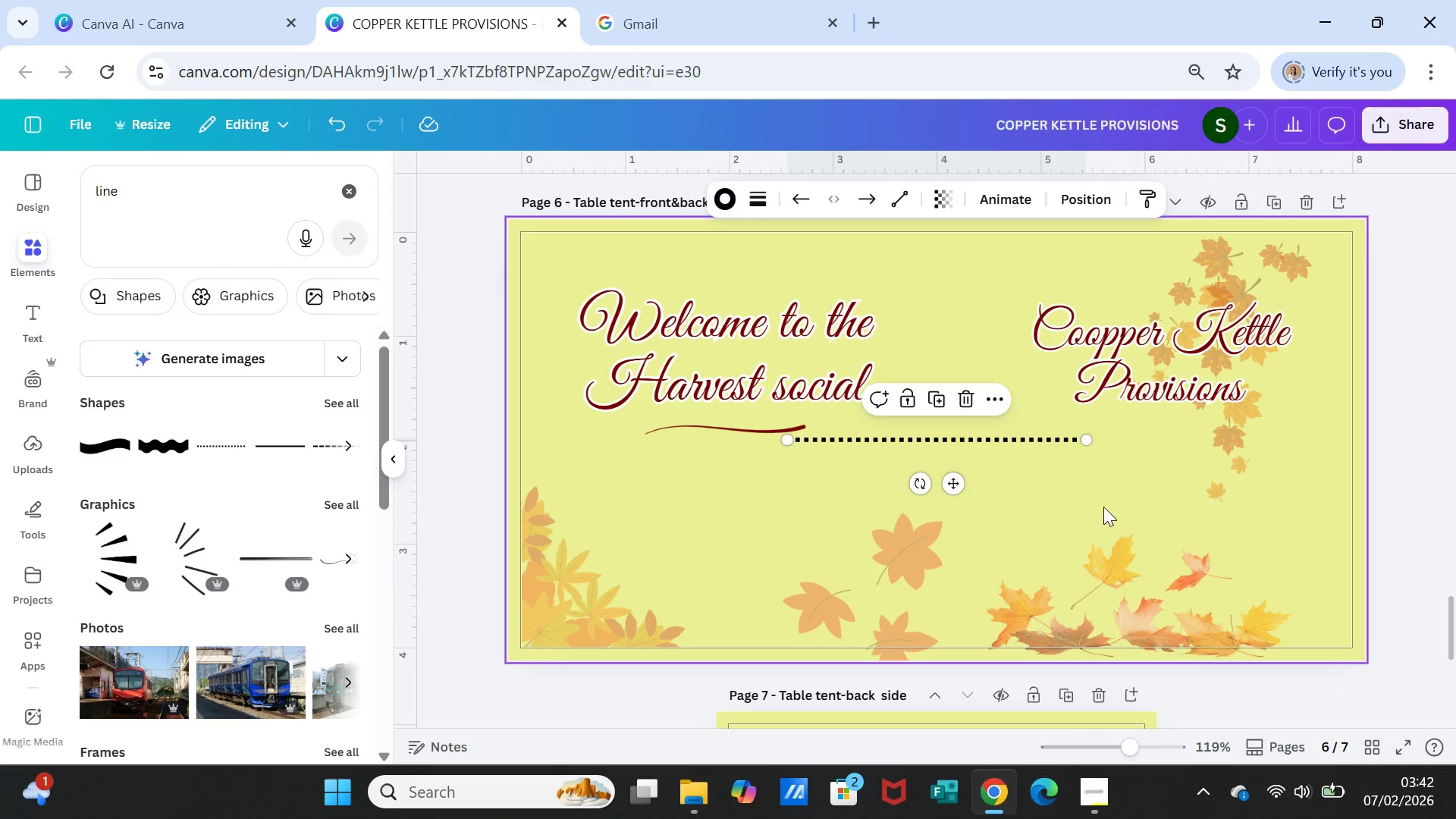 
wait(5.23)
 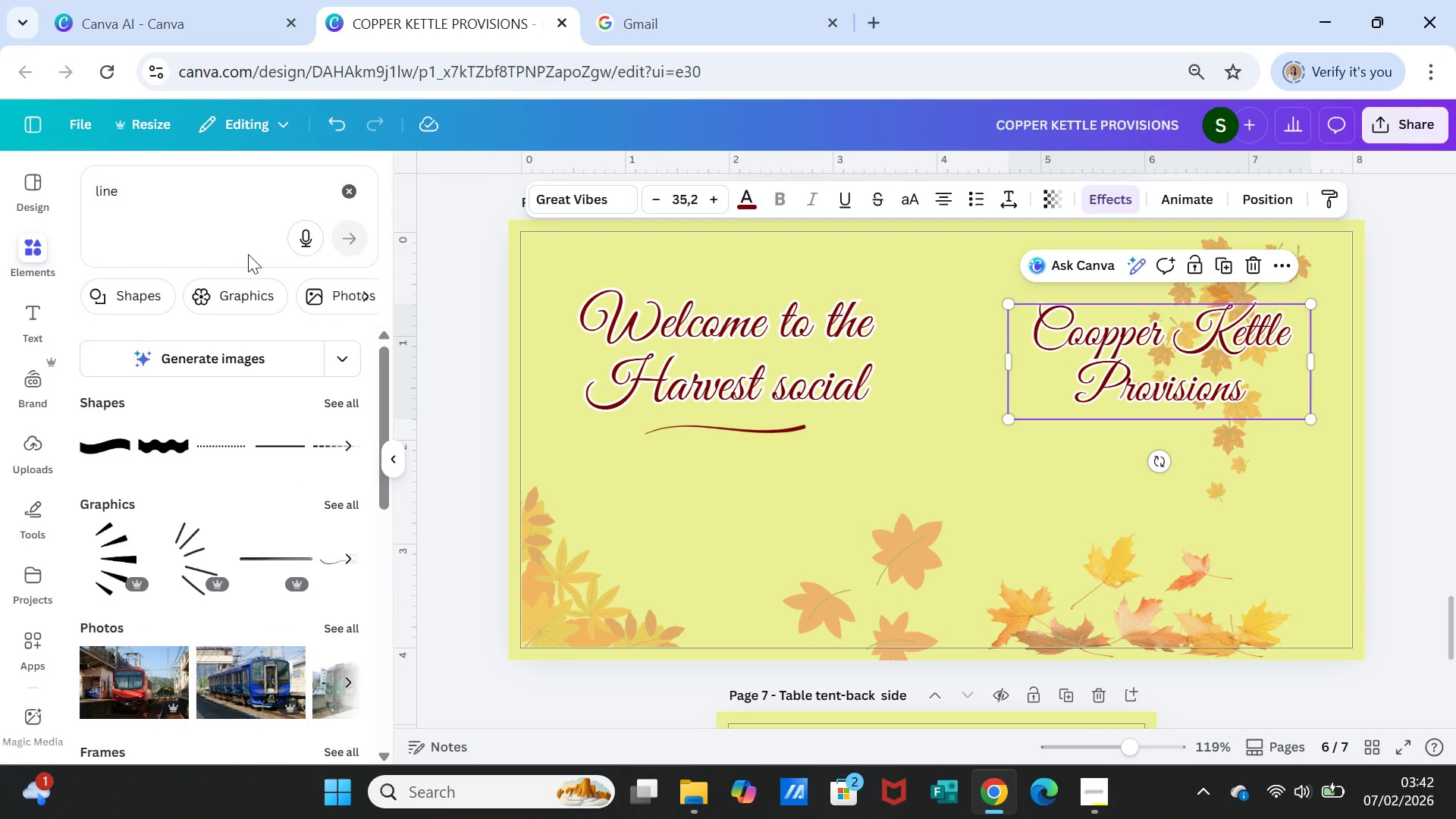 
left_click_drag(start_coordinate=[956, 482], to_coordinate=[960, 513])
 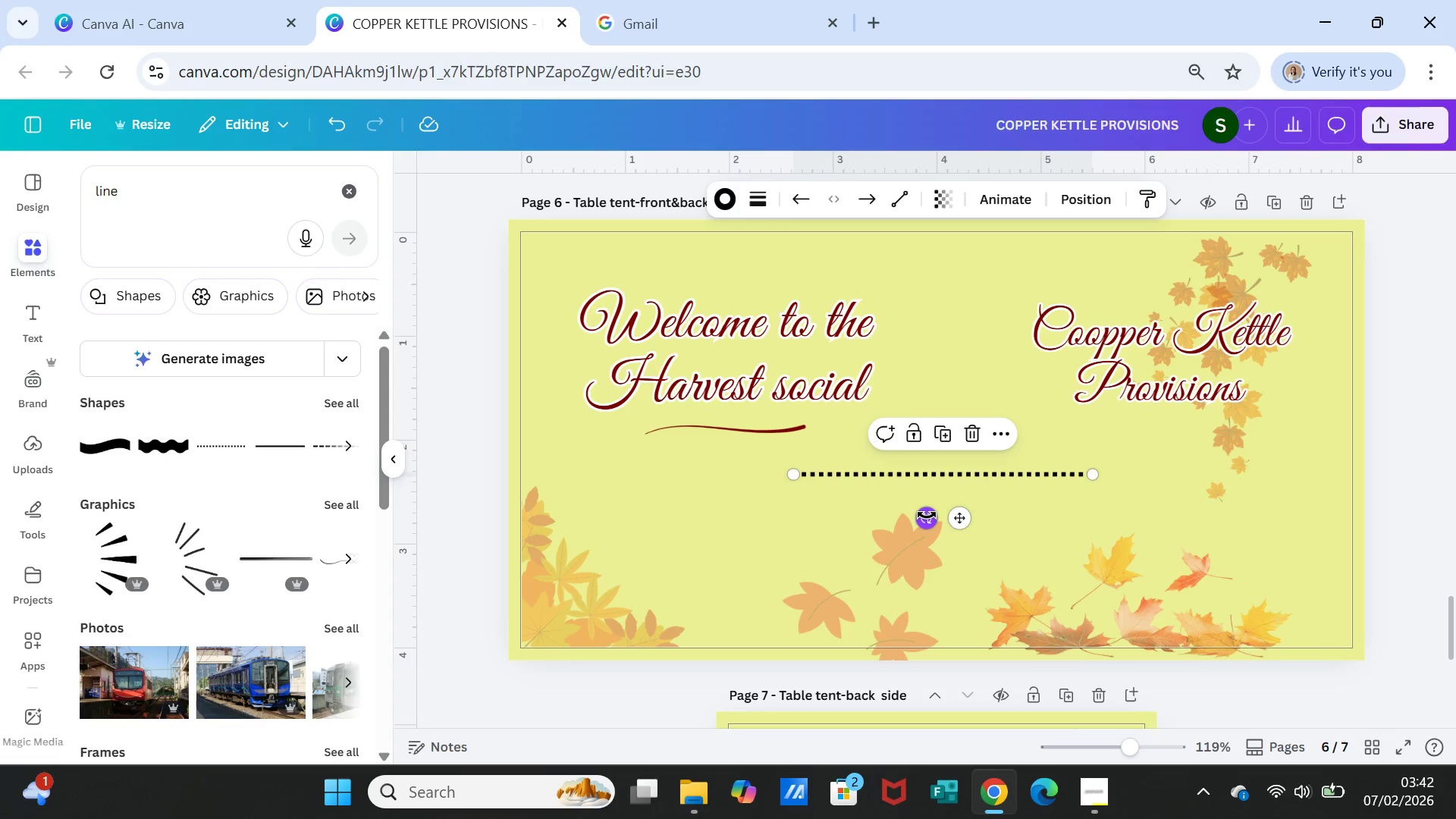 
left_click_drag(start_coordinate=[927, 515], to_coordinate=[924, 474])
 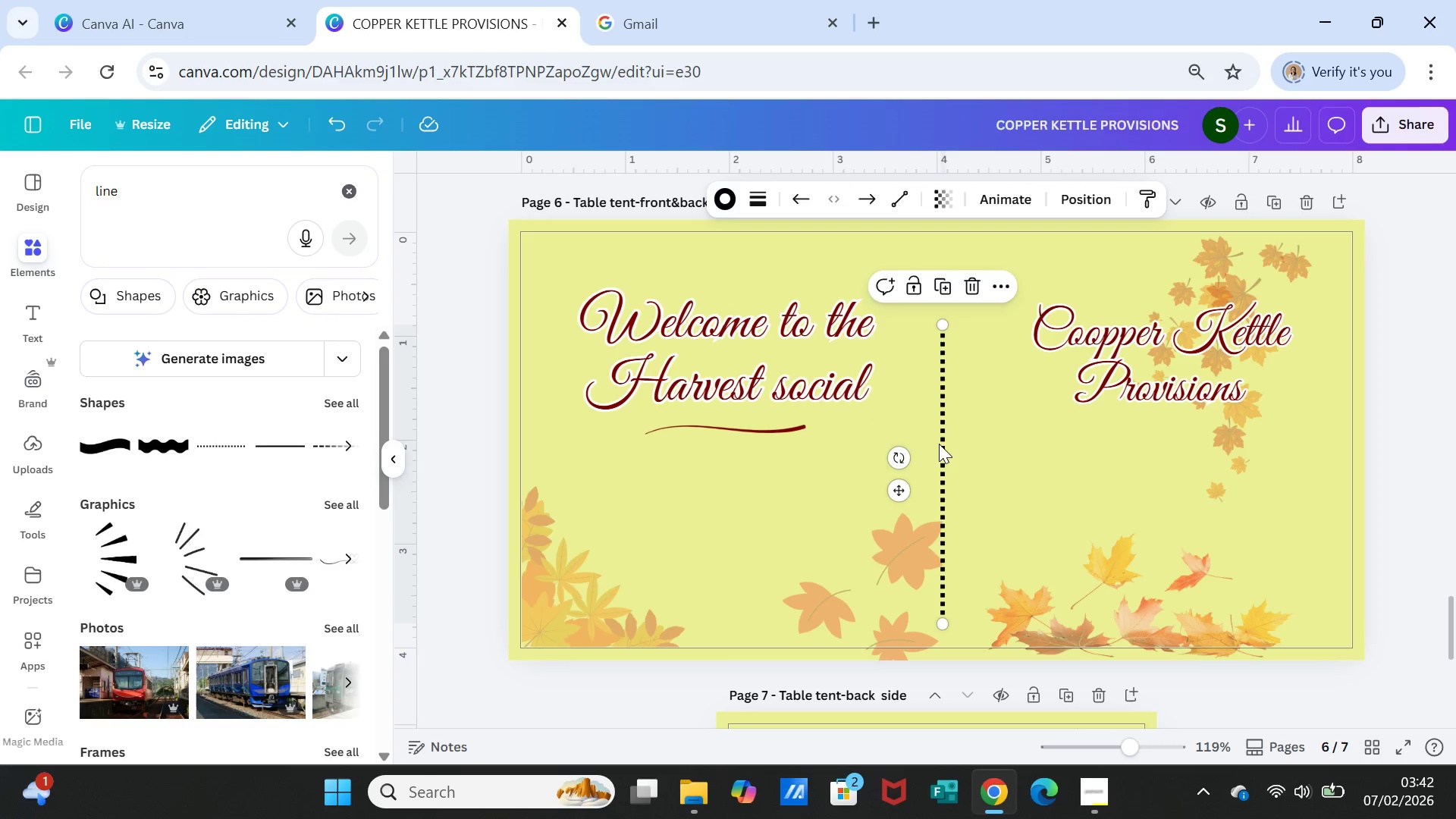 
left_click_drag(start_coordinate=[940, 444], to_coordinate=[937, 351])
 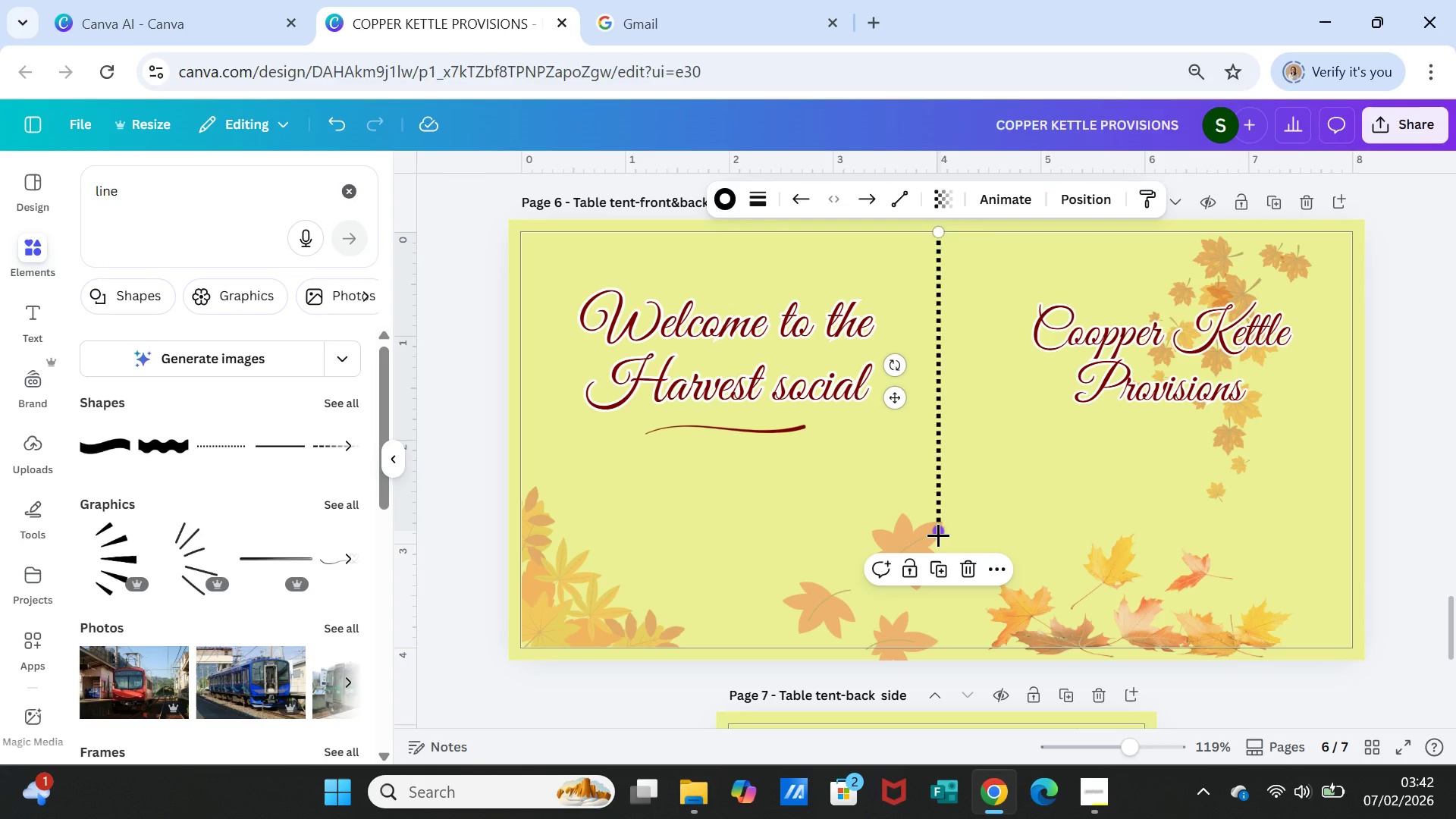 
left_click_drag(start_coordinate=[938, 535], to_coordinate=[934, 656])
 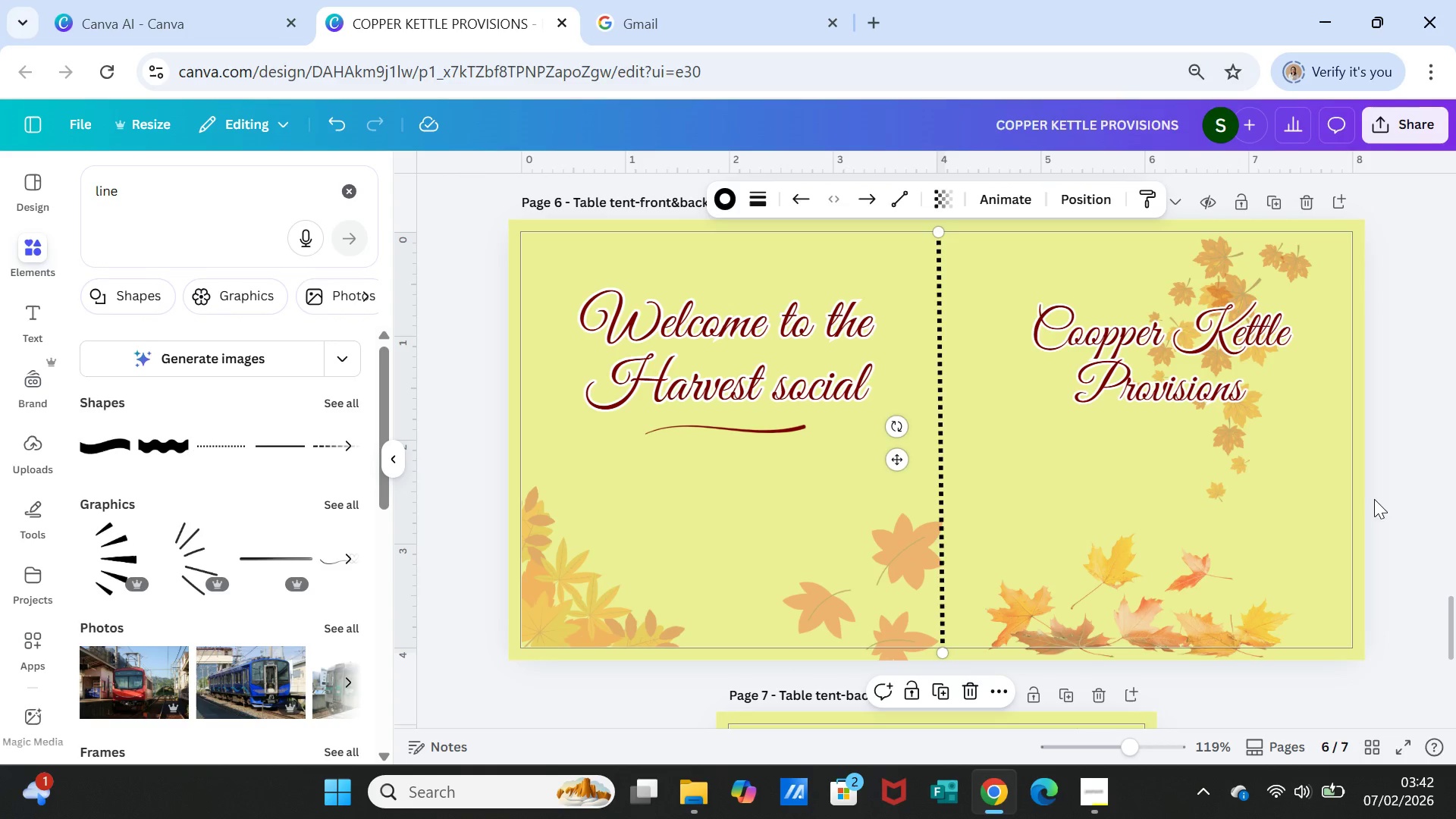 
left_click([1379, 497])
 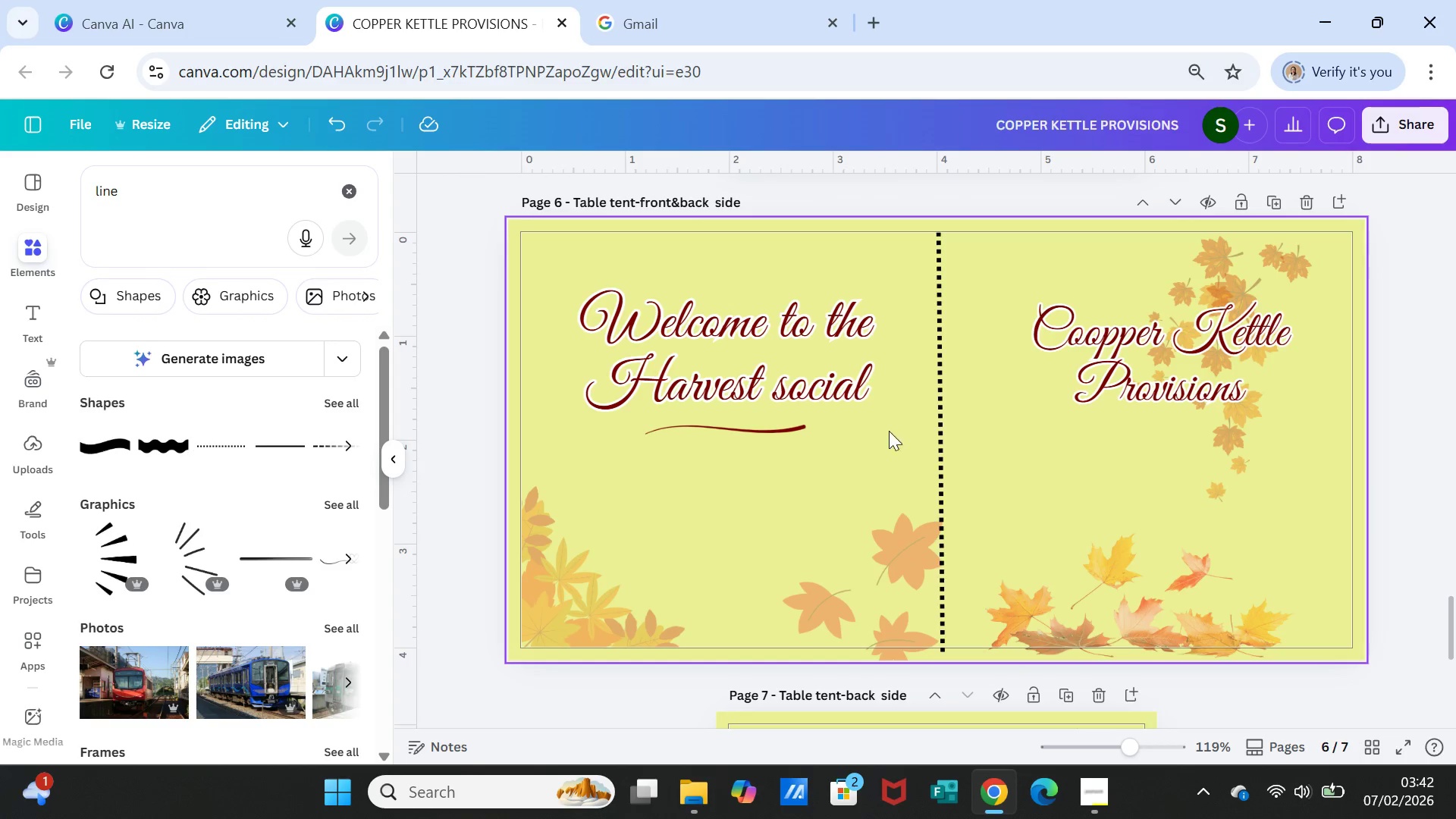 
left_click_drag(start_coordinate=[778, 377], to_coordinate=[780, 389])
 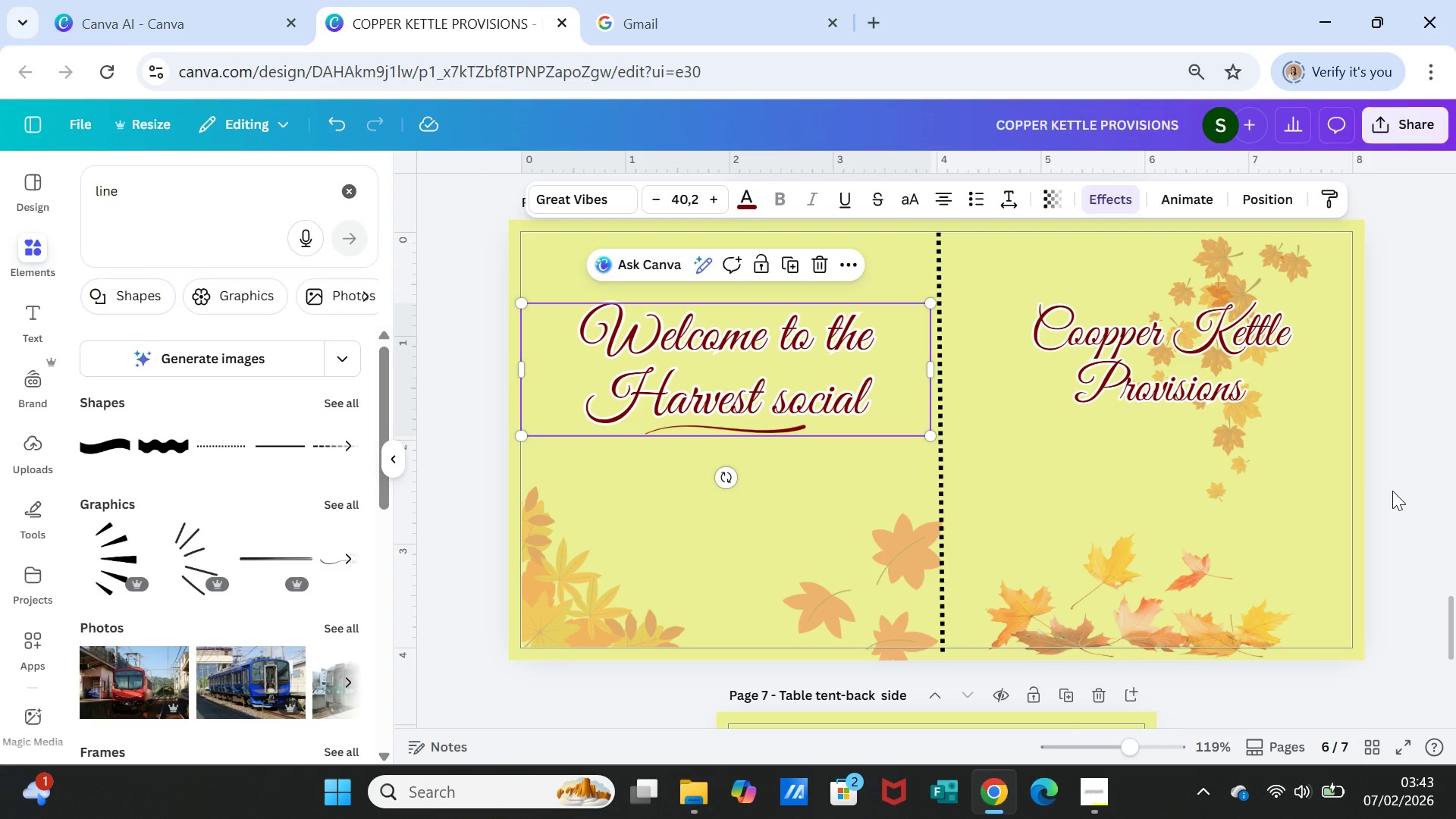 
left_click([1408, 501])
 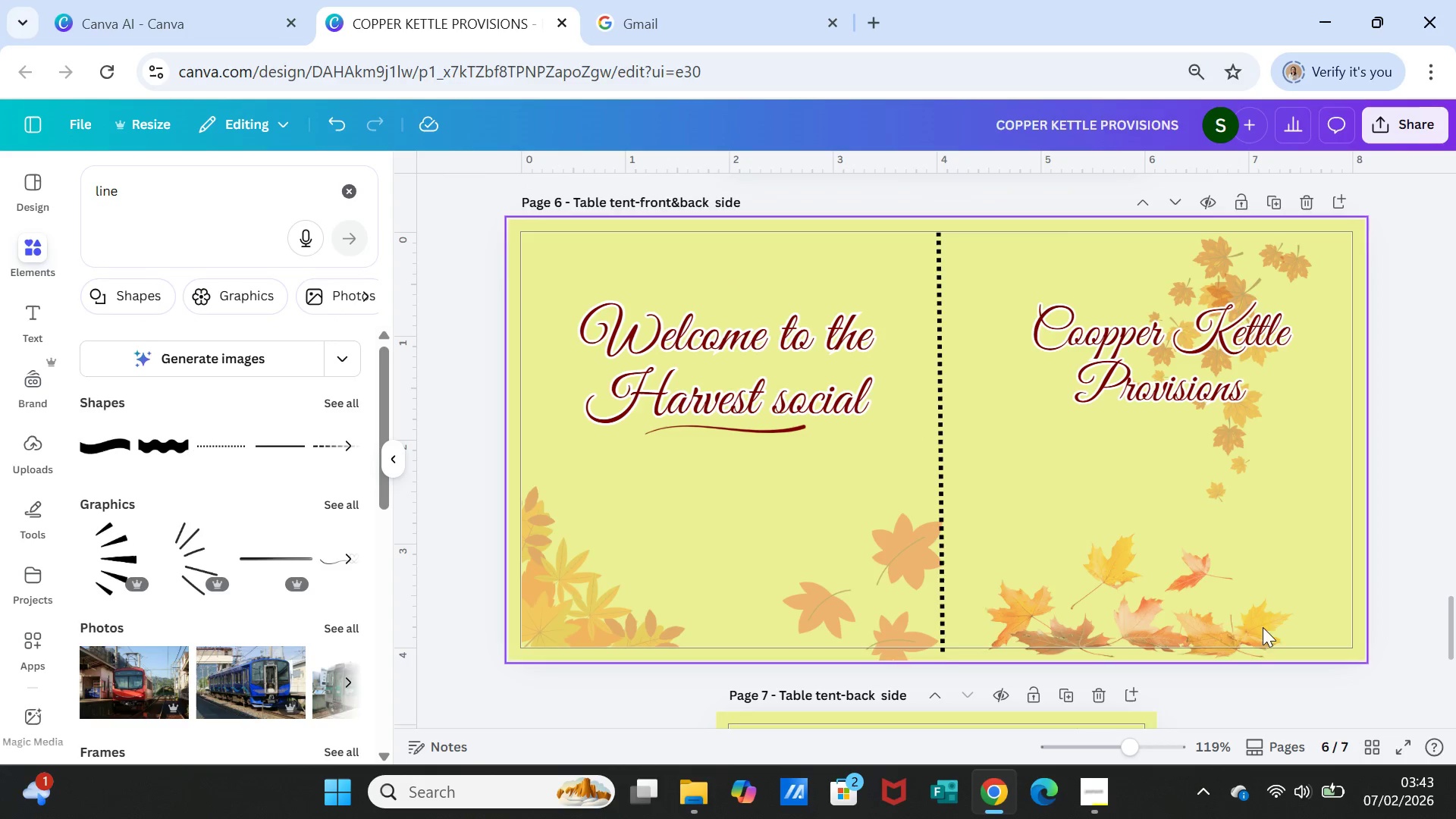 
left_click_drag(start_coordinate=[1234, 620], to_coordinate=[1297, 598])
 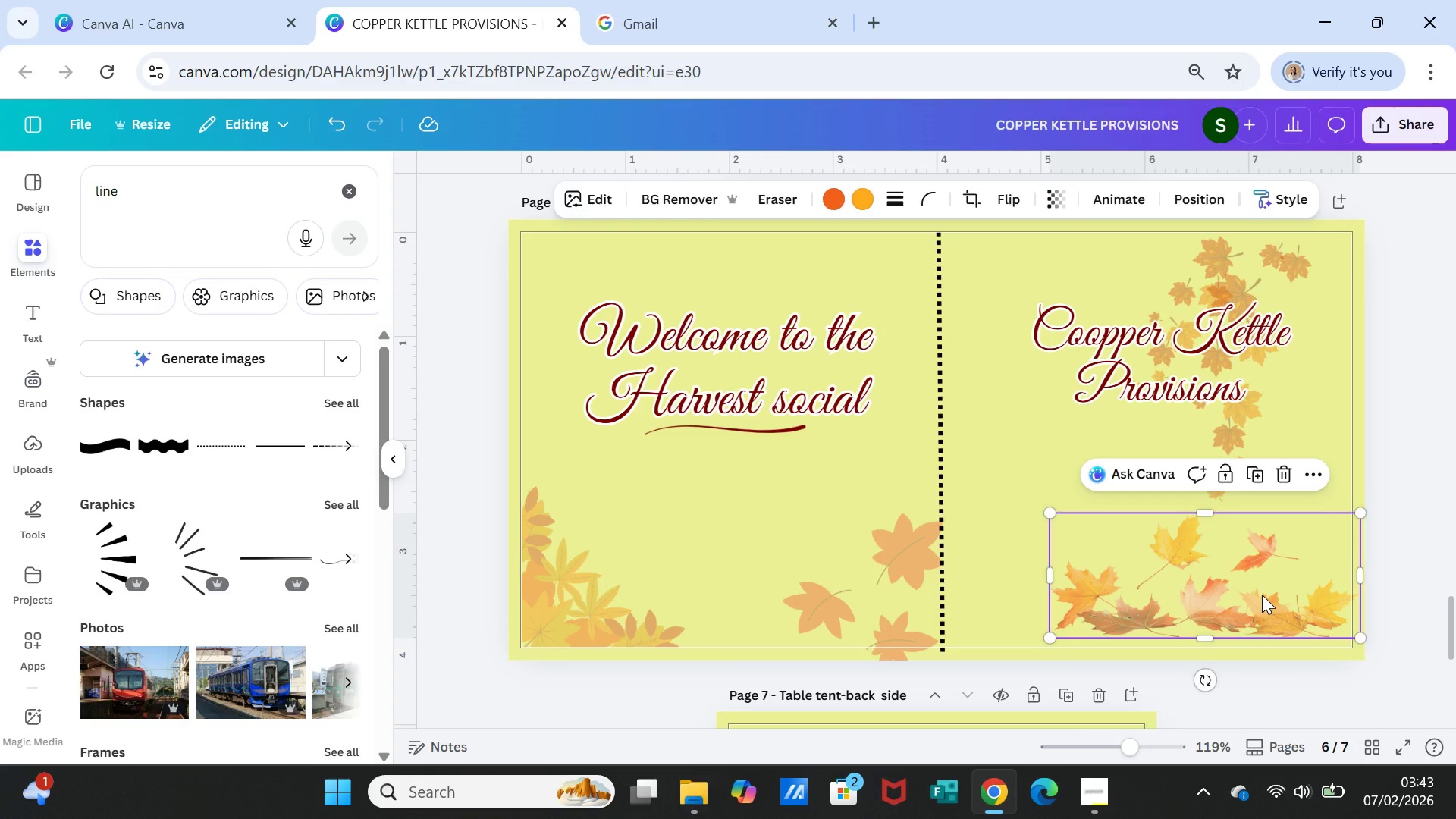 
left_click([1262, 595])
 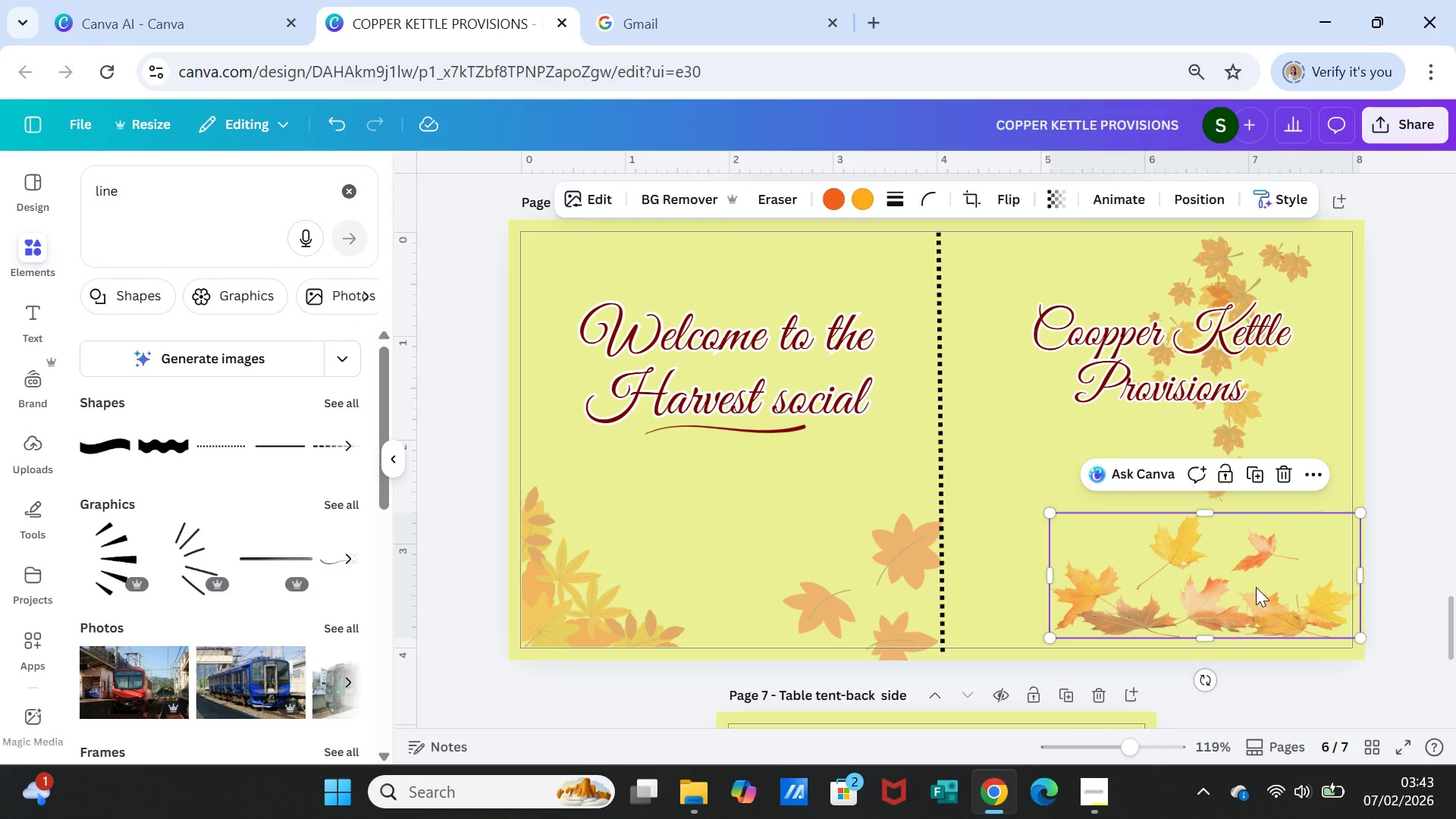 
key(Delete)
 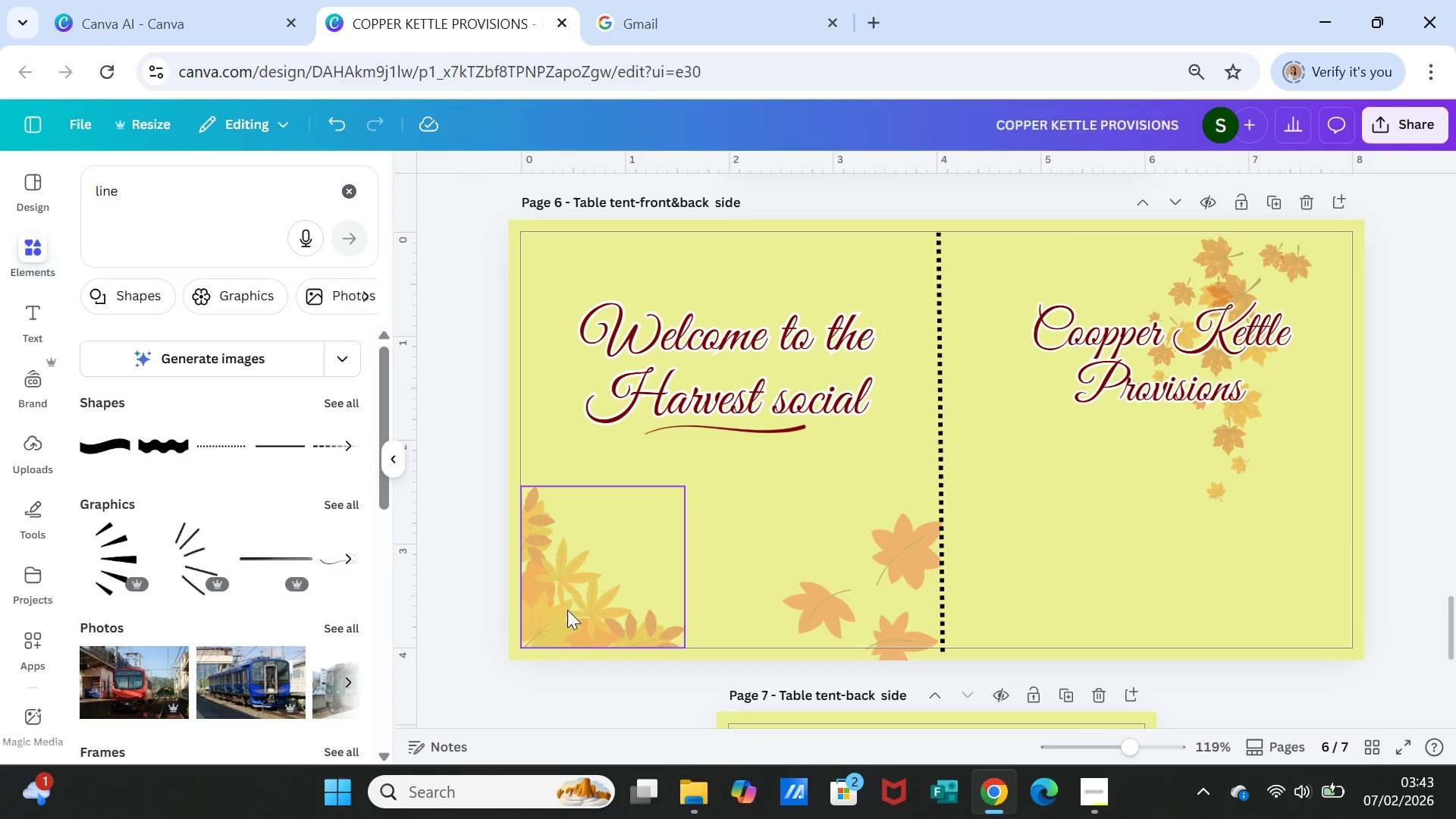 
left_click([572, 607])
 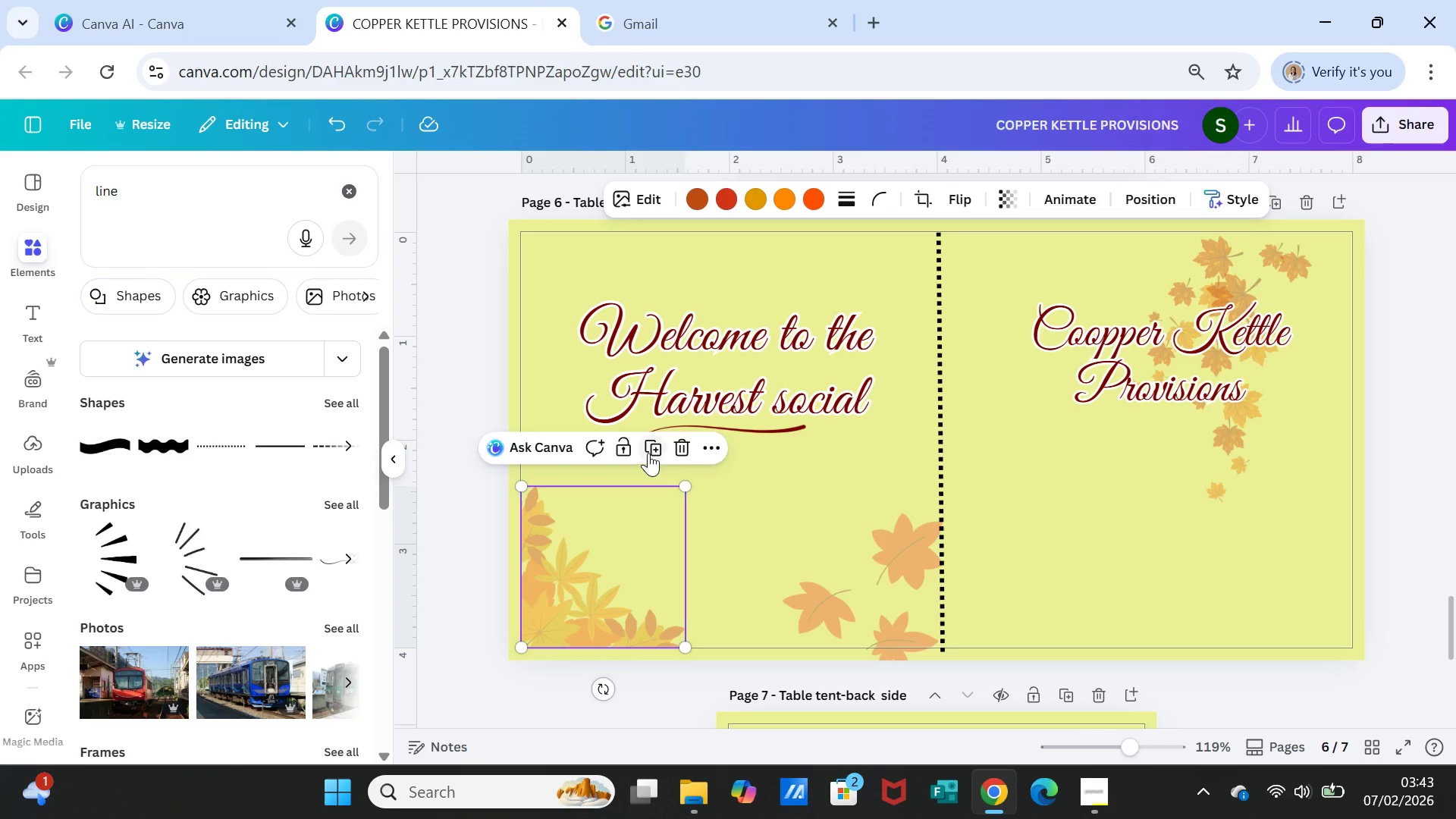 
left_click([648, 453])
 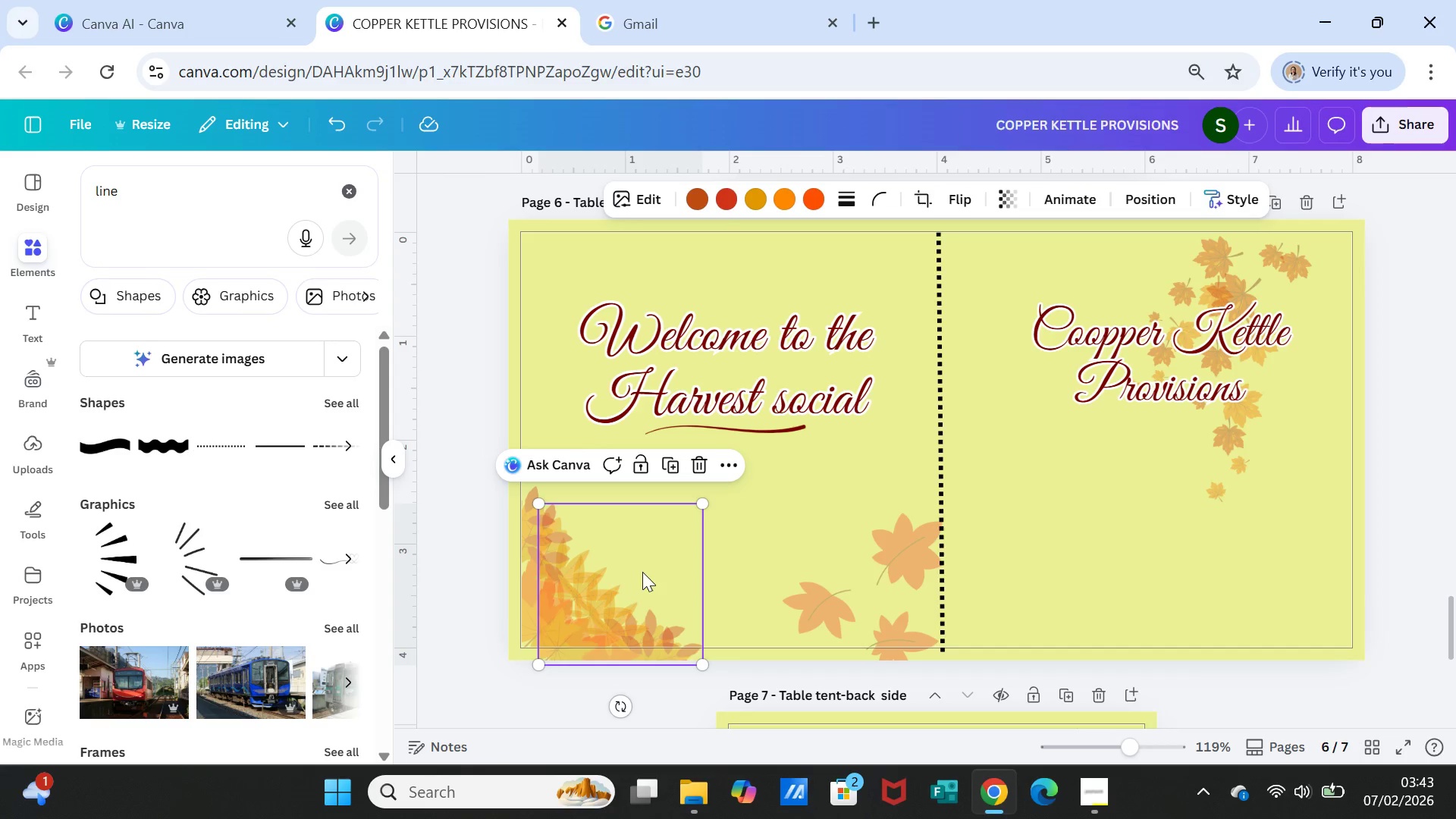 
left_click_drag(start_coordinate=[642, 572], to_coordinate=[1241, 563])
 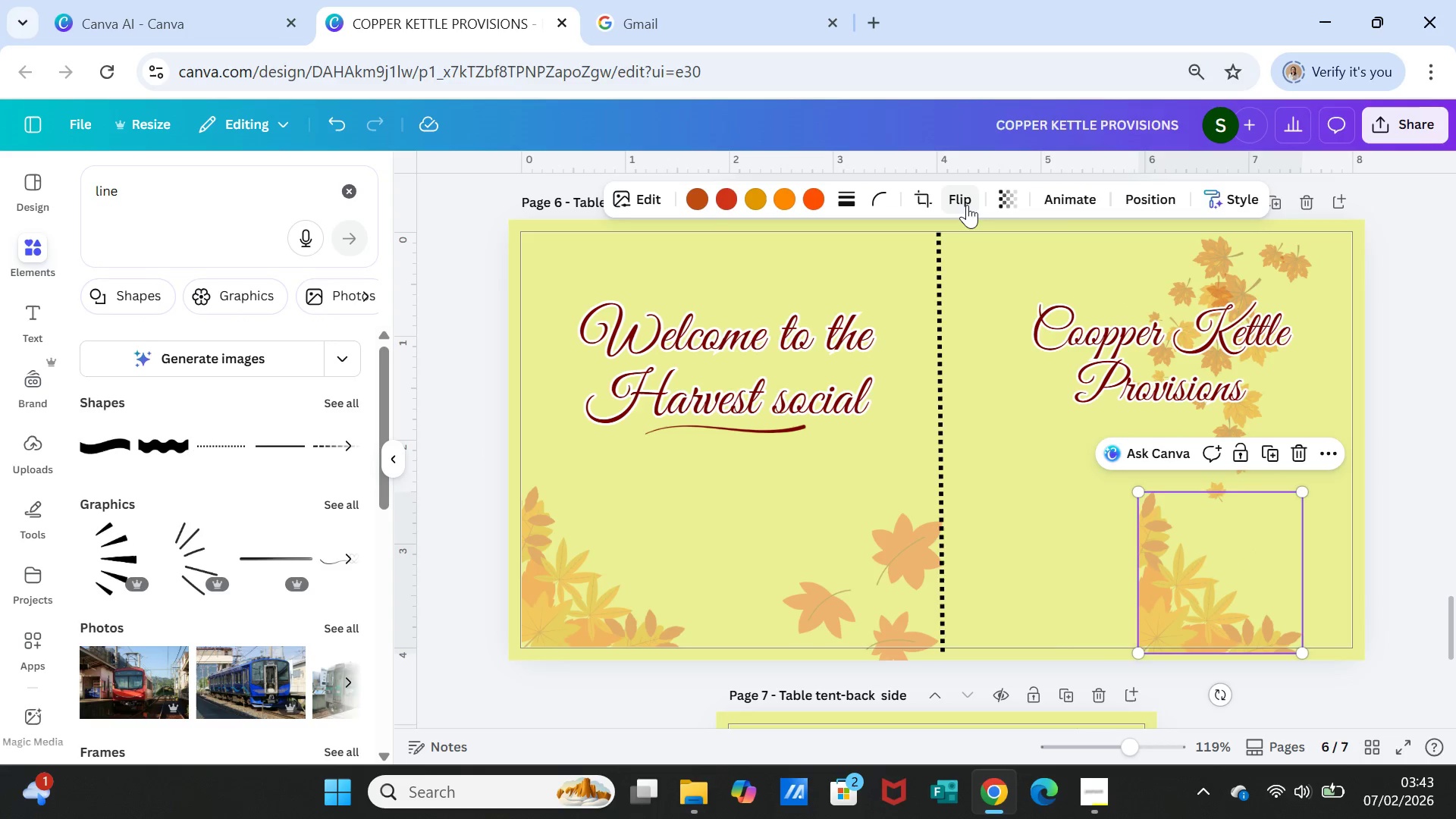 
left_click([967, 205])
 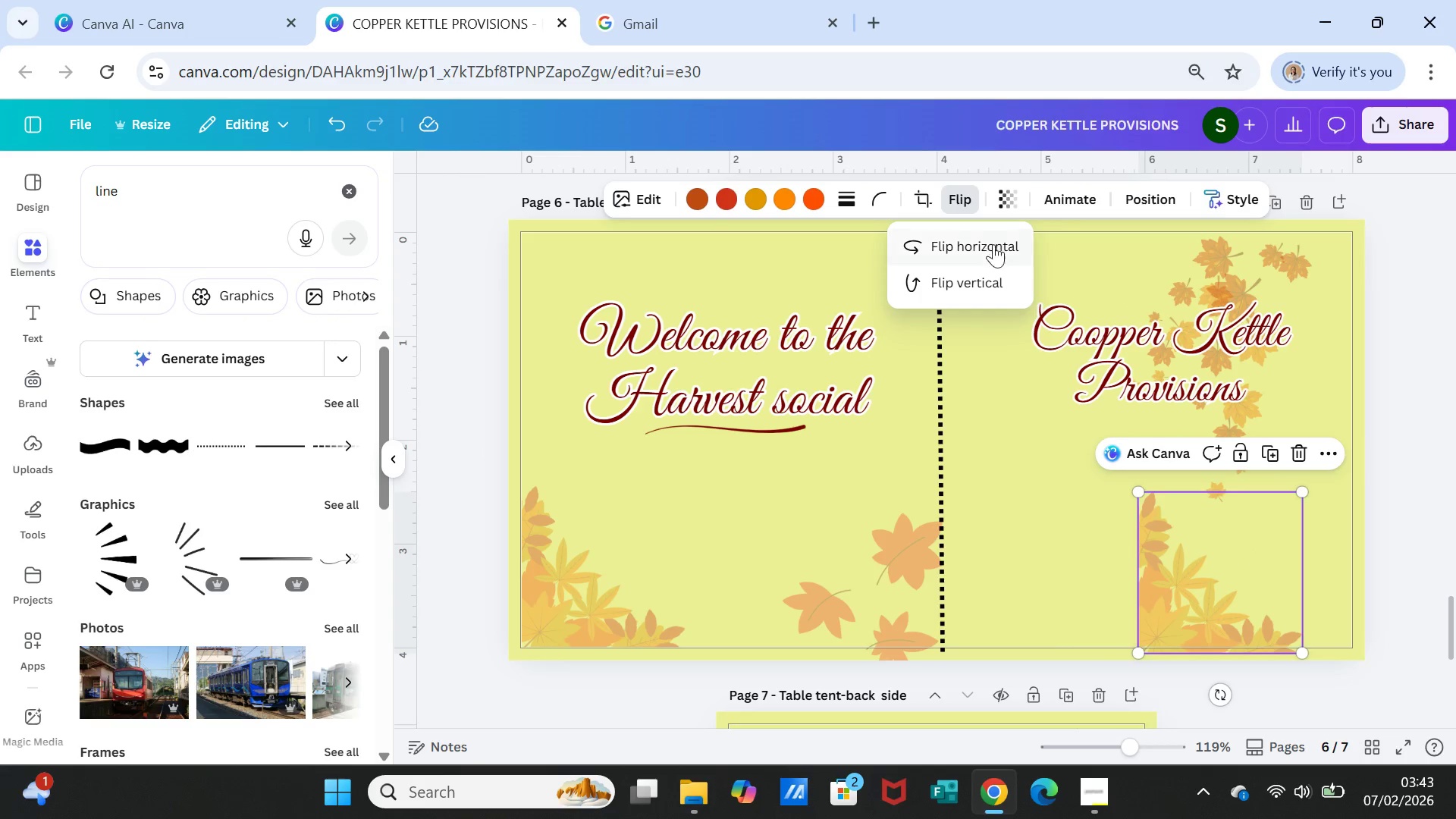 
left_click([993, 246])
 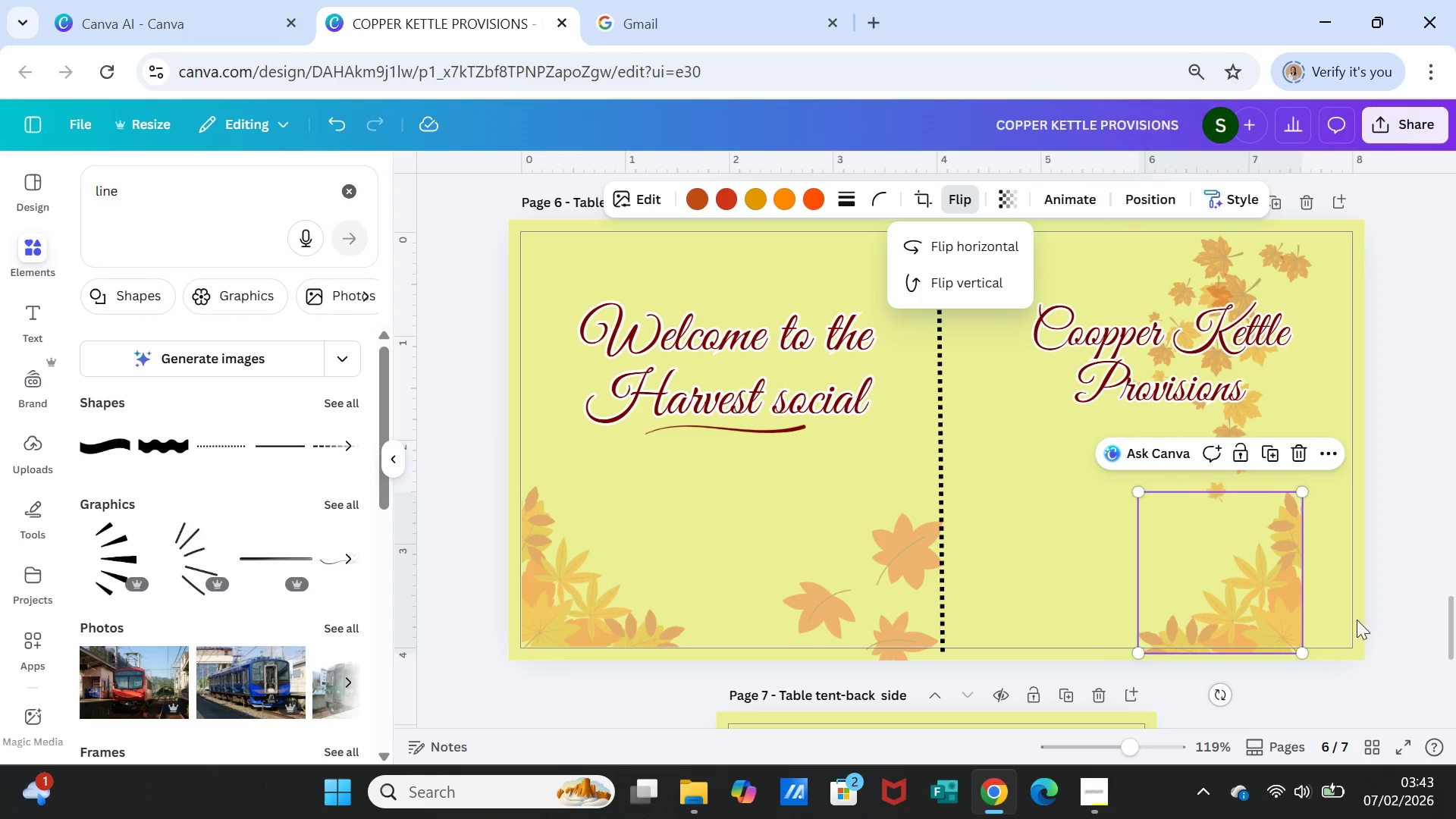 
left_click_drag(start_coordinate=[1264, 590], to_coordinate=[1314, 580])
 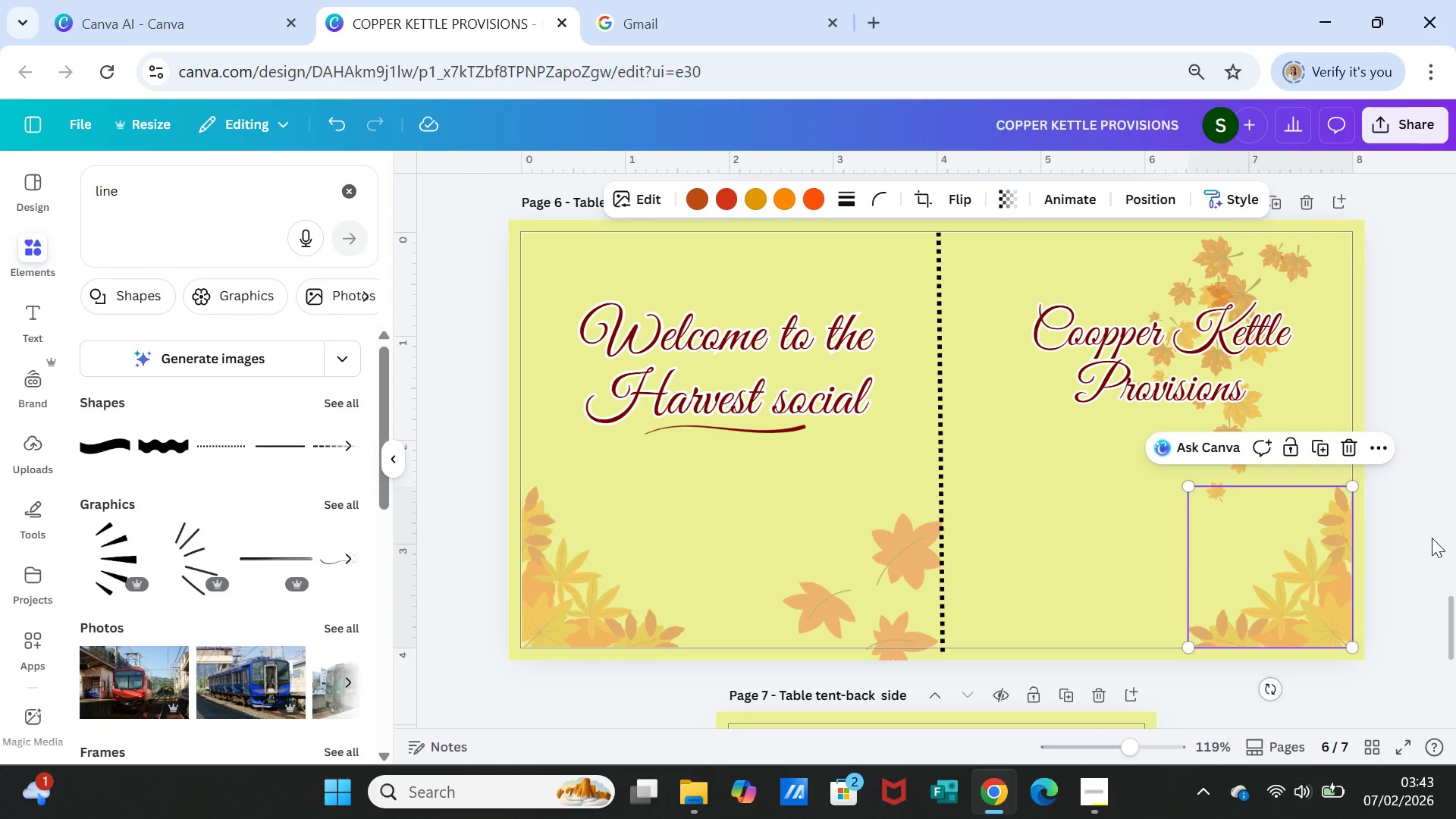 
left_click([1432, 538])
 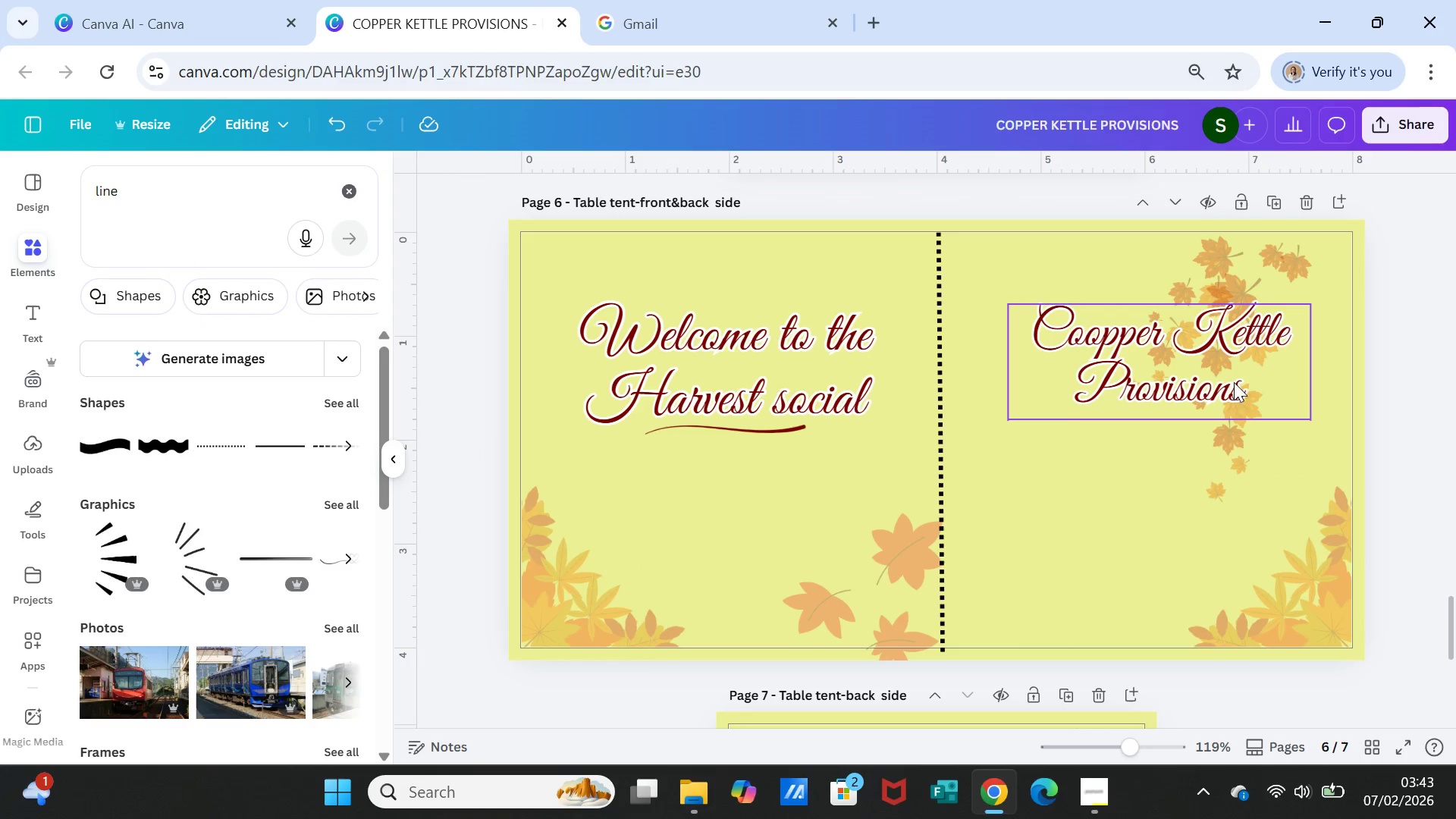 
left_click_drag(start_coordinate=[1222, 368], to_coordinate=[1225, 387])
 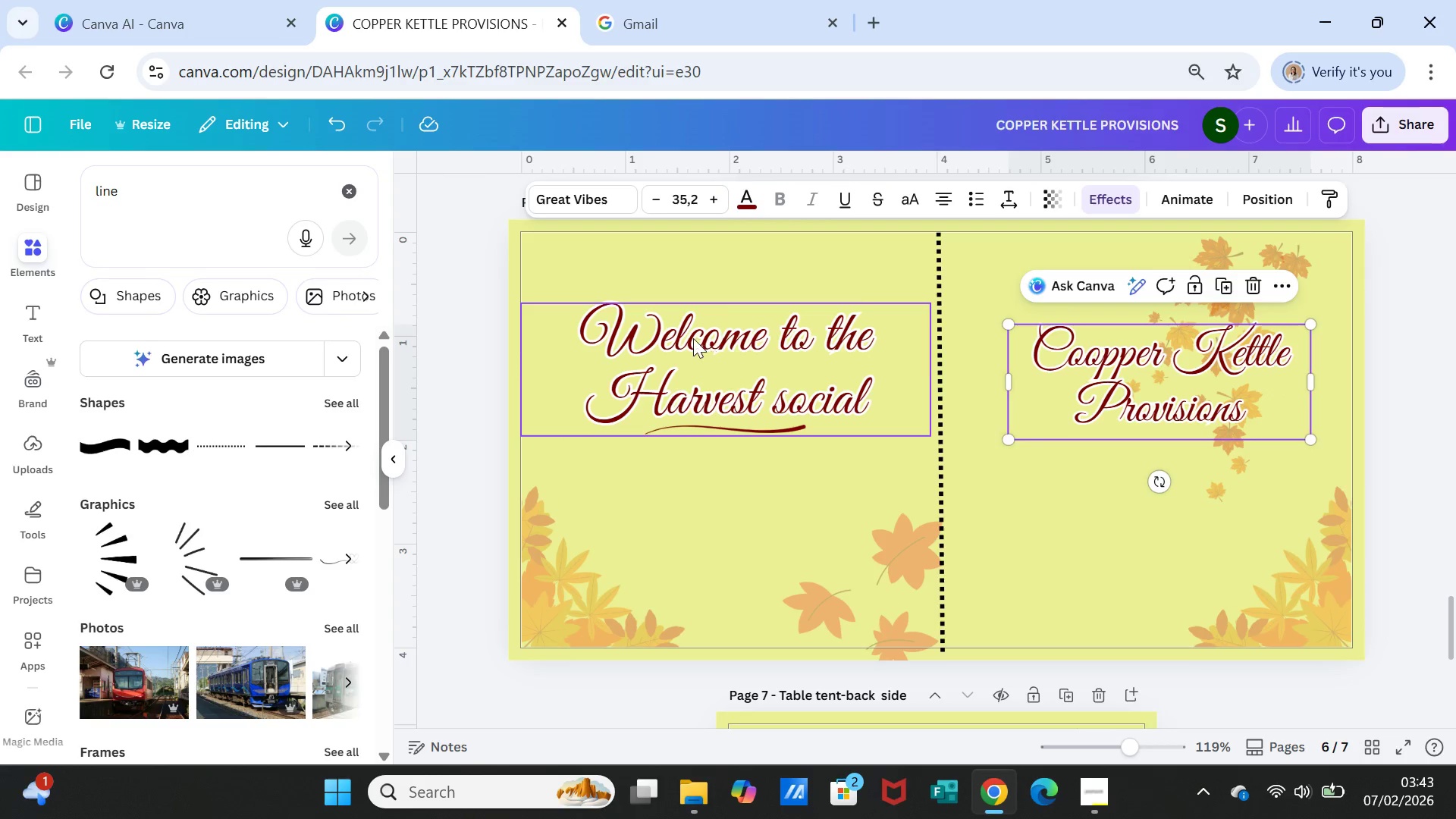 
left_click([693, 338])
 